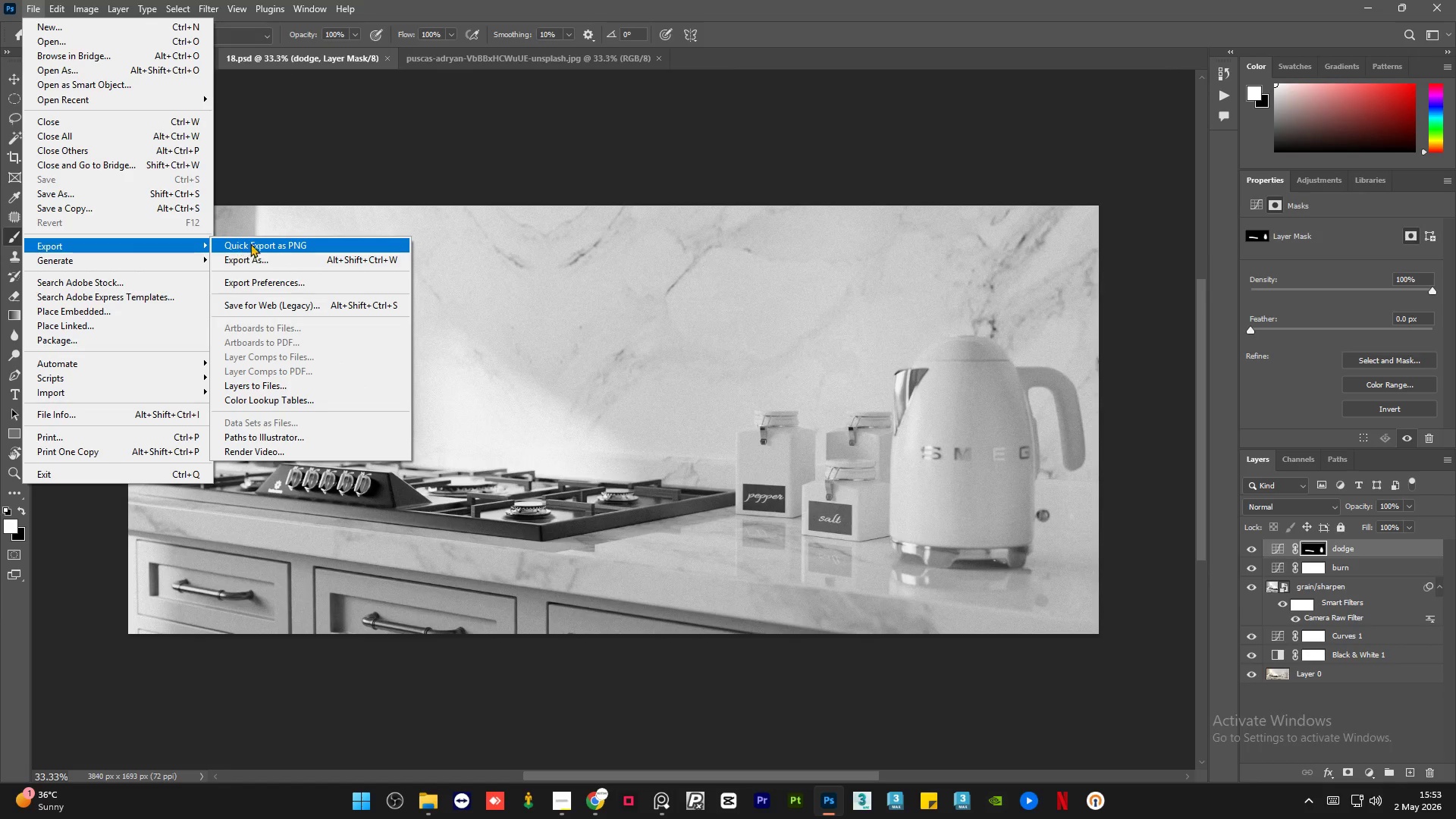 
left_click([272, 256])
 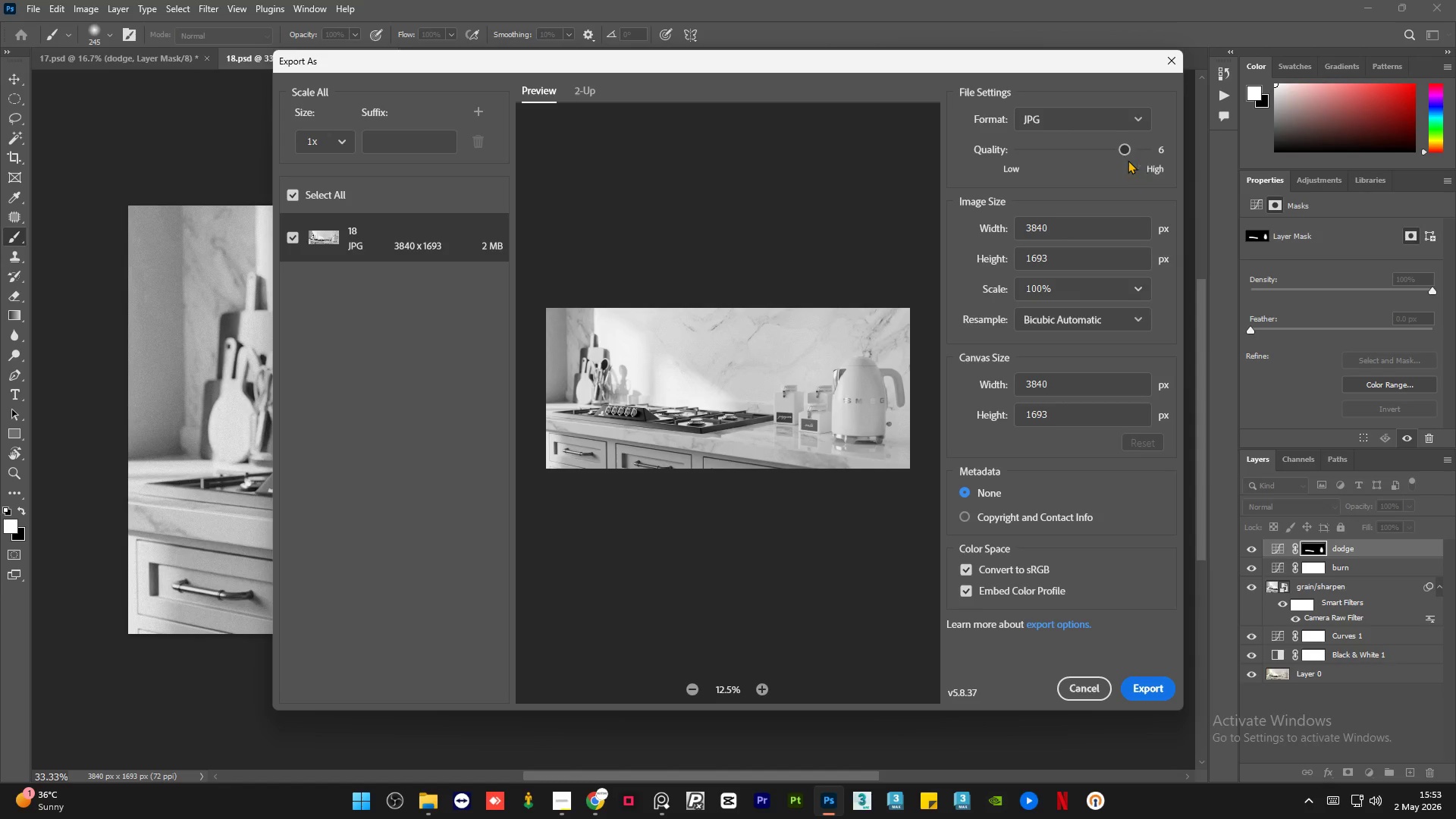 
left_click_drag(start_coordinate=[1126, 146], to_coordinate=[1155, 147])
 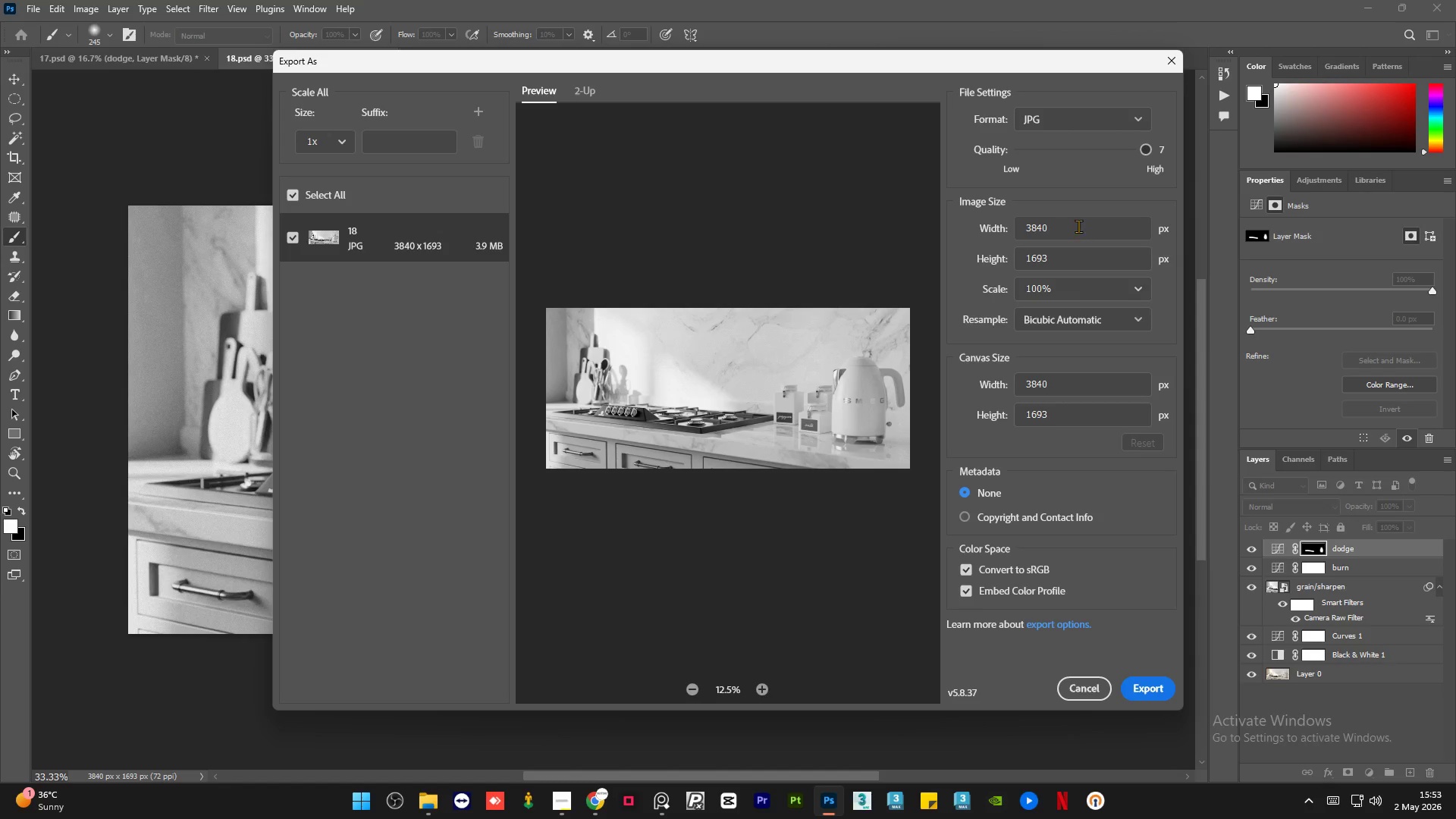 
double_click([1080, 224])
 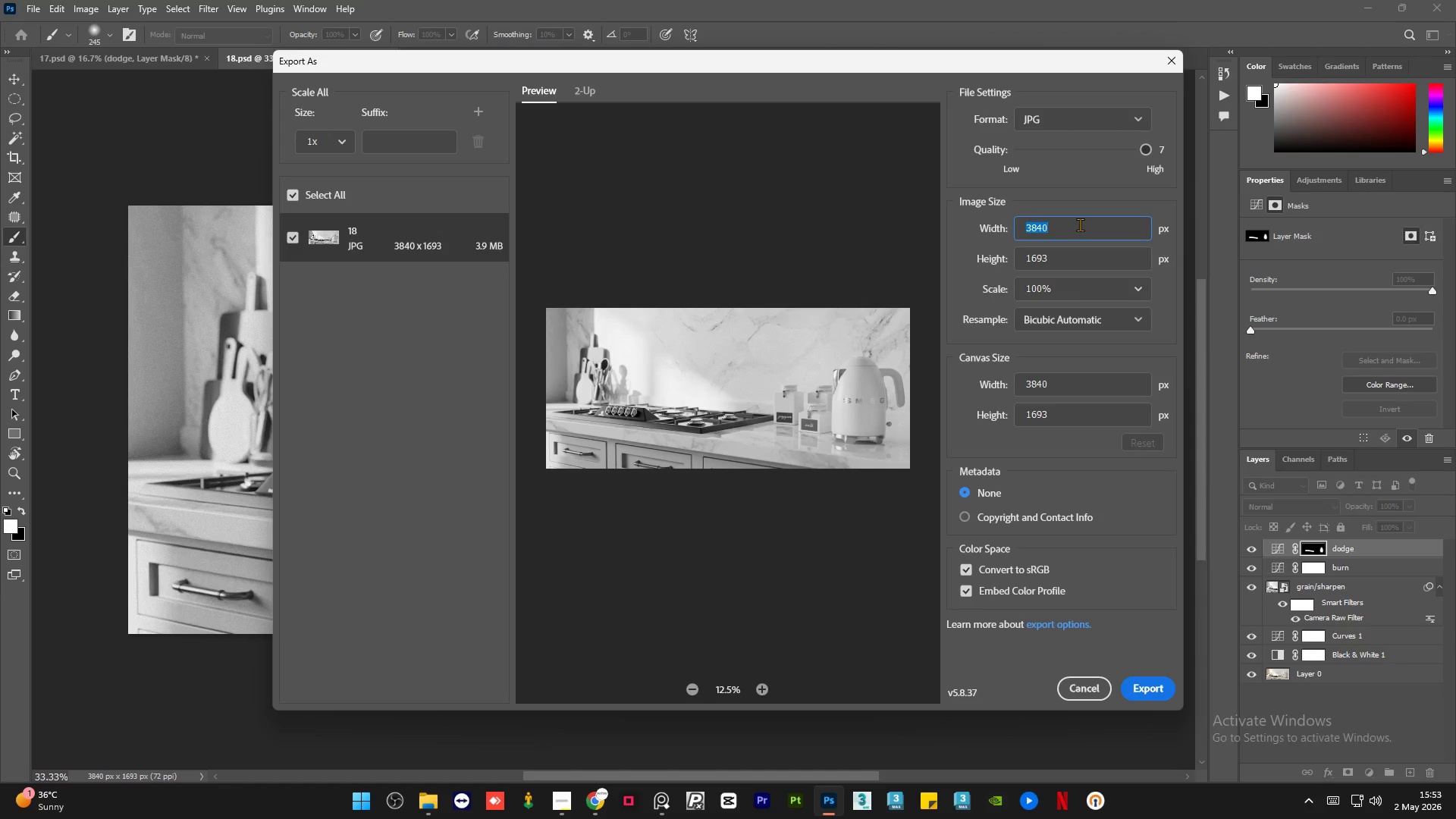 
key(Numpad2)
 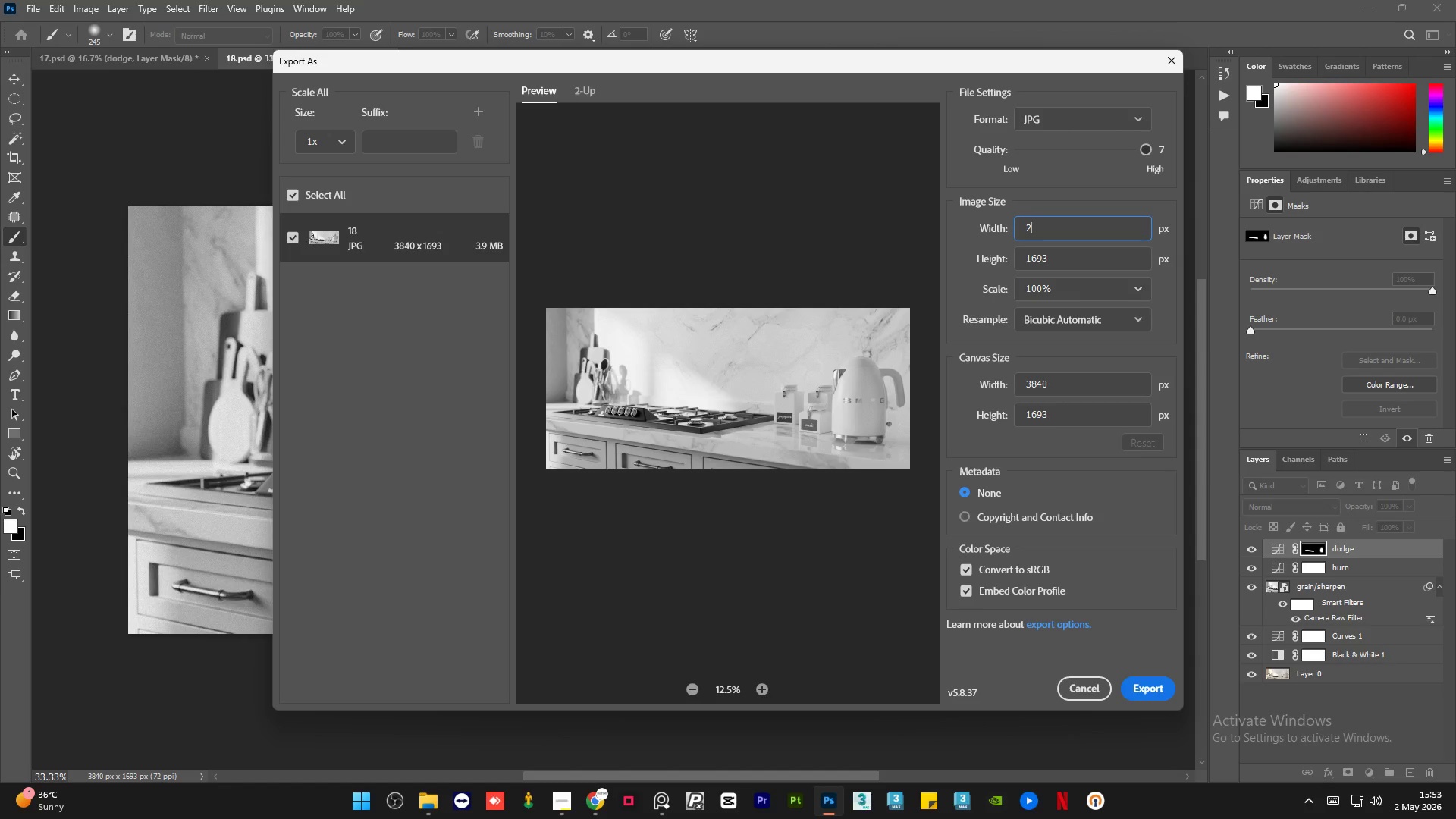 
key(Numpad5)
 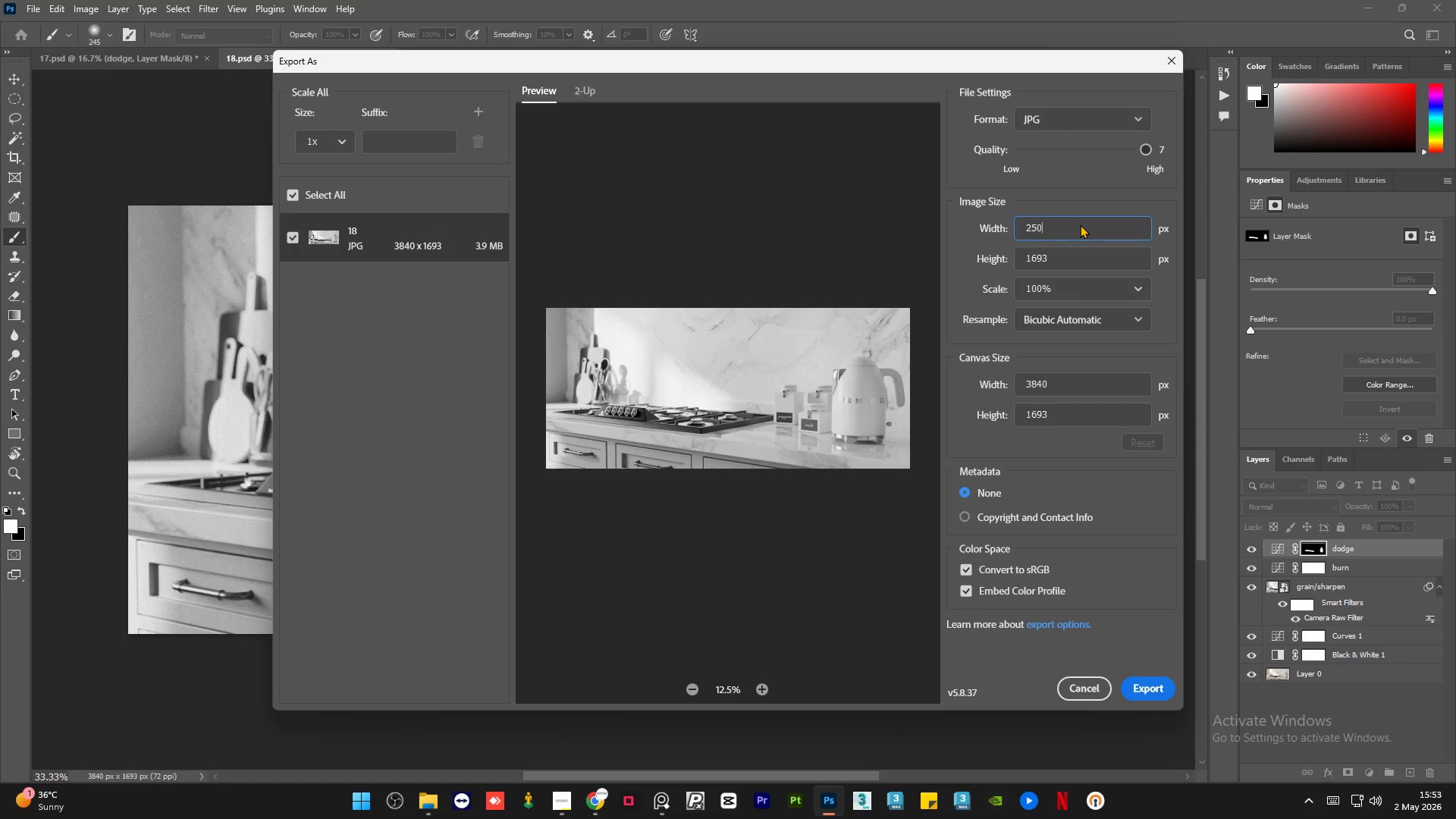 
key(Numpad0)
 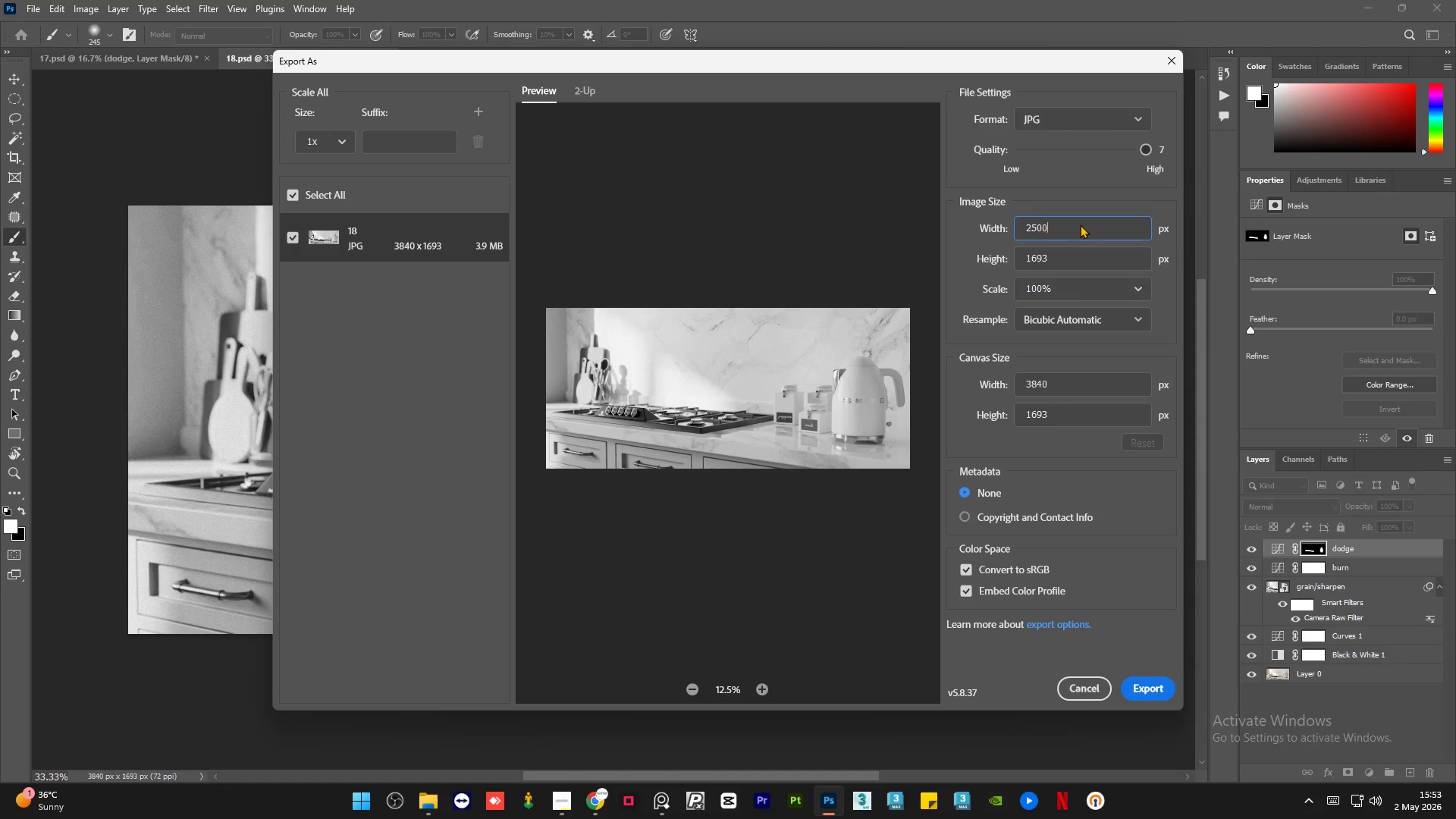 
key(Numpad0)
 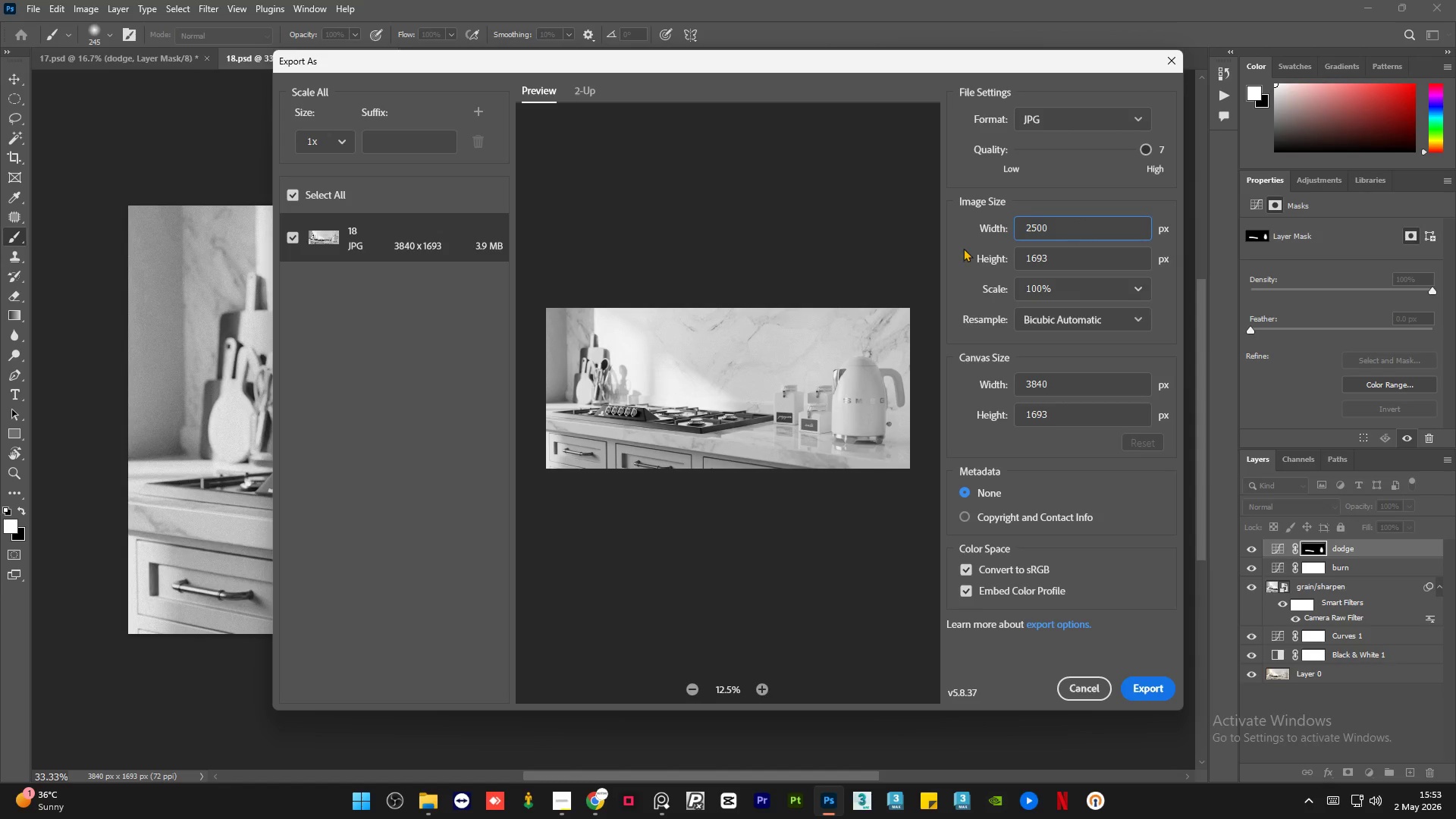 
left_click([961, 250])
 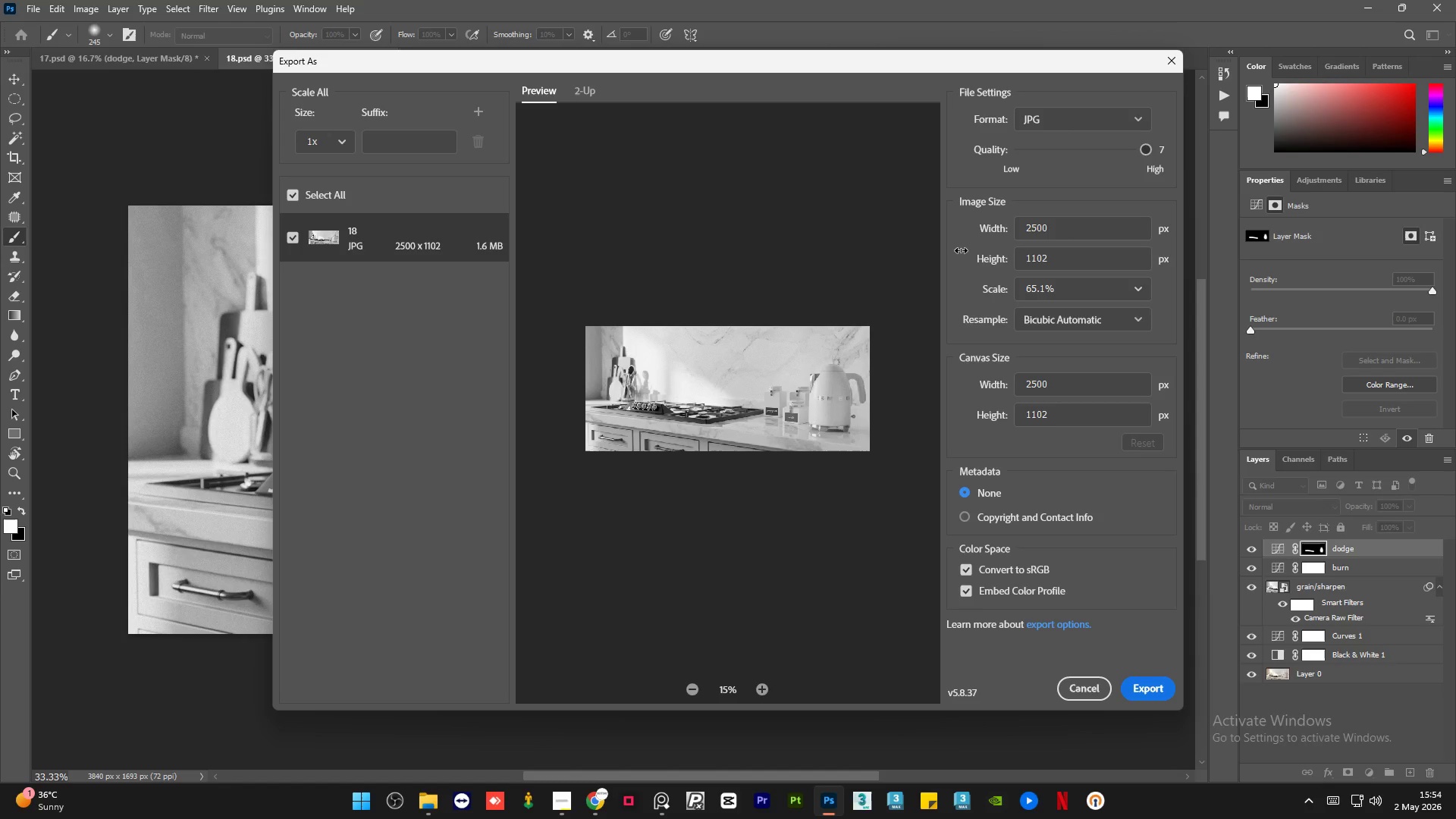 
wait(56.09)
 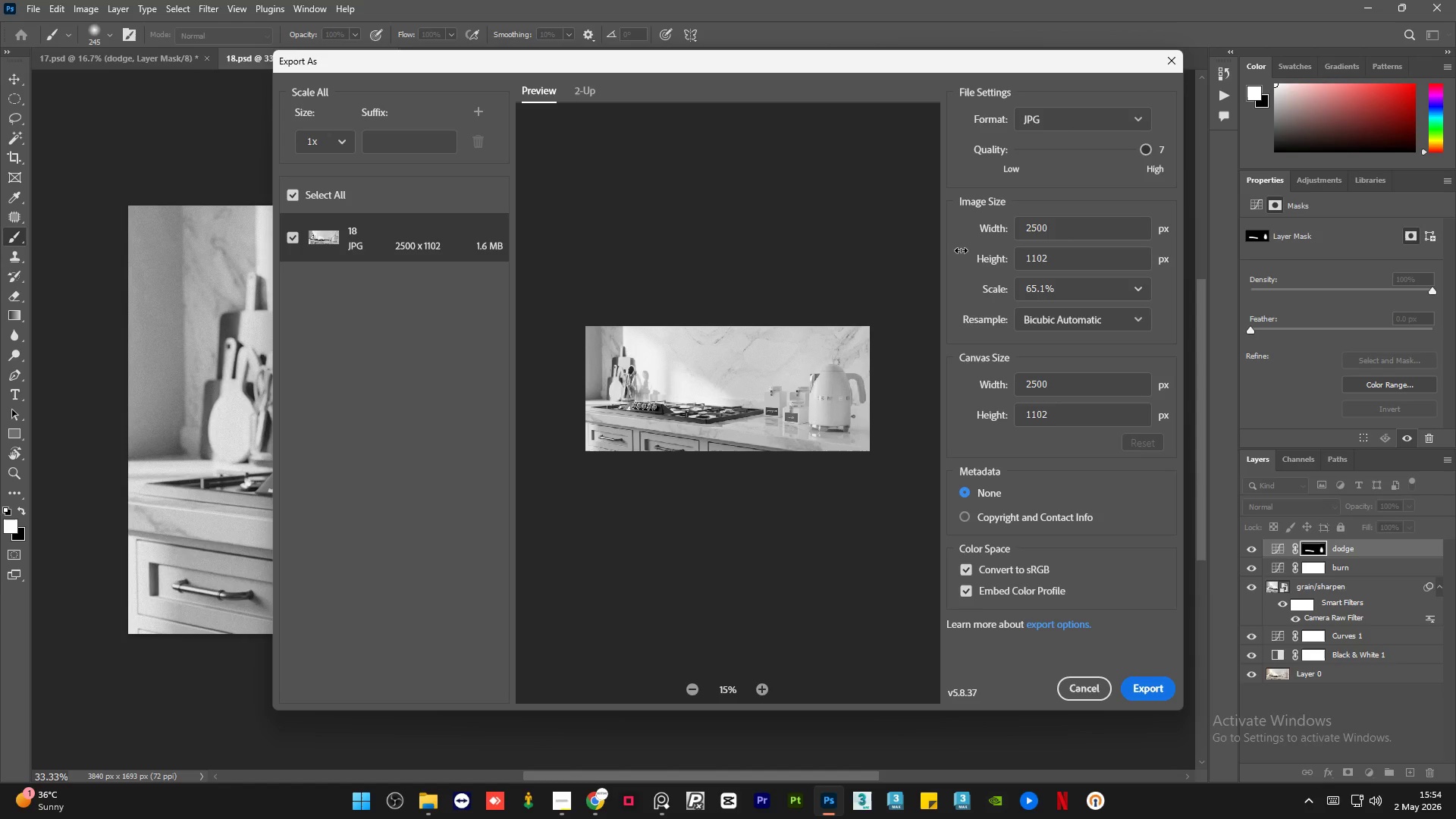 
left_click([1144, 686])
 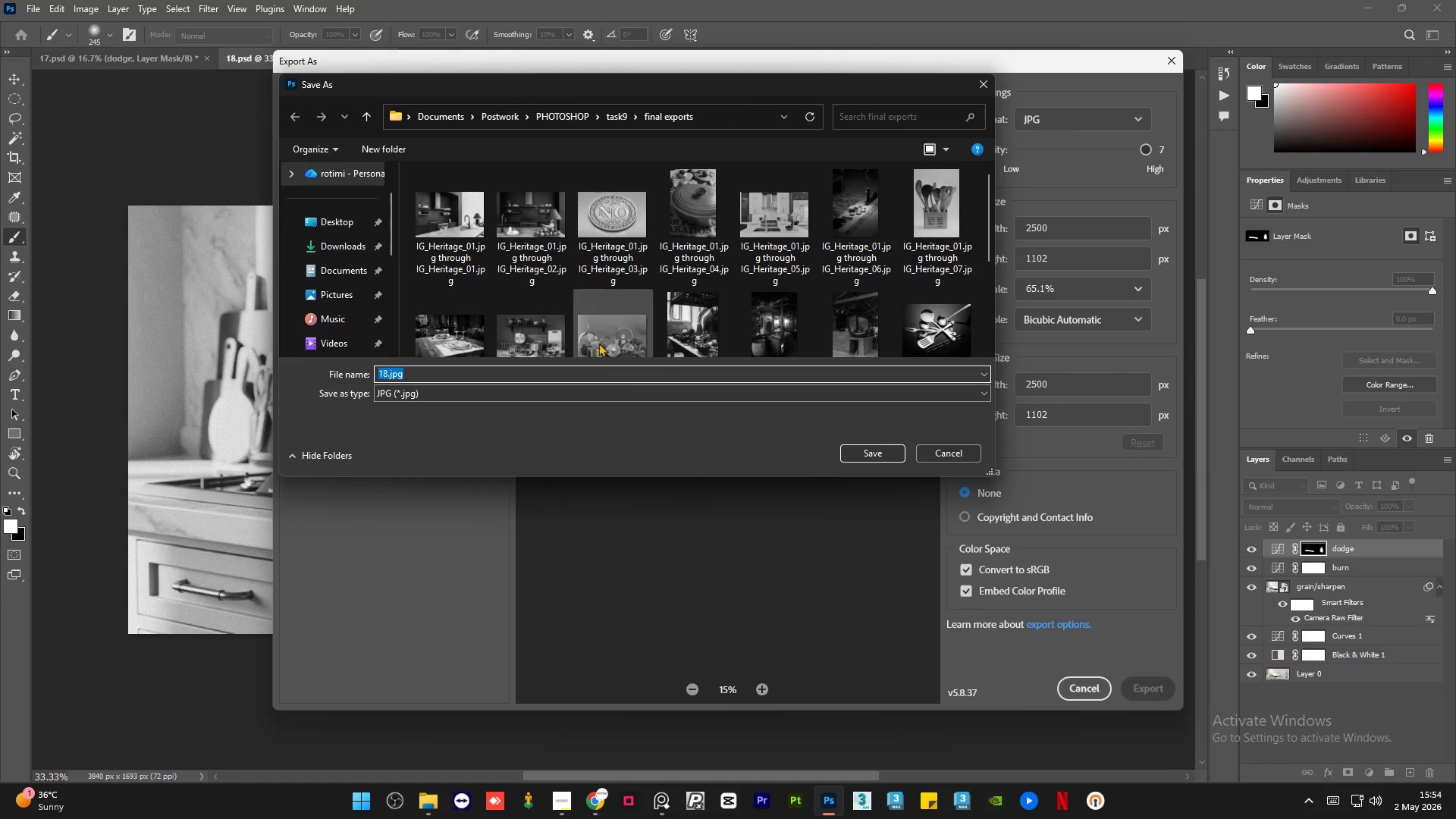 
scroll: coordinate [612, 301], scroll_direction: down, amount: 6.0
 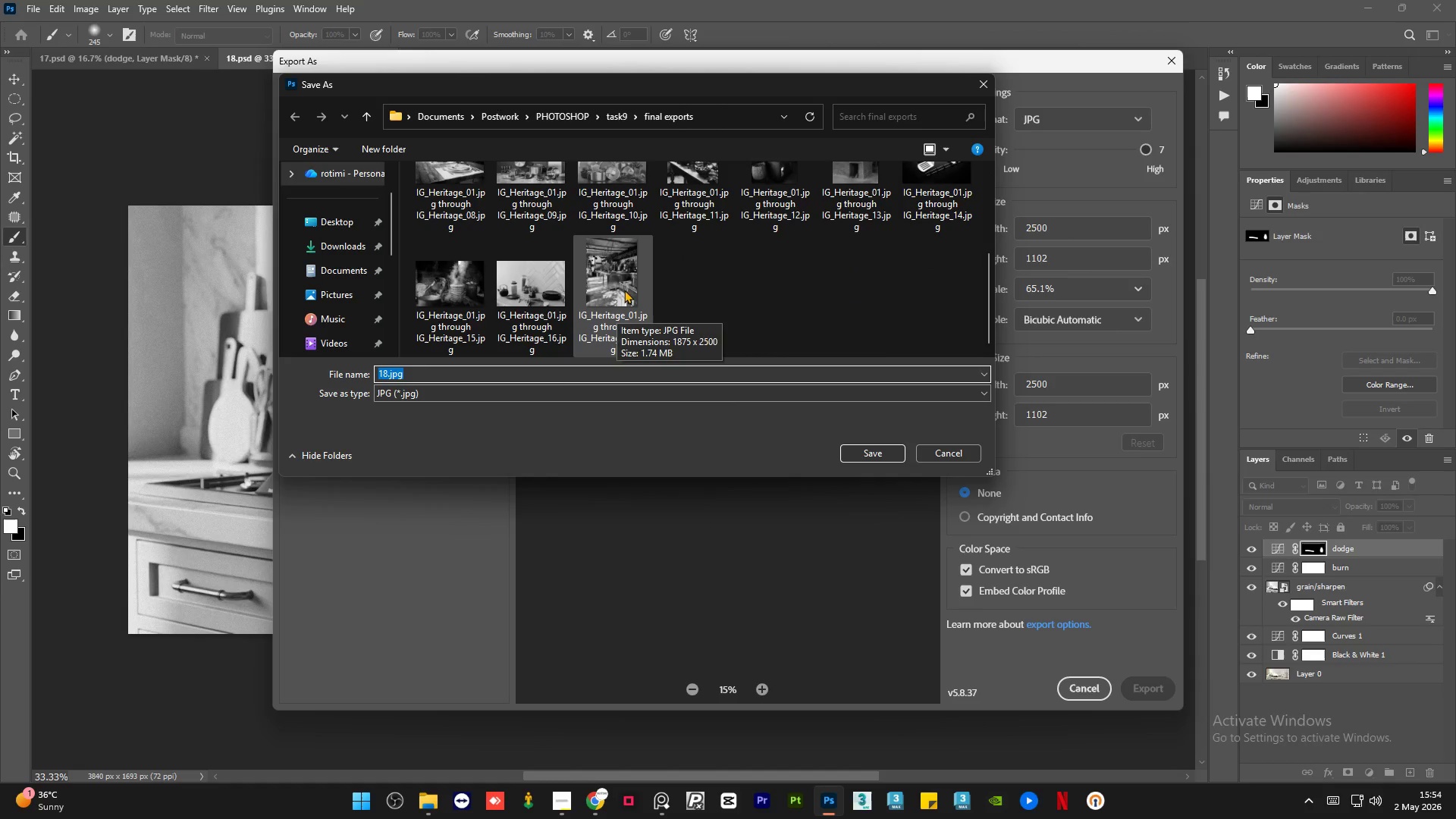 
left_click([610, 288])
 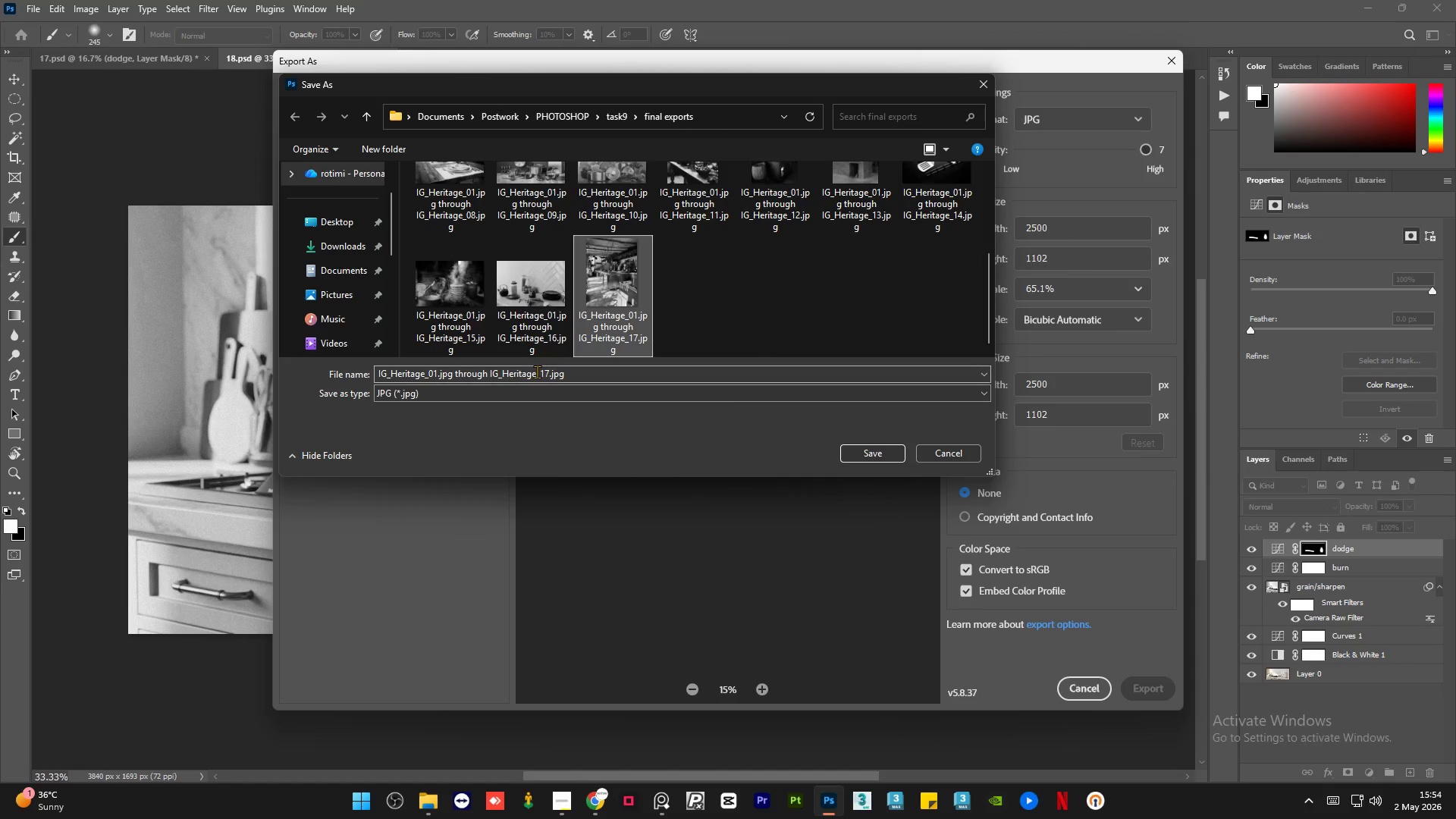 
left_click([546, 372])
 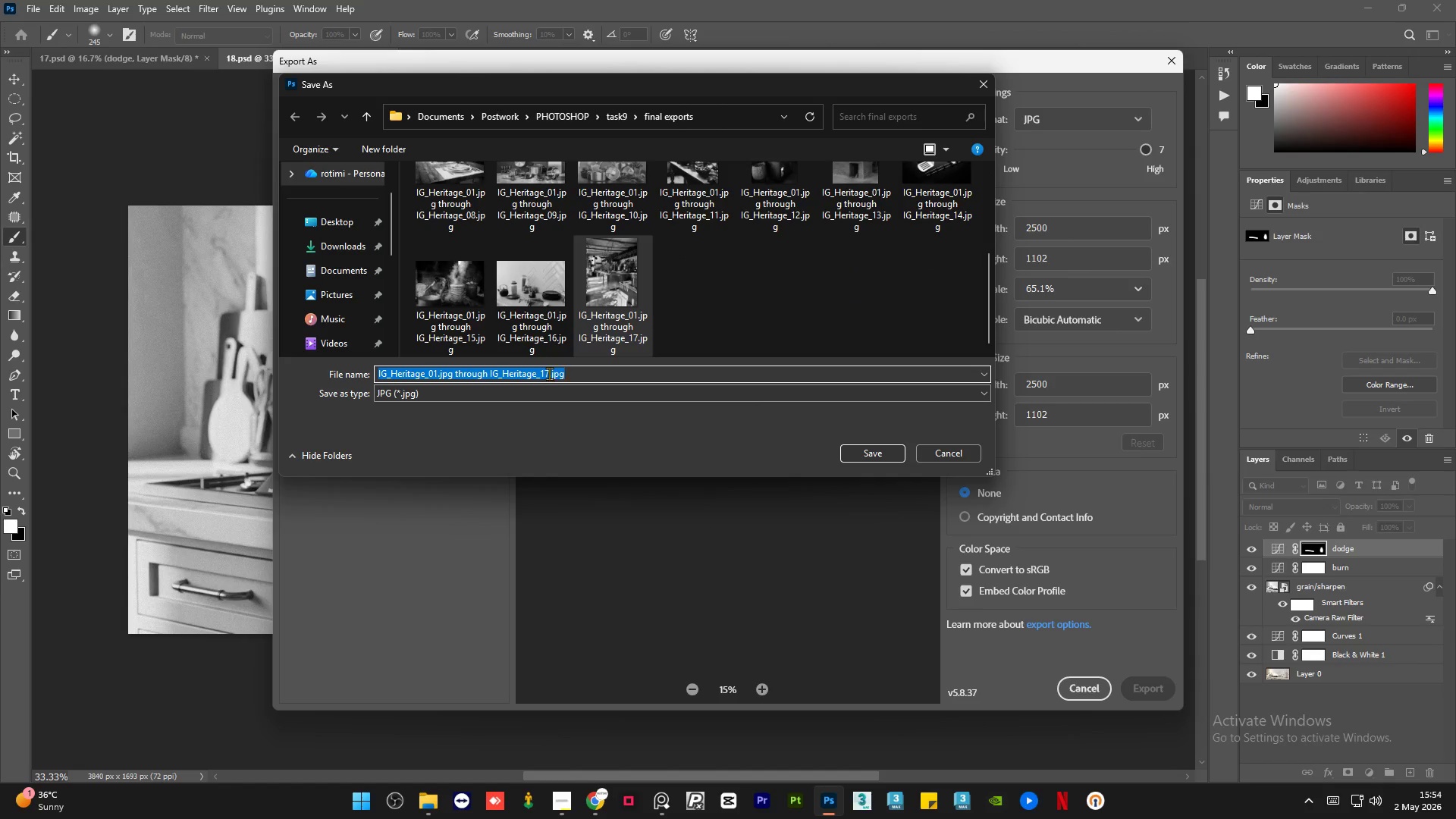 
left_click([548, 373])
 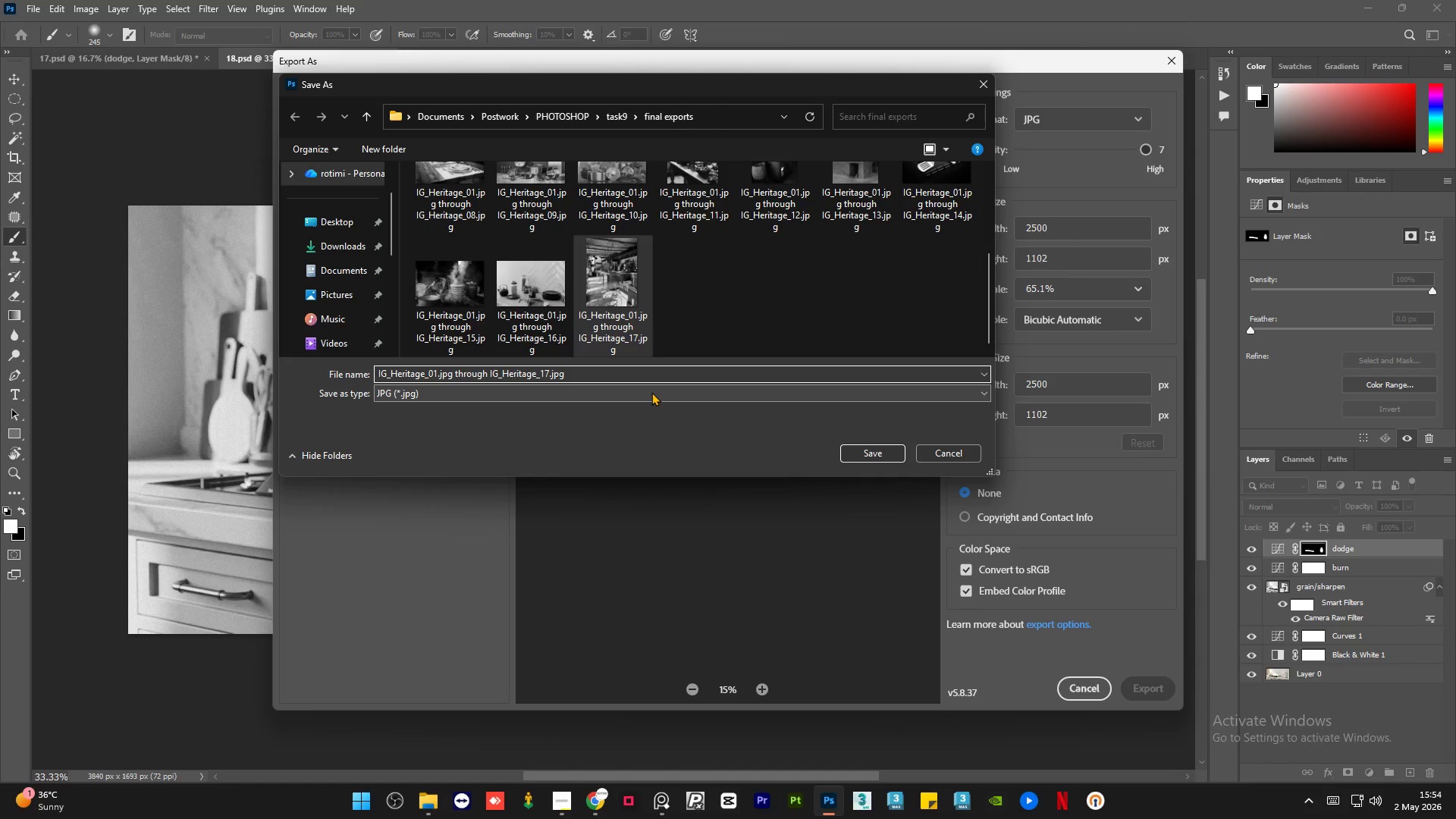 
key(Backspace)
 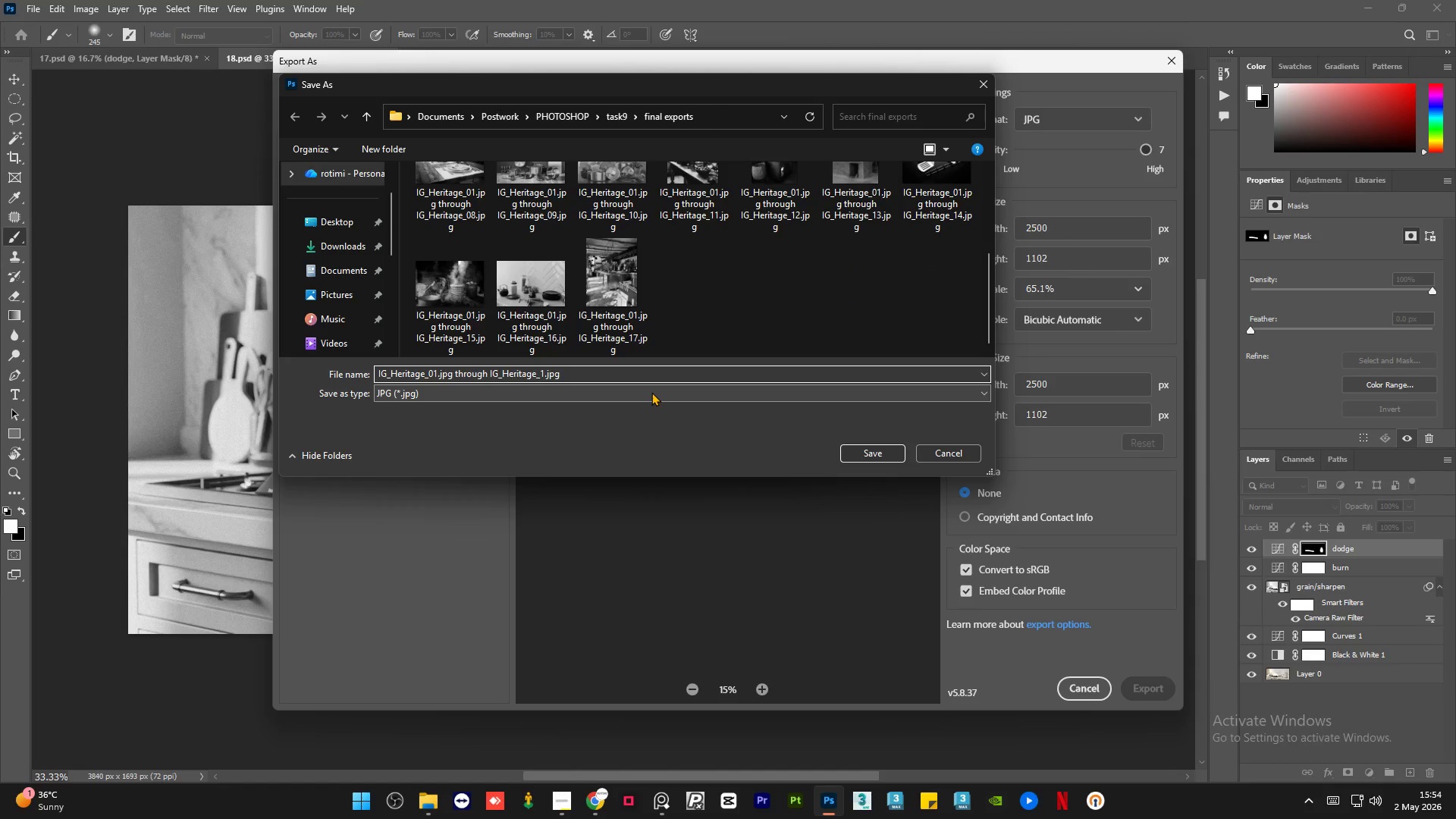 
key(Numpad8)
 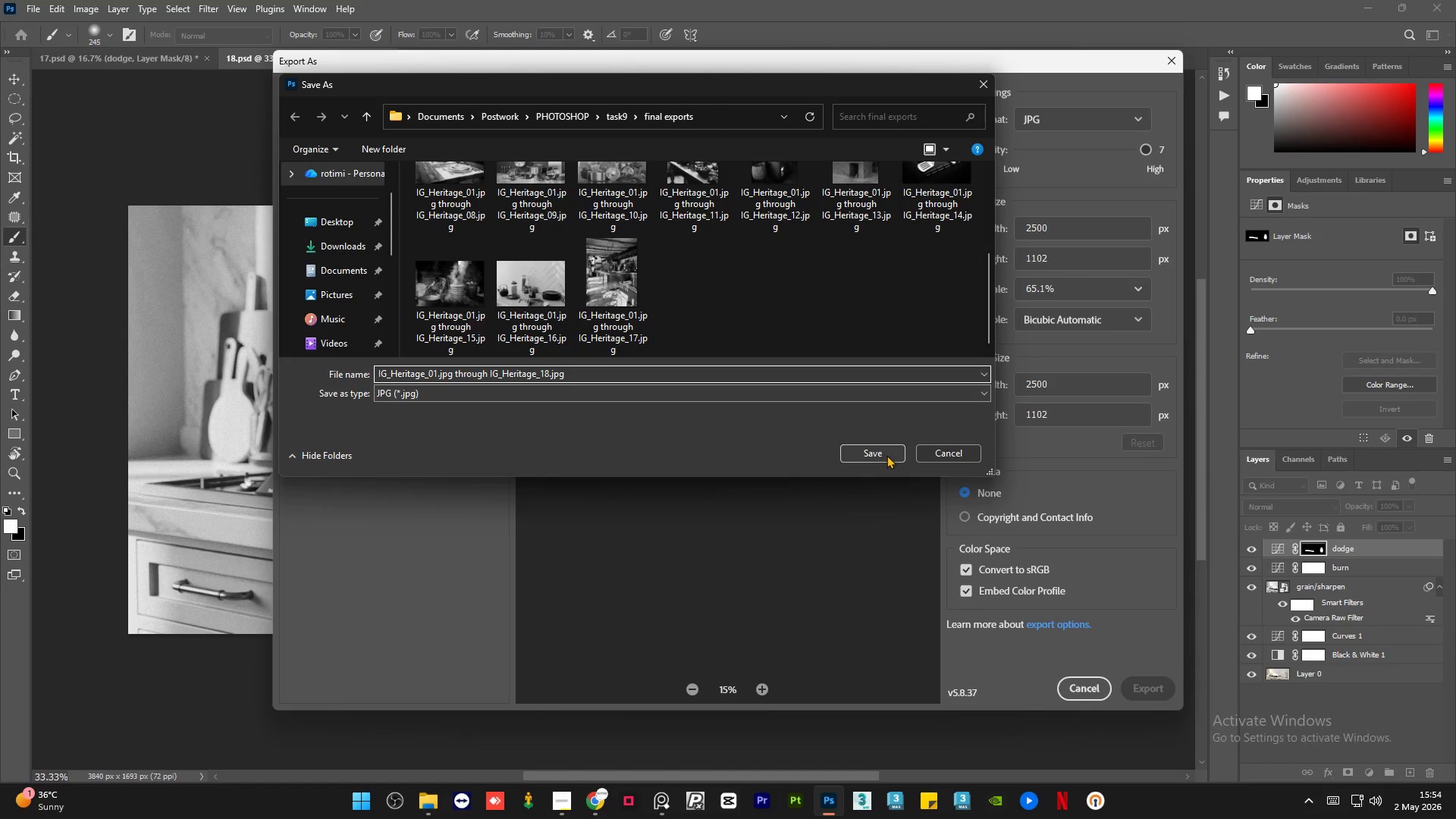 
left_click([878, 451])
 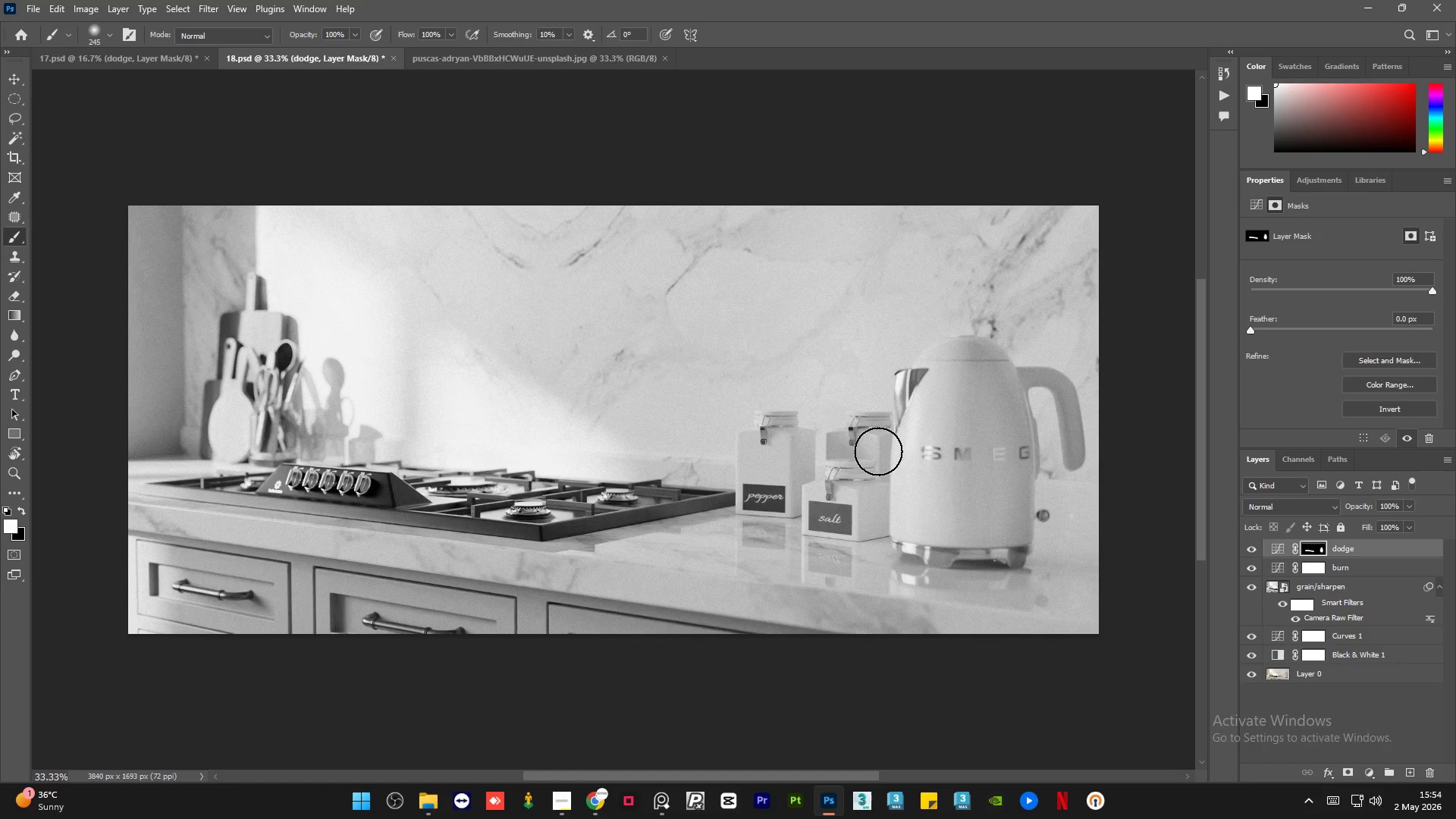 
wait(10.39)
 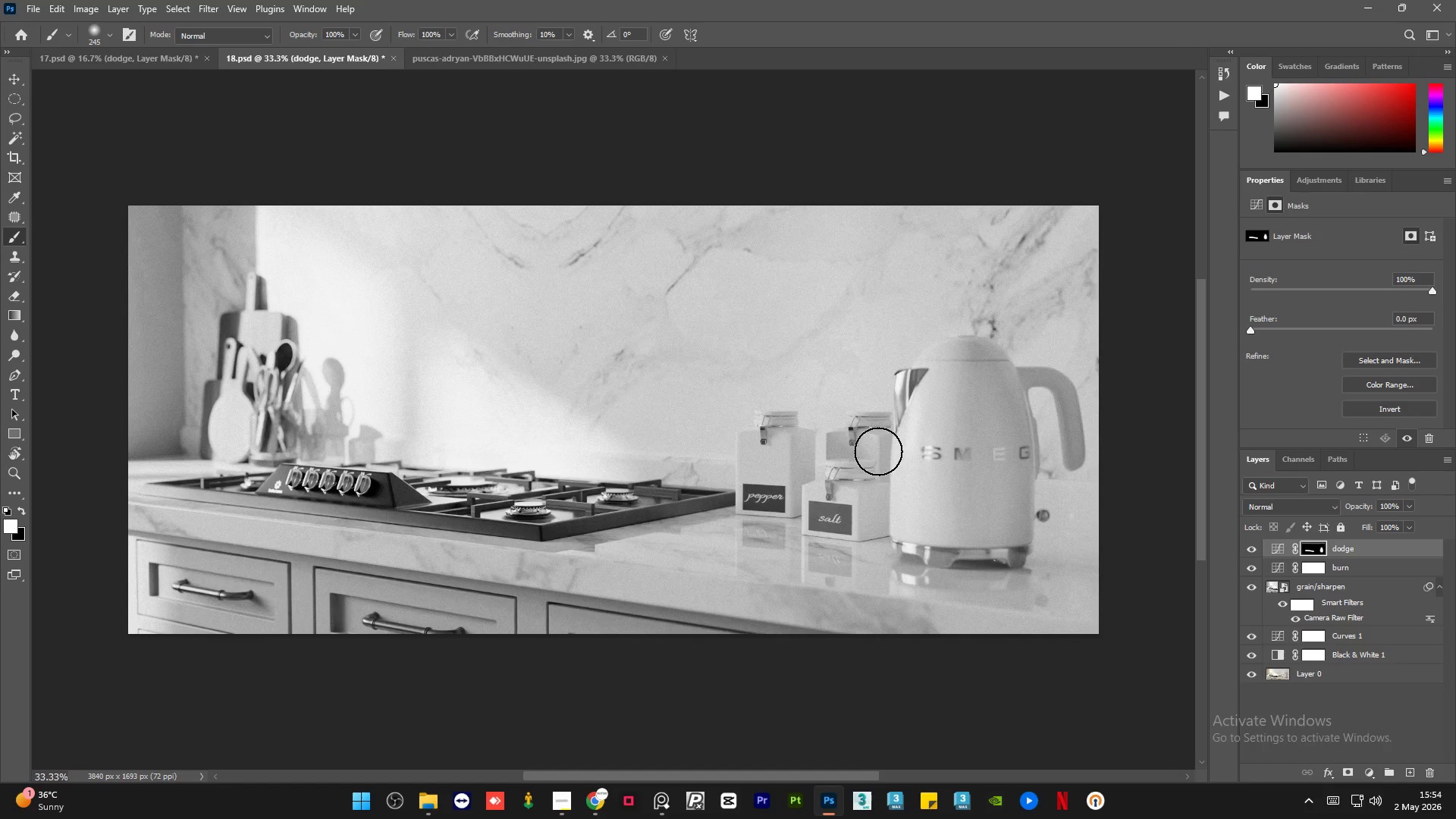 
left_click([206, 56])
 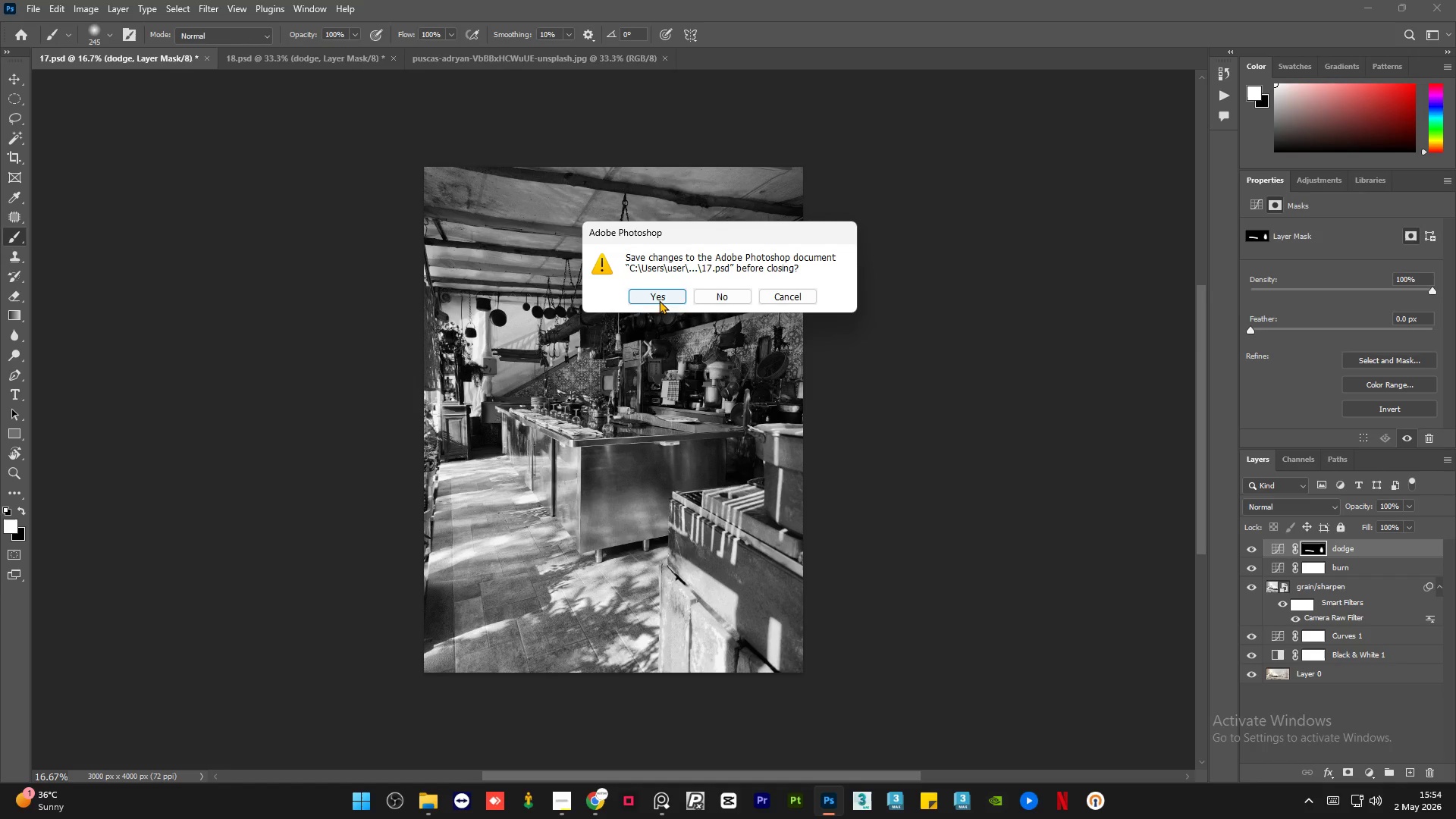 
left_click([660, 296])
 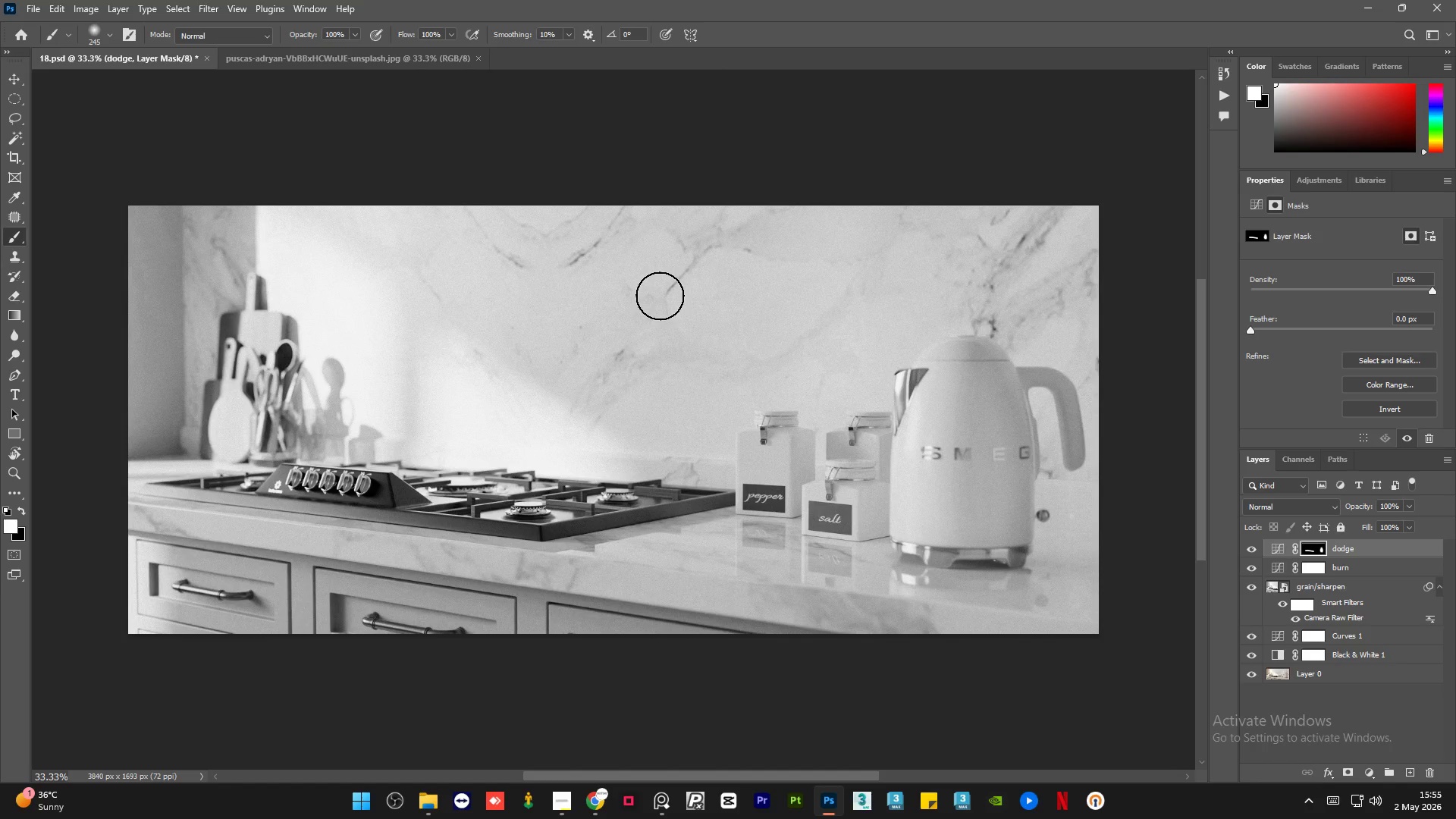 
wait(20.12)
 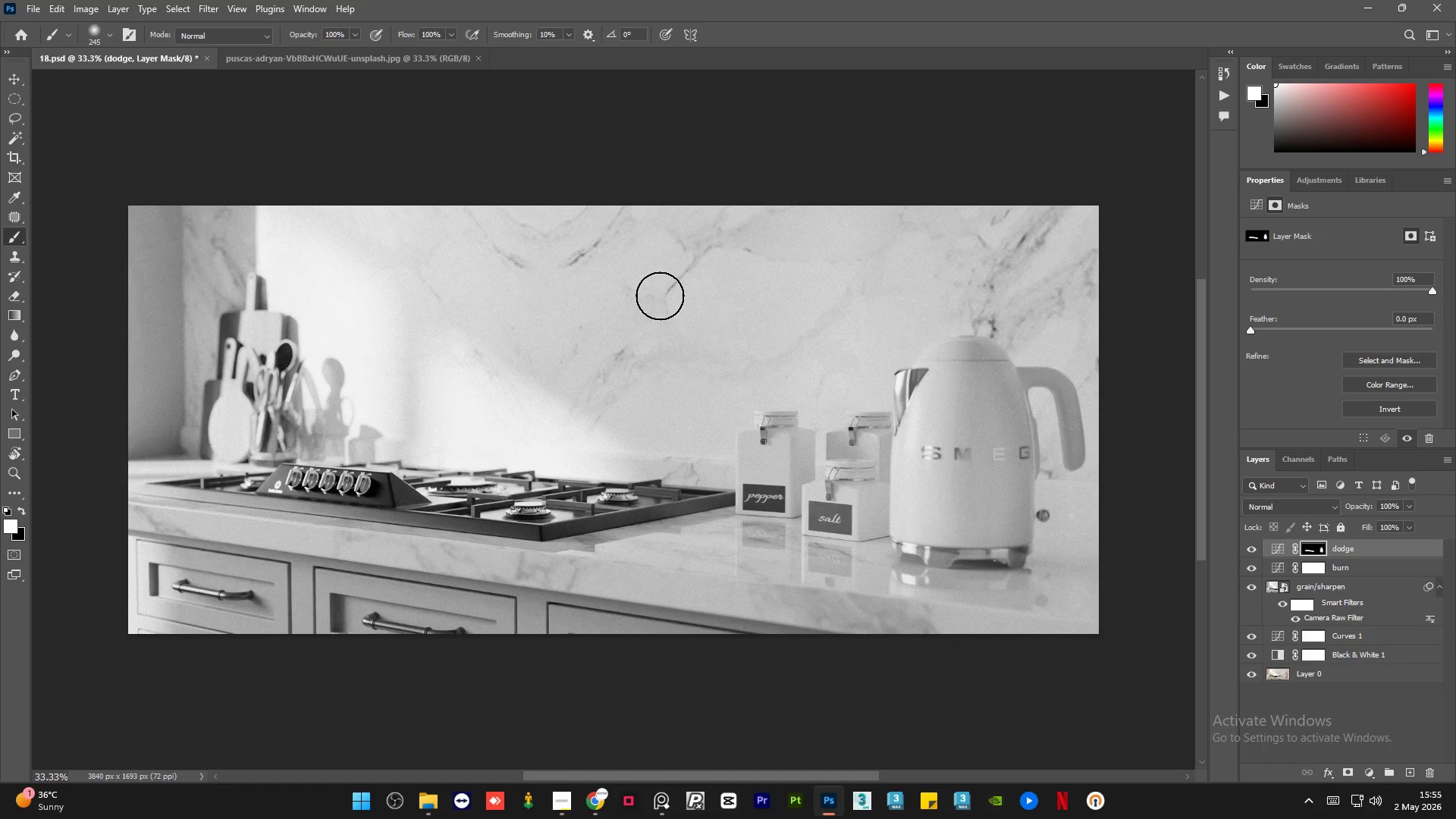 
left_click([436, 804])
 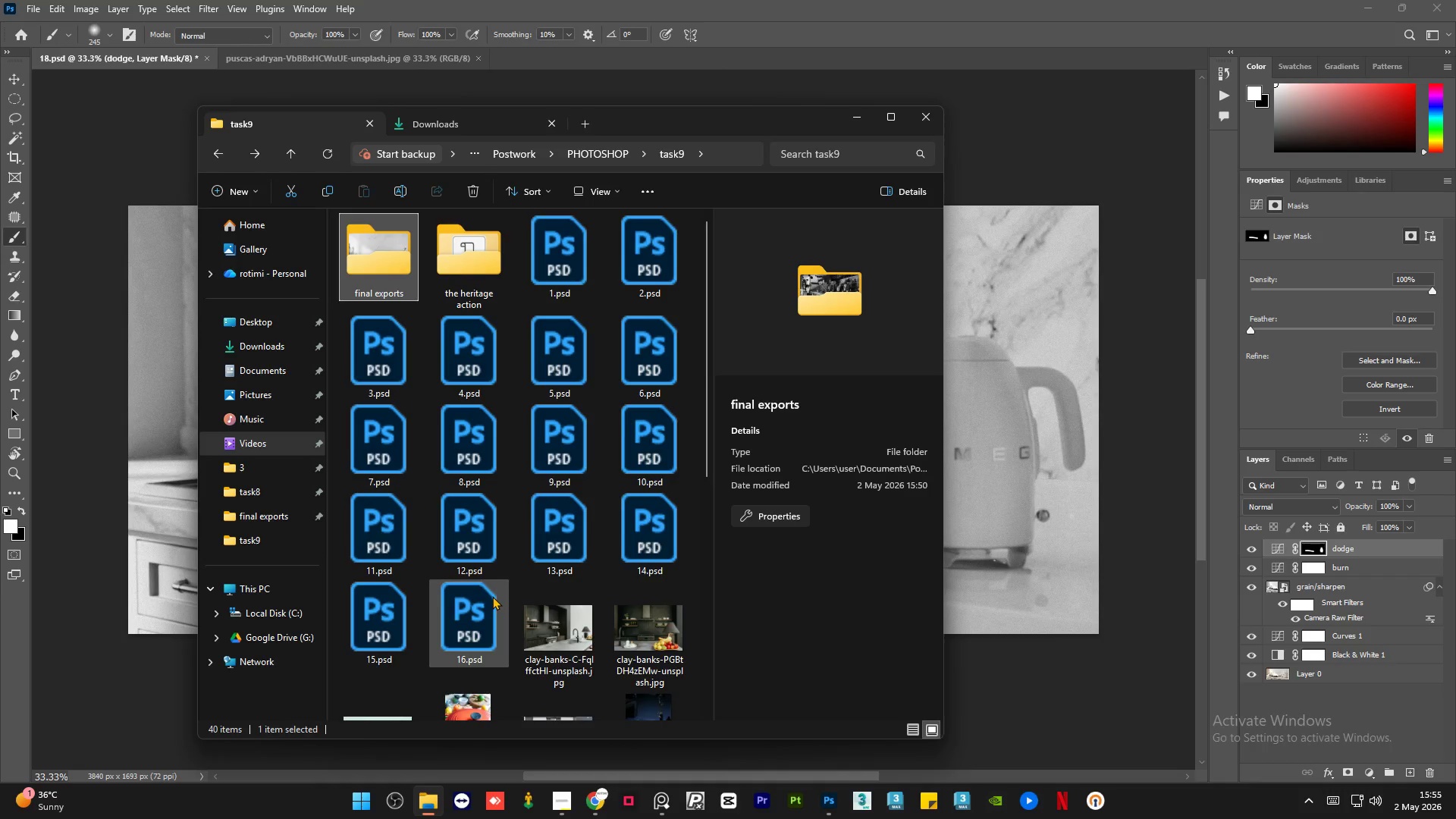 
scroll: coordinate [492, 596], scroll_direction: down, amount: 6.0
 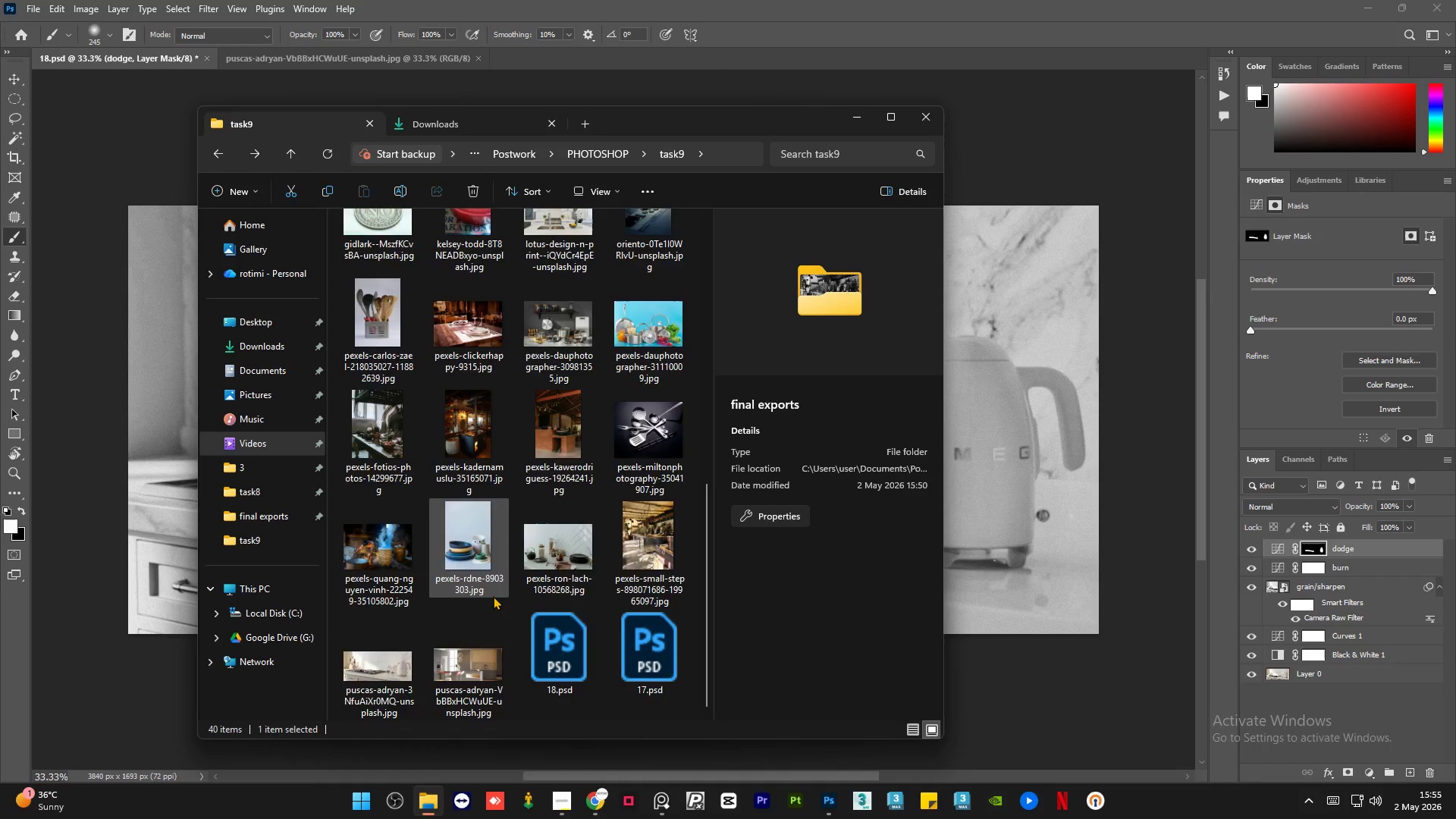 
scroll: coordinate [493, 596], scroll_direction: up, amount: 2.0
 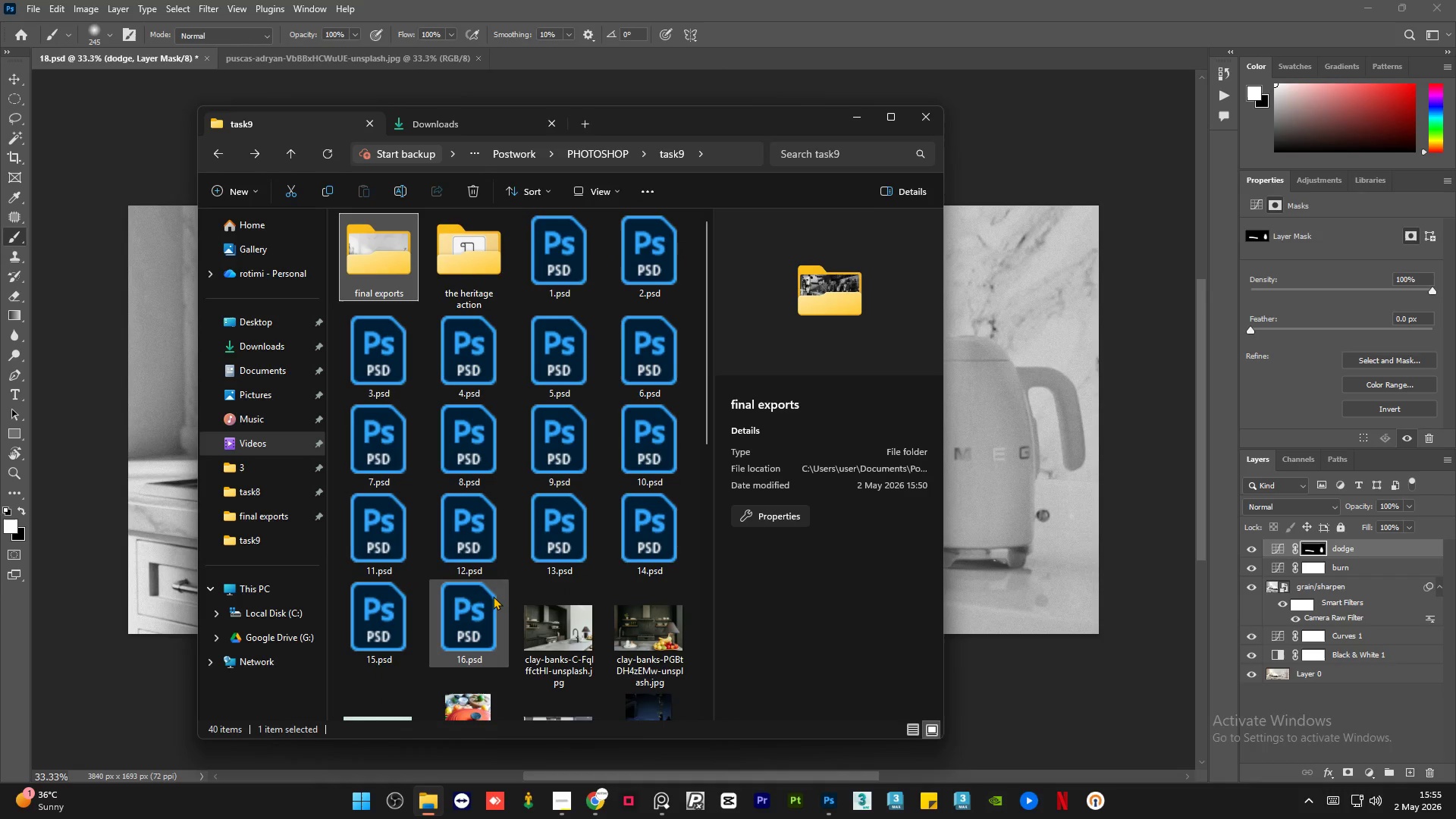 
scroll: coordinate [493, 596], scroll_direction: down, amount: 4.0
 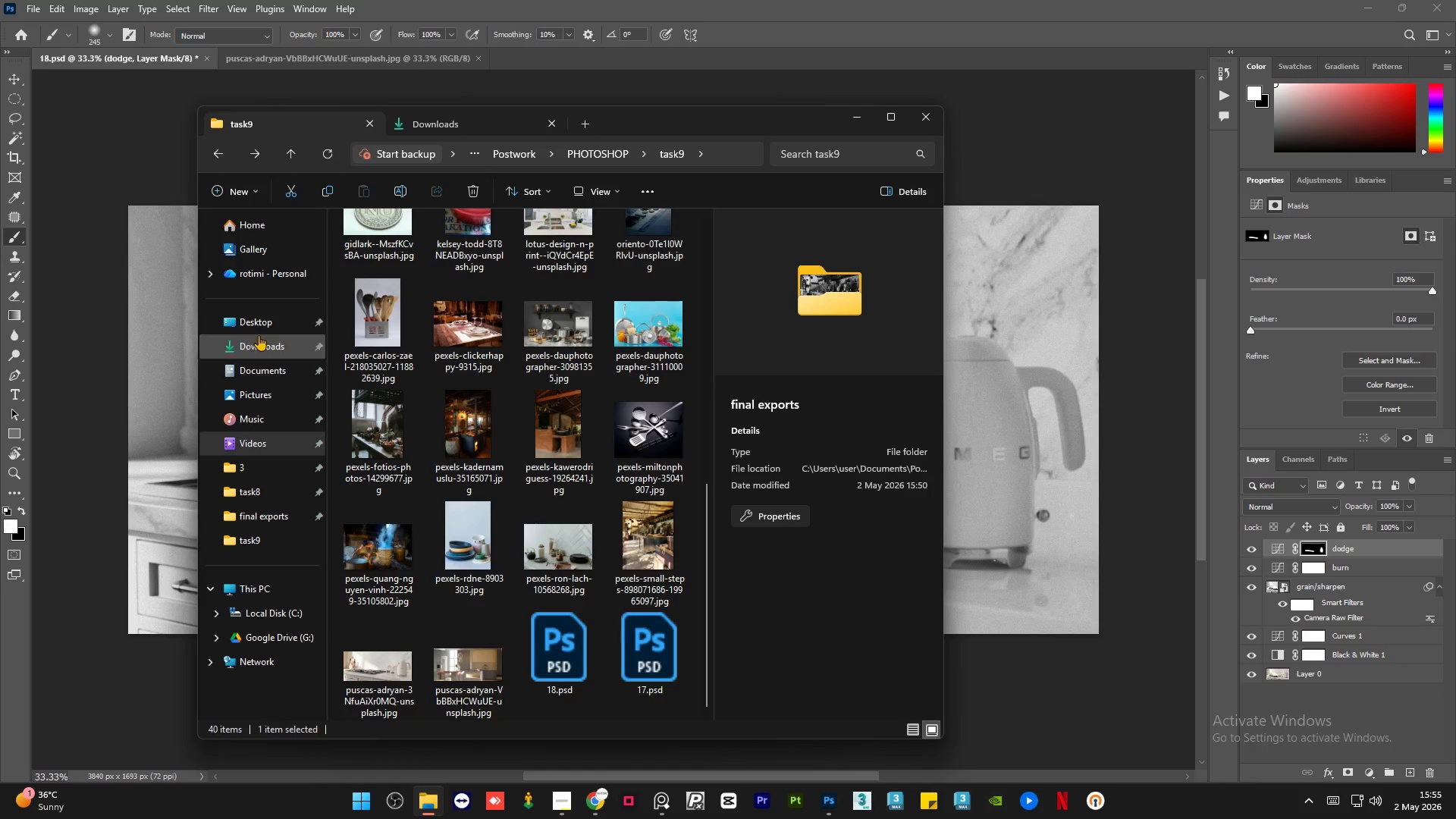 
left_click([227, 154])
 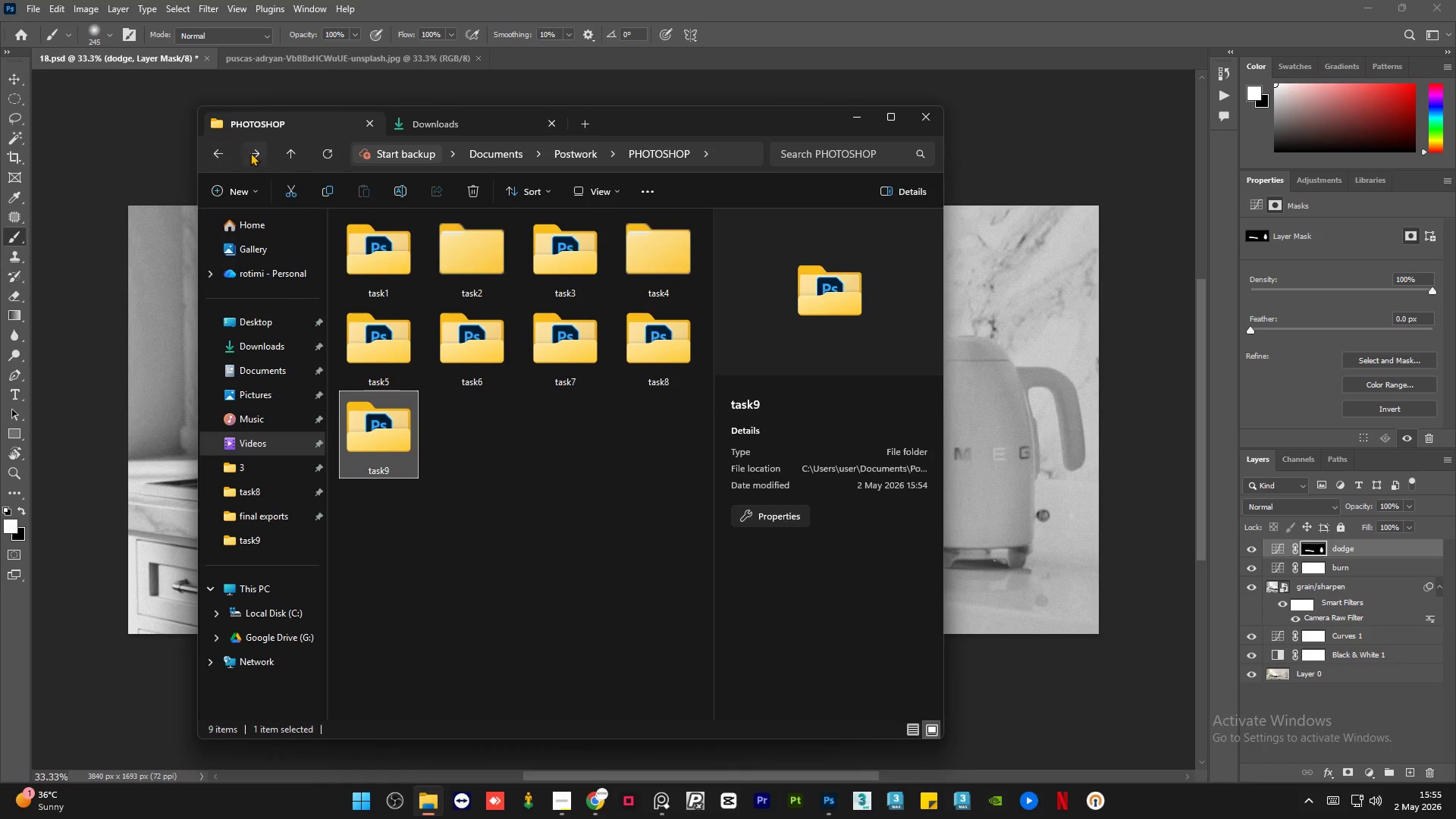 
left_click([253, 153])
 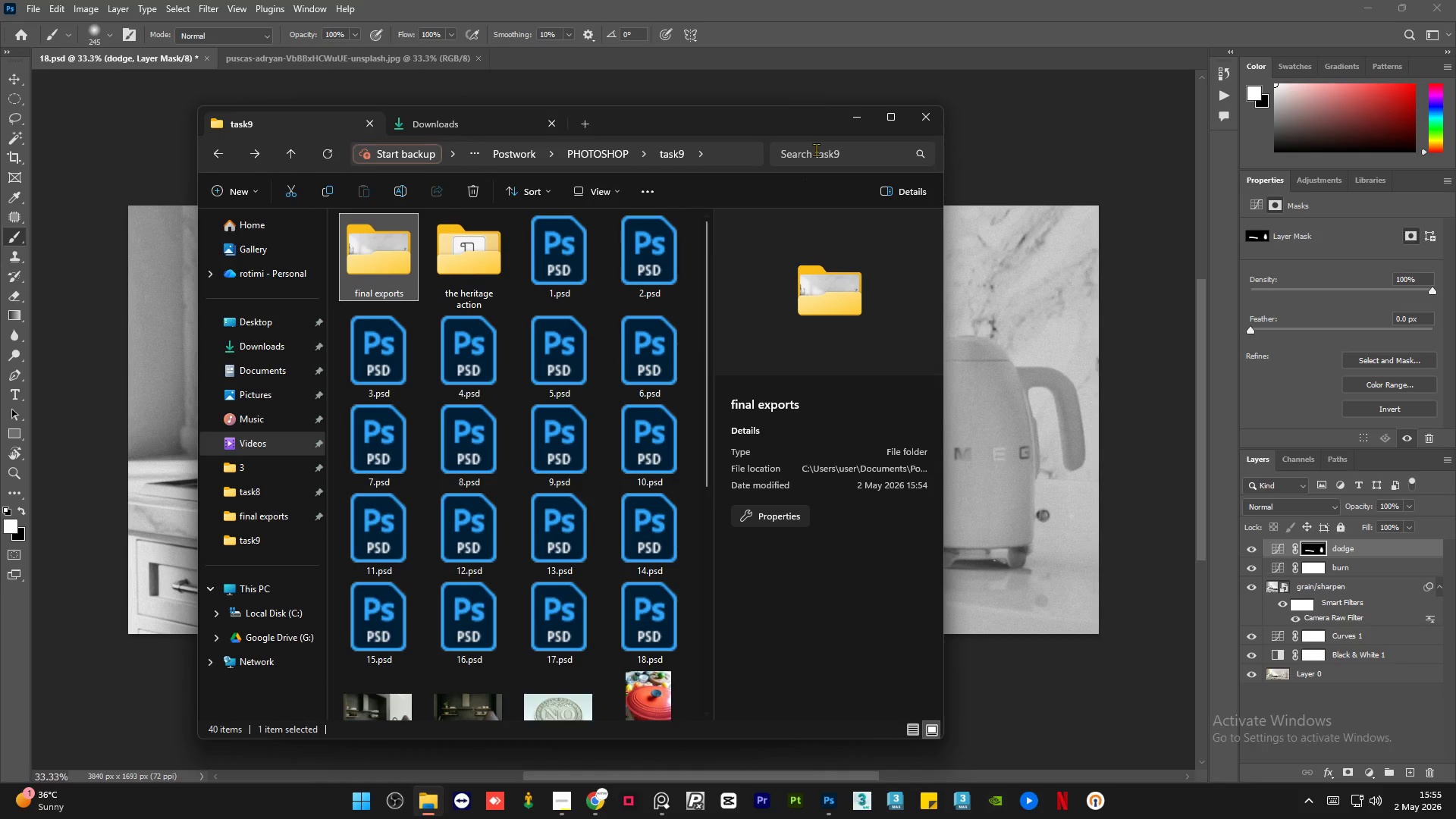 
left_click([851, 111])
 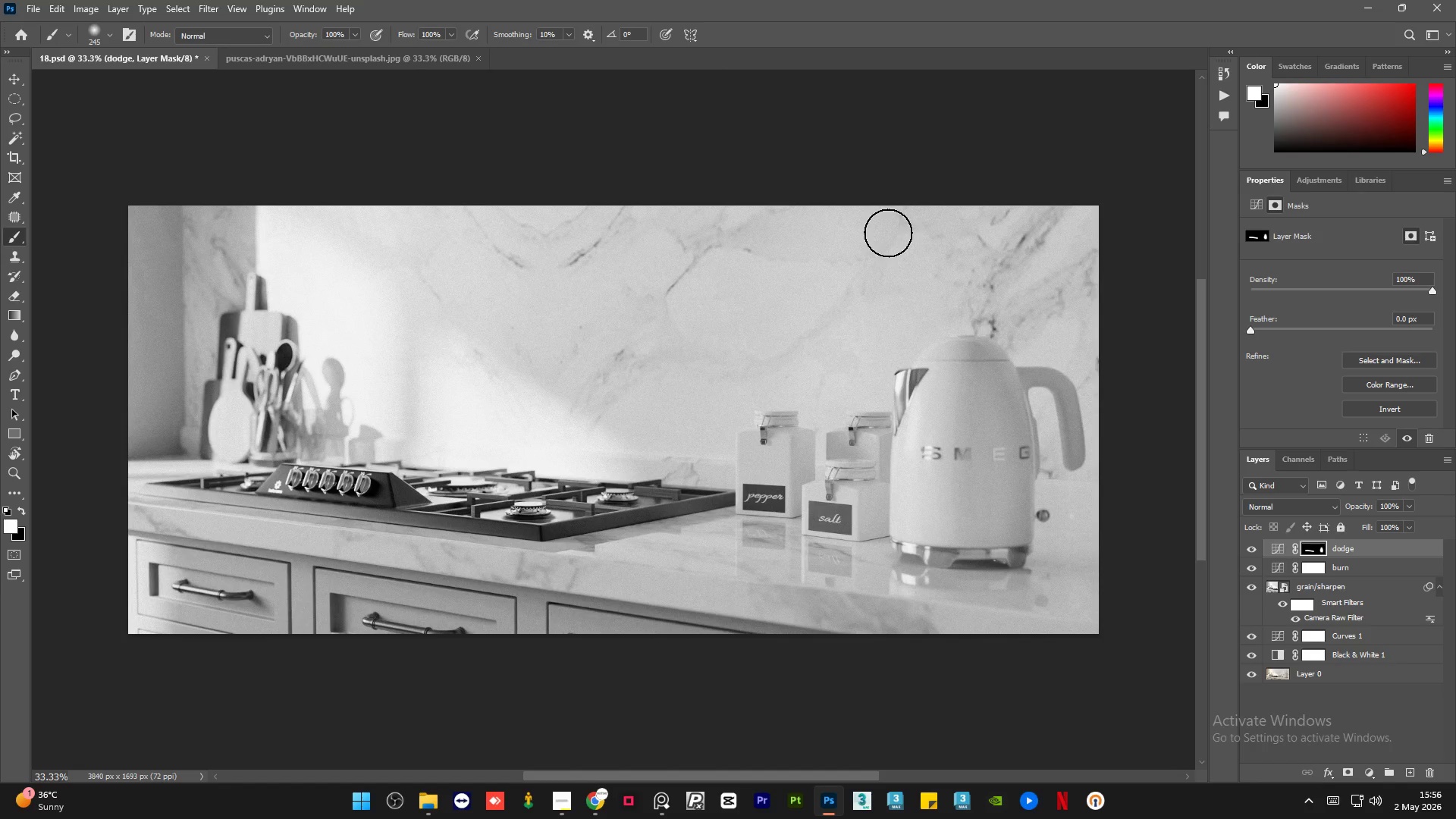 
wait(49.66)
 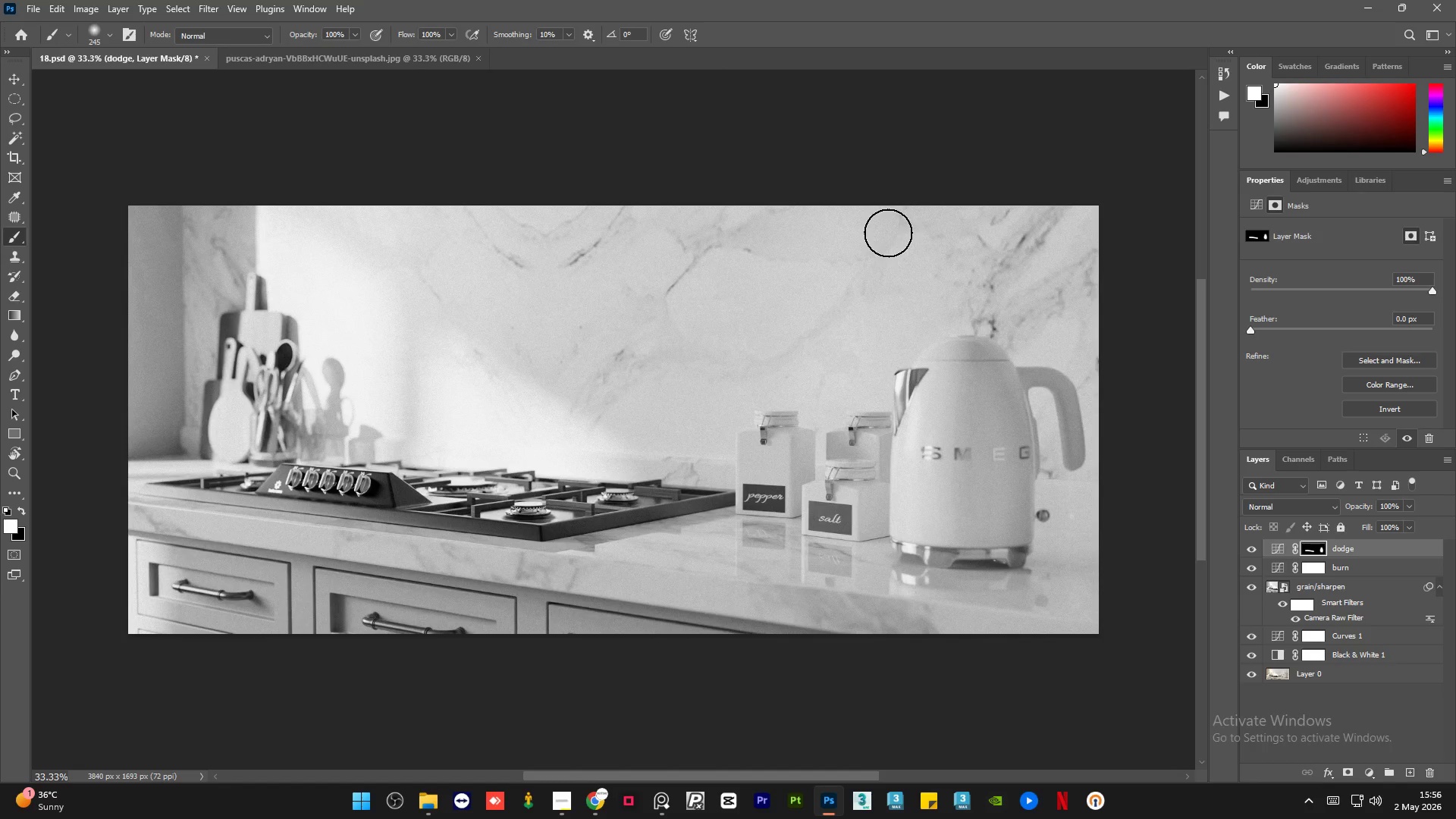 
scroll: coordinate [800, 298], scroll_direction: none, amount: 0.0
 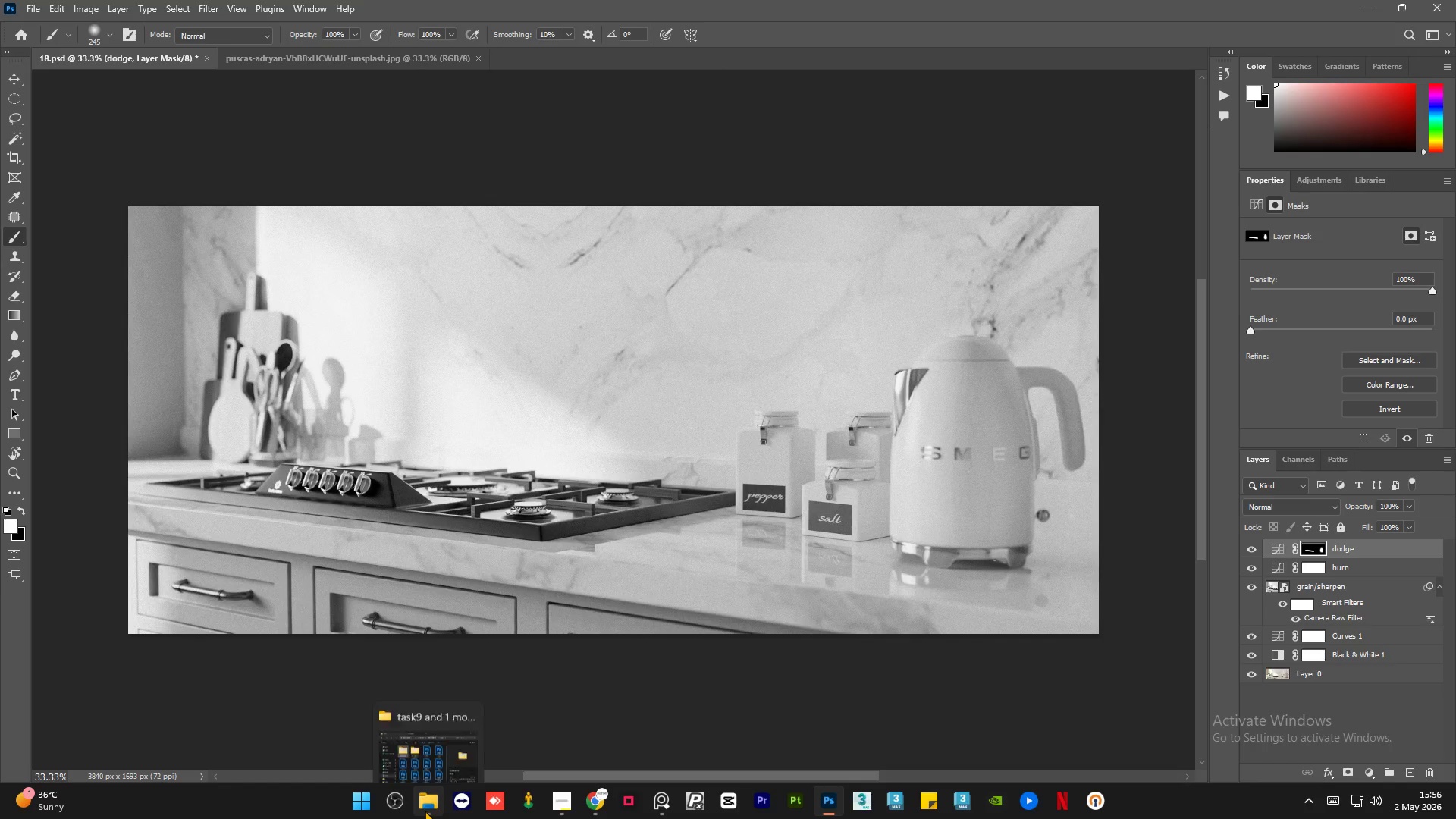 
left_click([425, 811])
 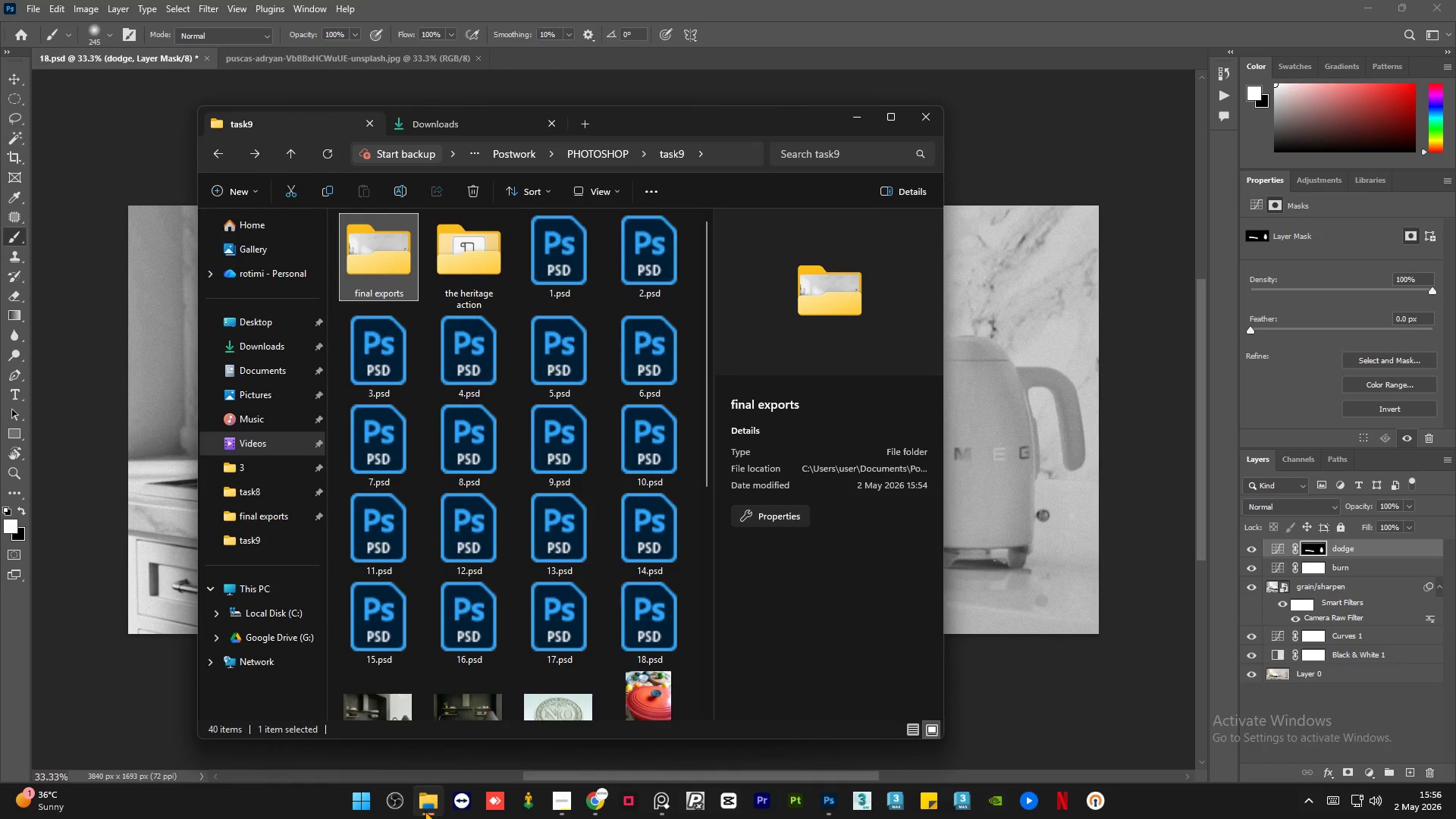 
left_click([425, 811])
 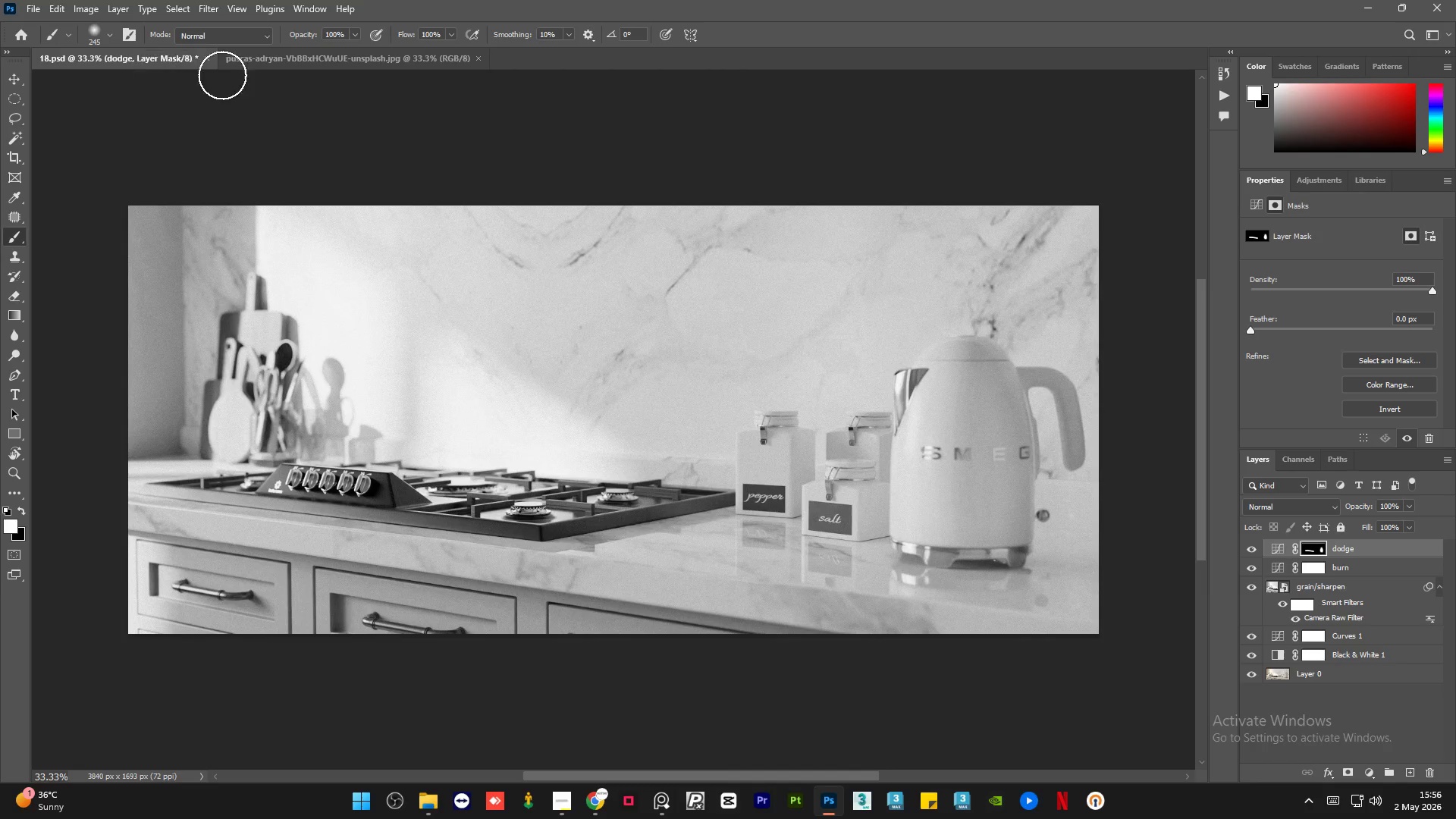 
left_click([291, 58])
 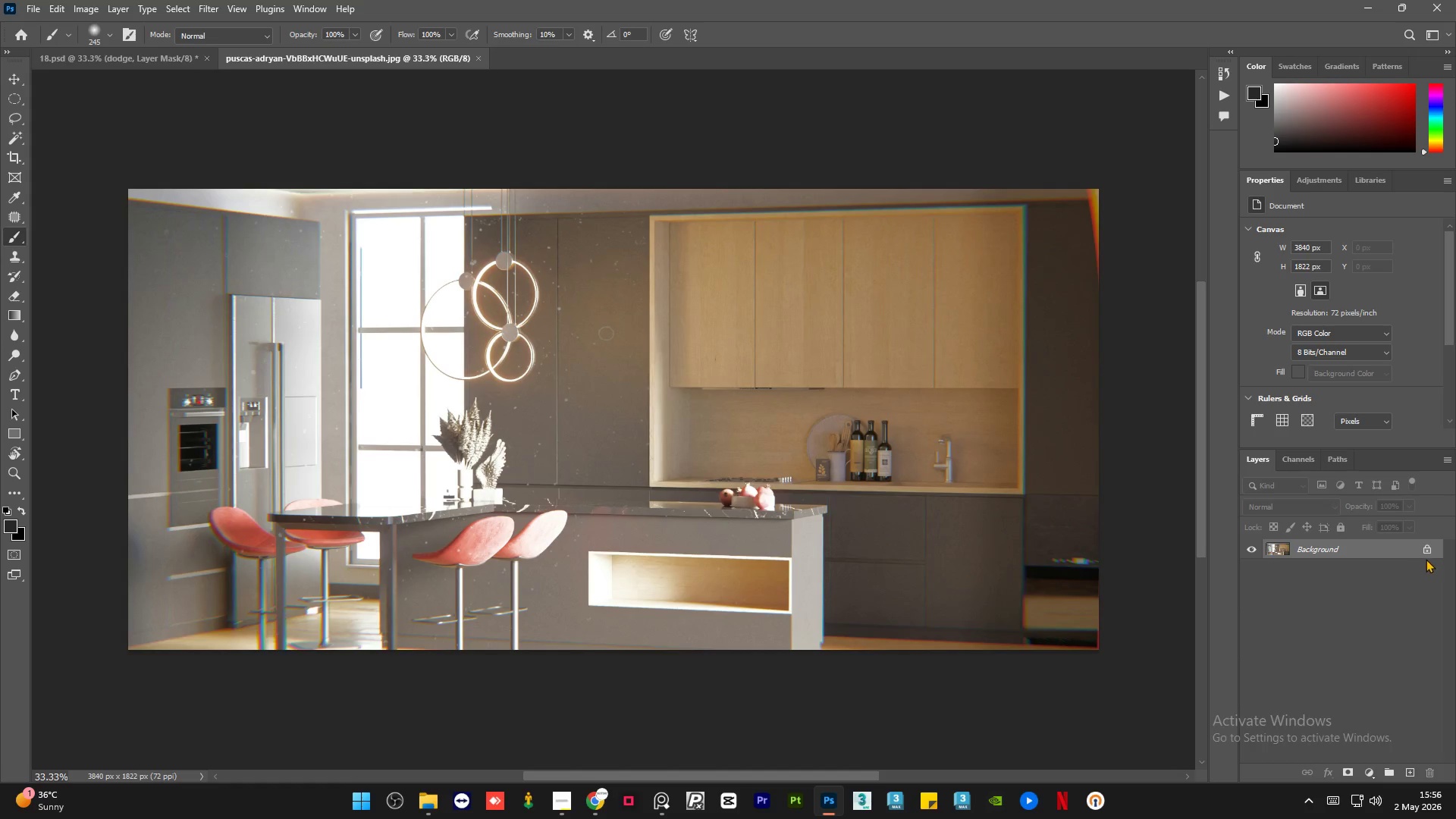 
left_click([1429, 549])
 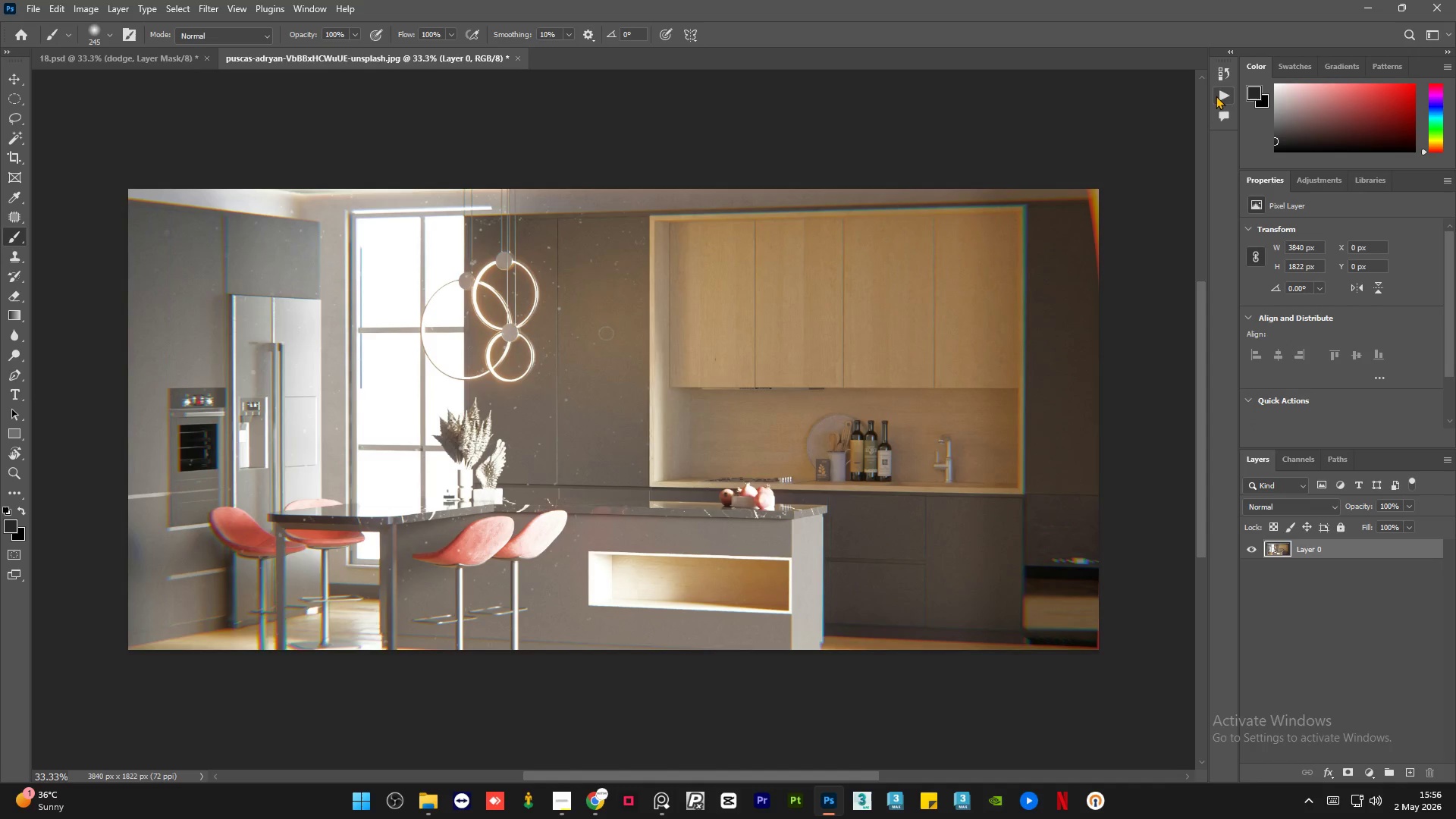 
left_click([1219, 95])
 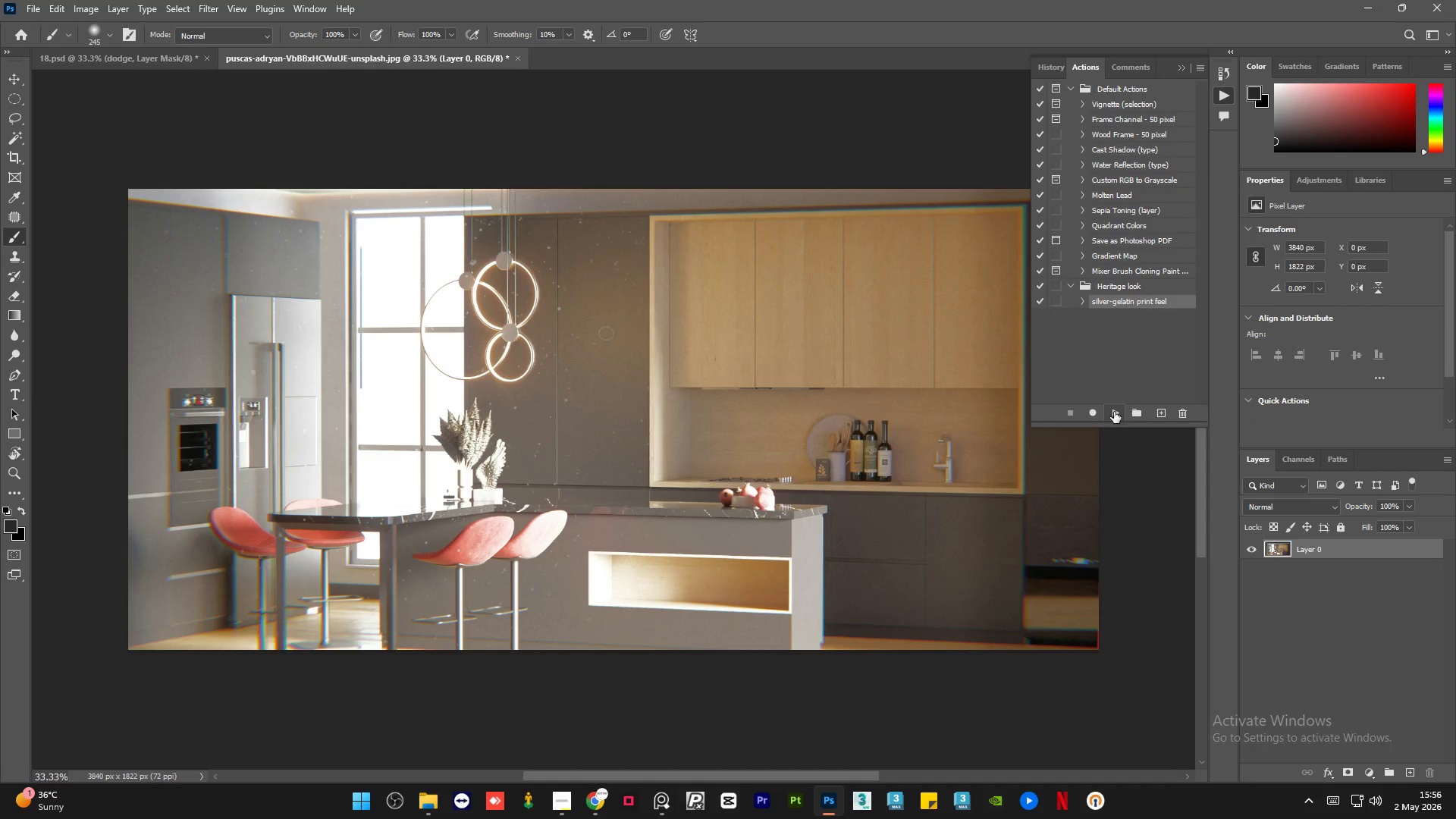 
left_click([1114, 412])
 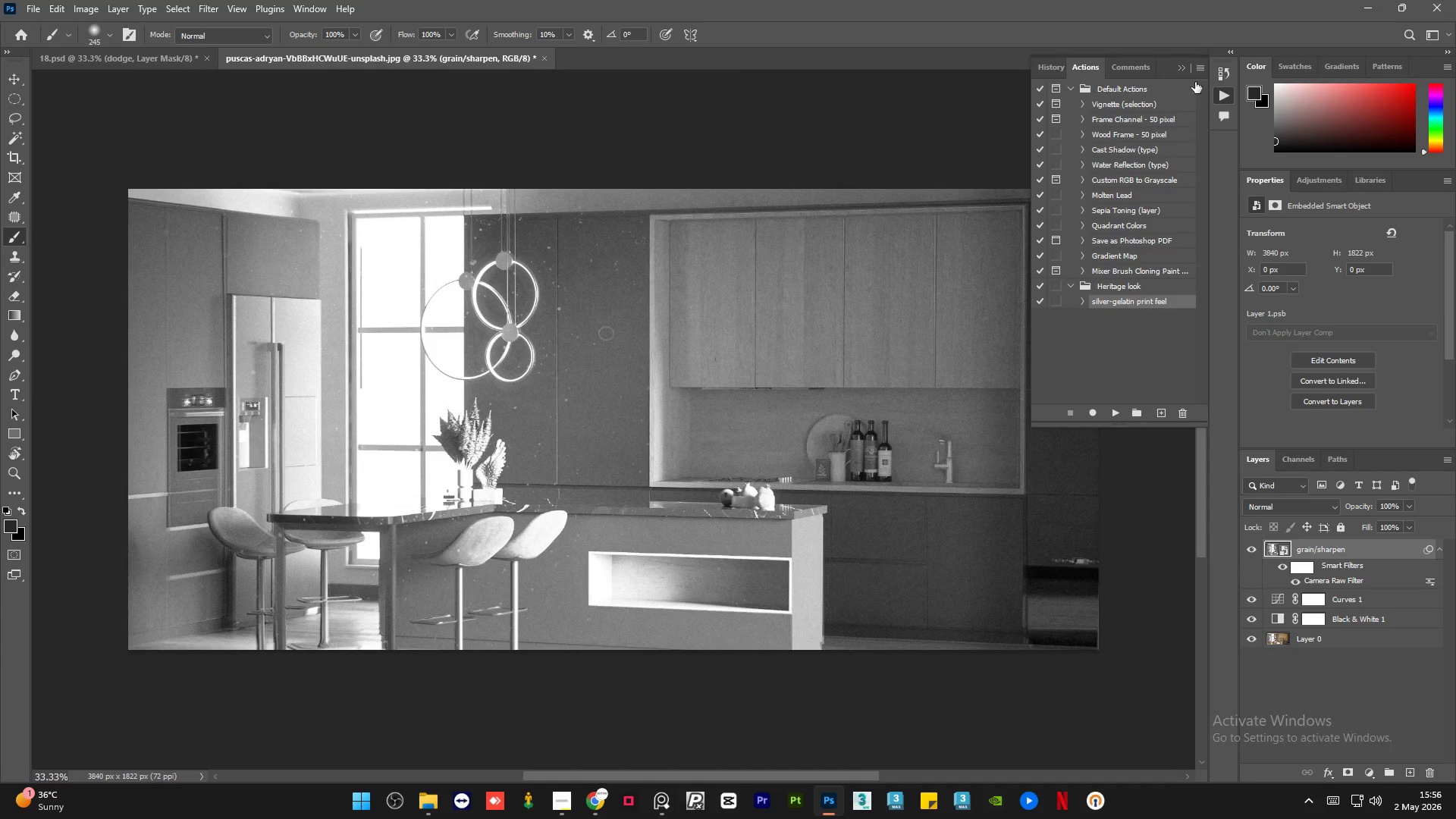 
left_click([1183, 64])
 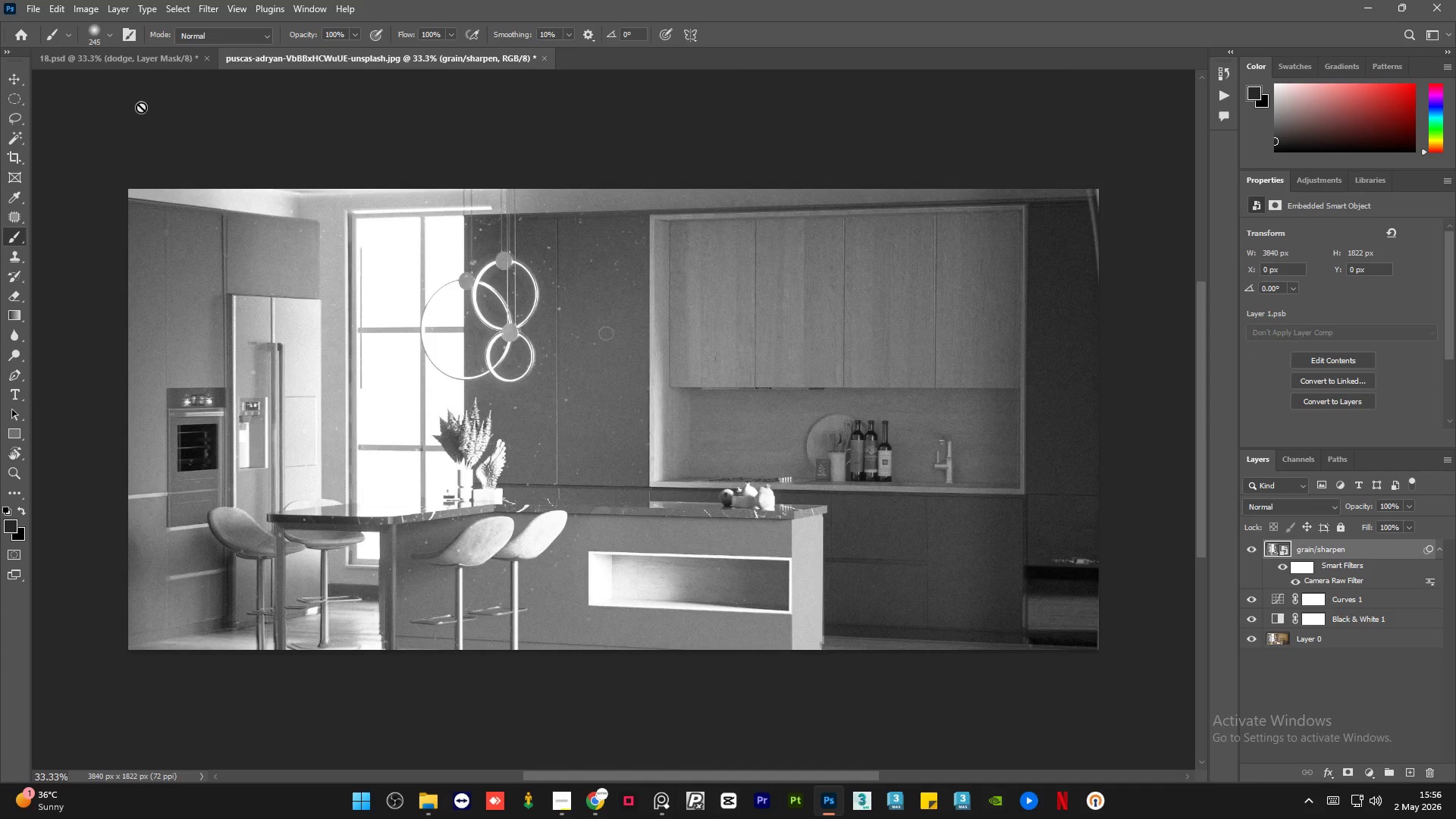 
left_click([114, 64])
 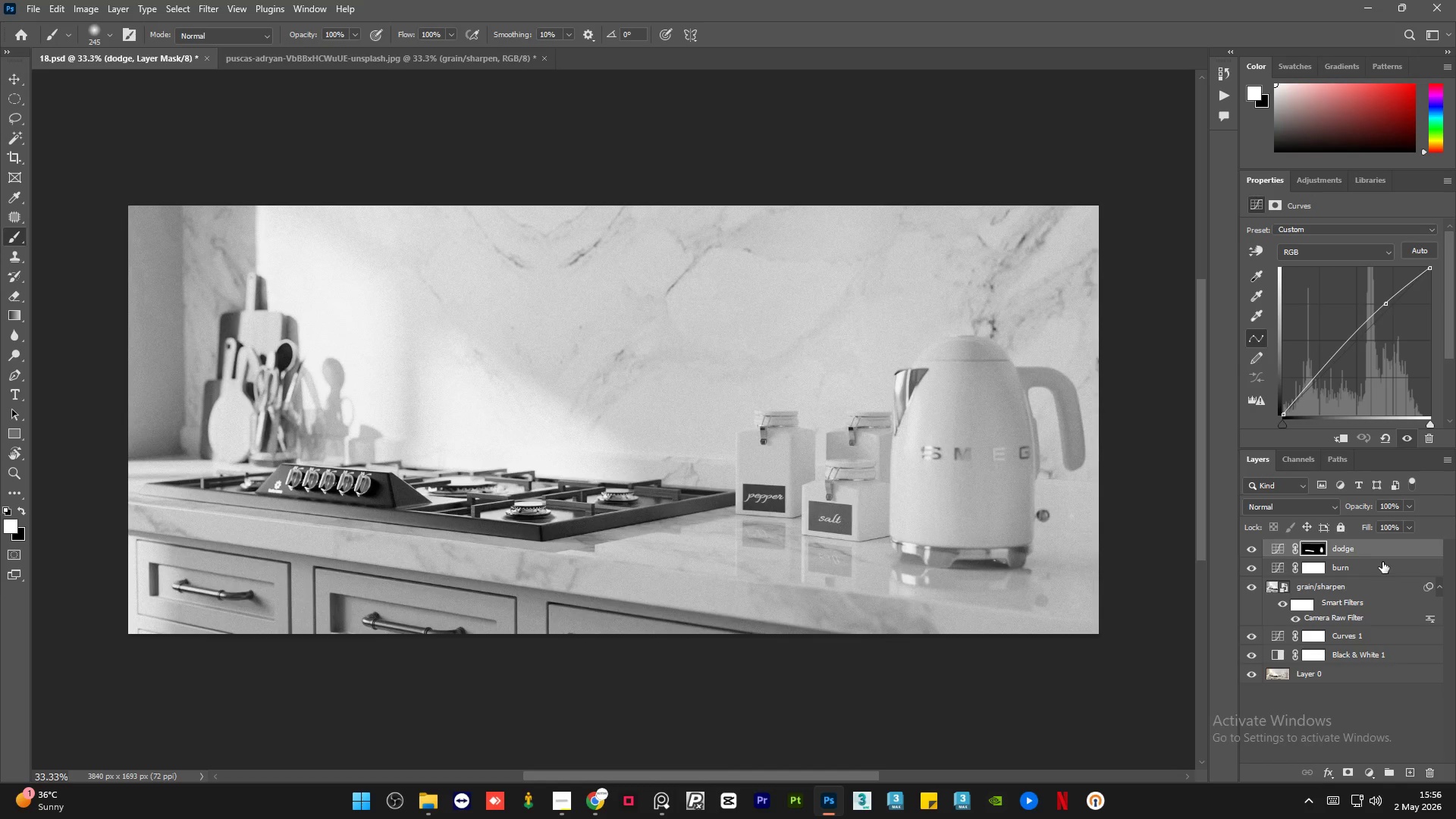 
left_click([1376, 571])
 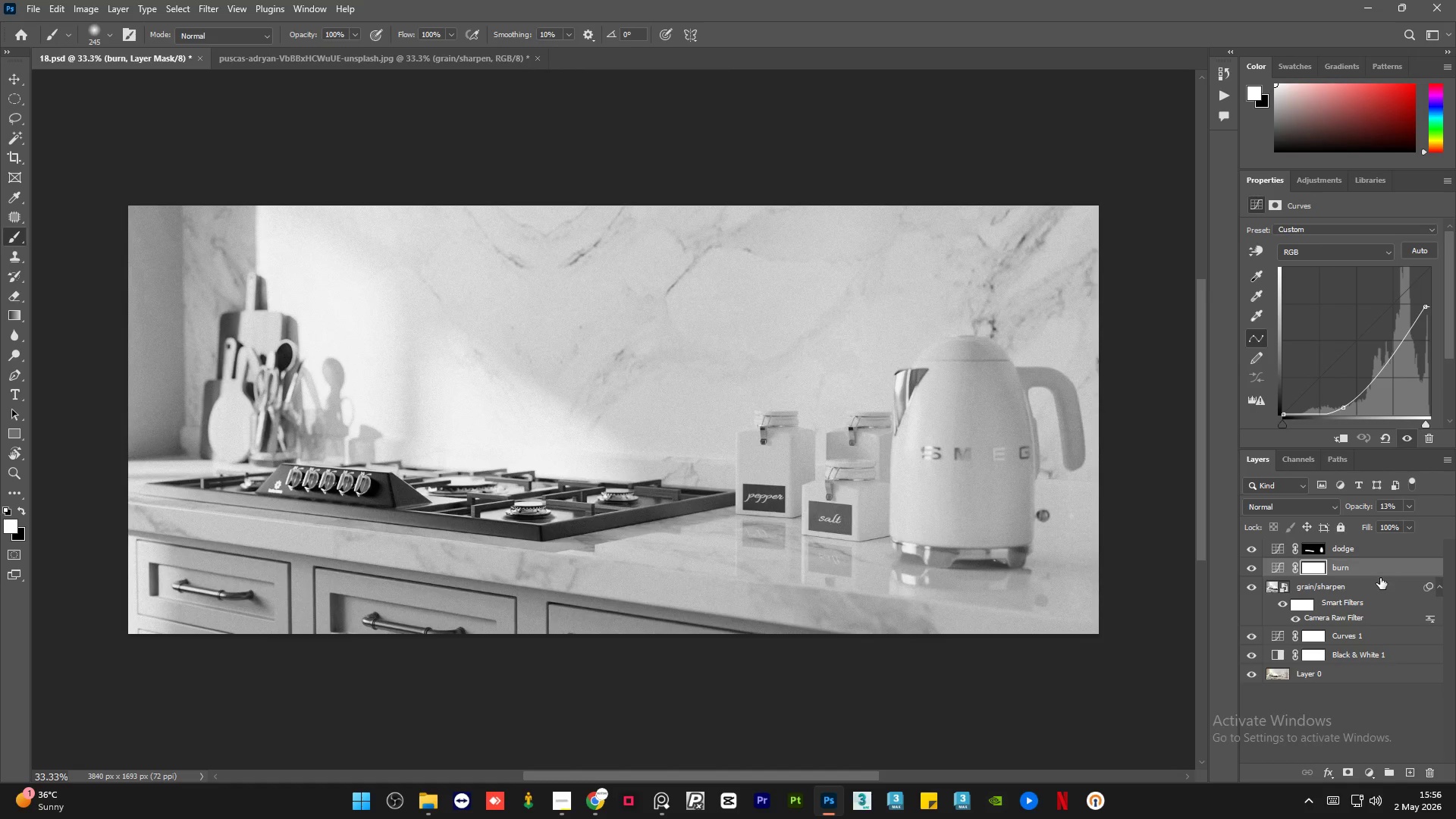 
key(Control+C)
 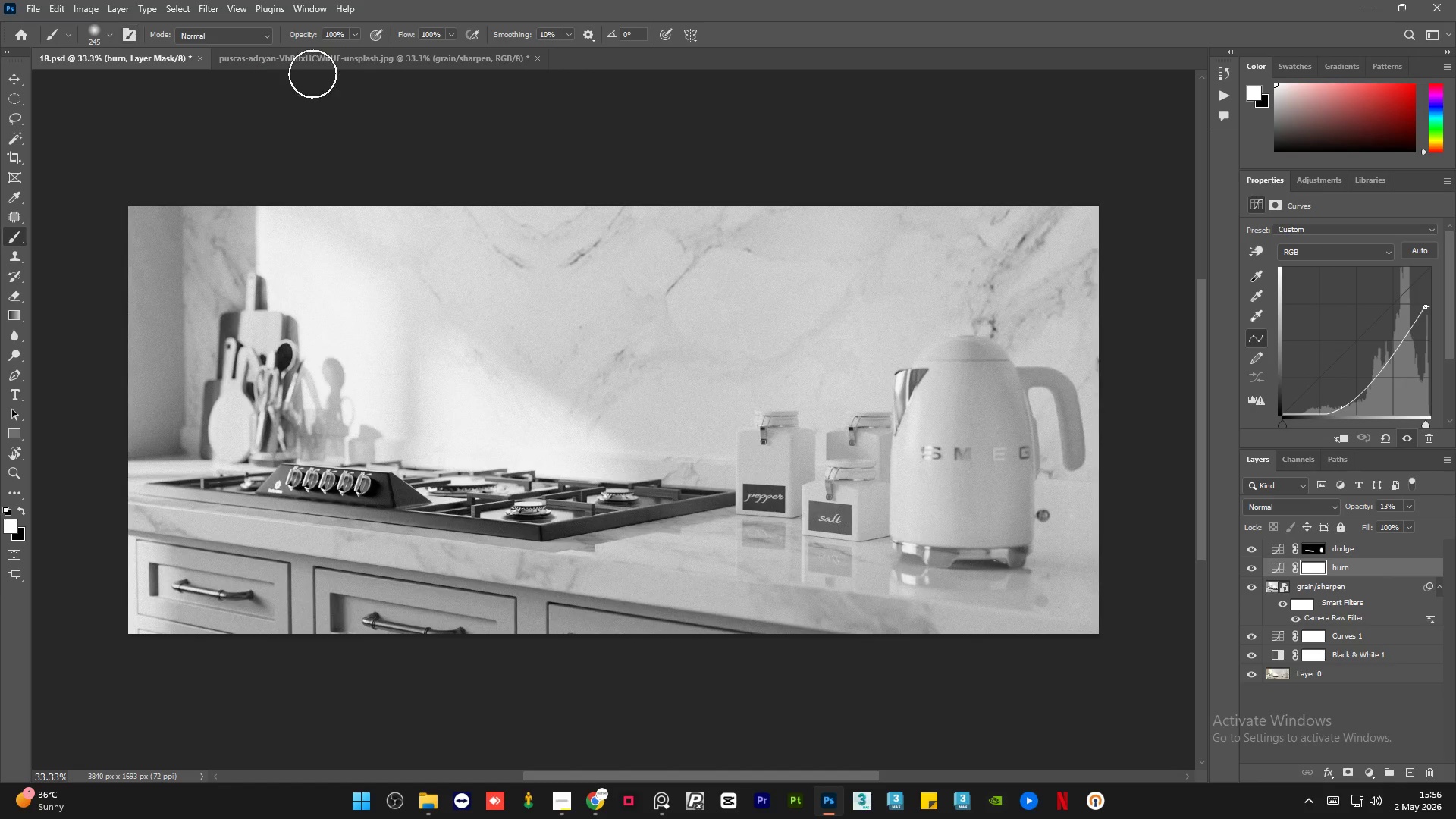 
left_click([342, 67])
 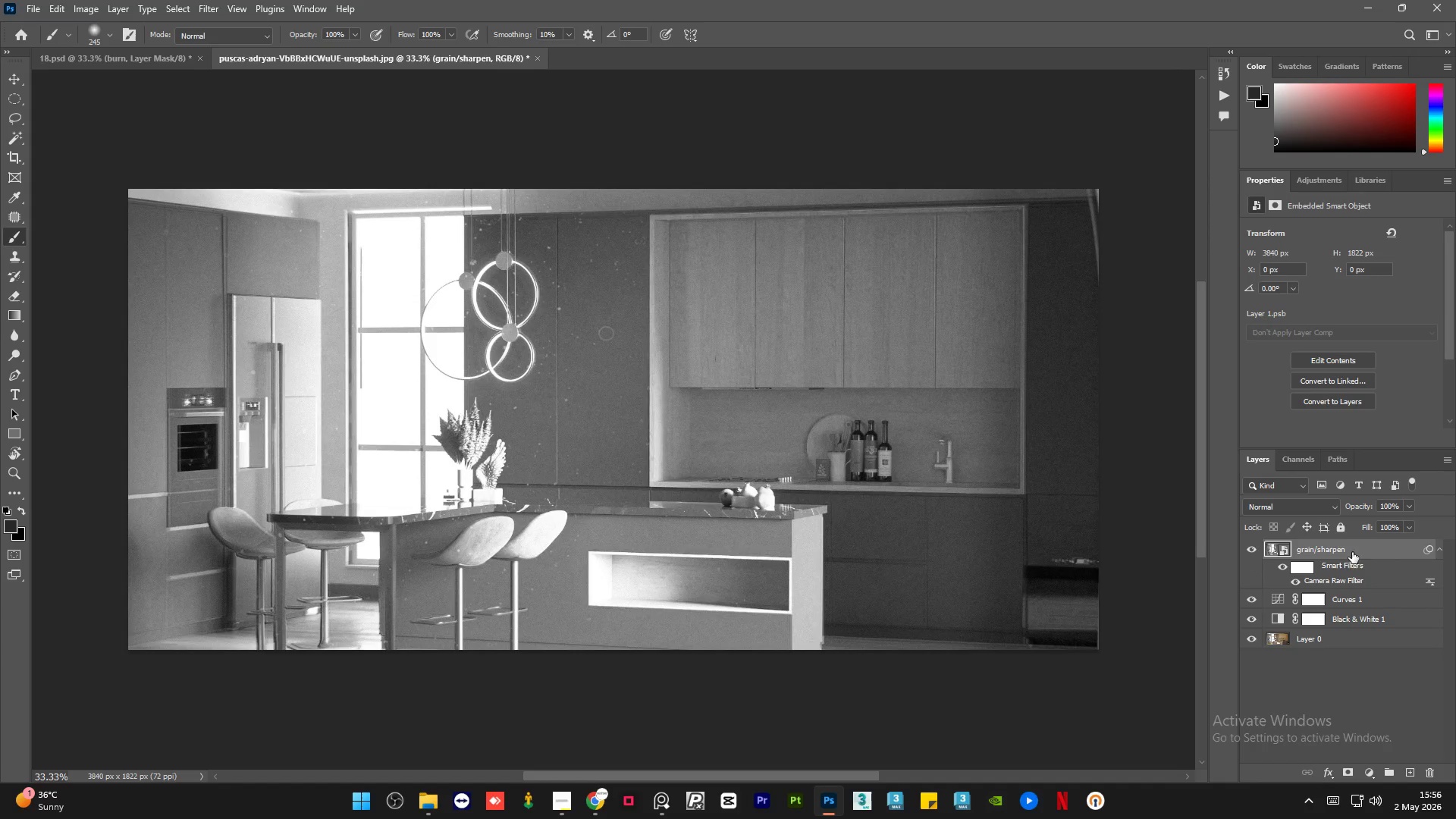 
key(Control+V)
 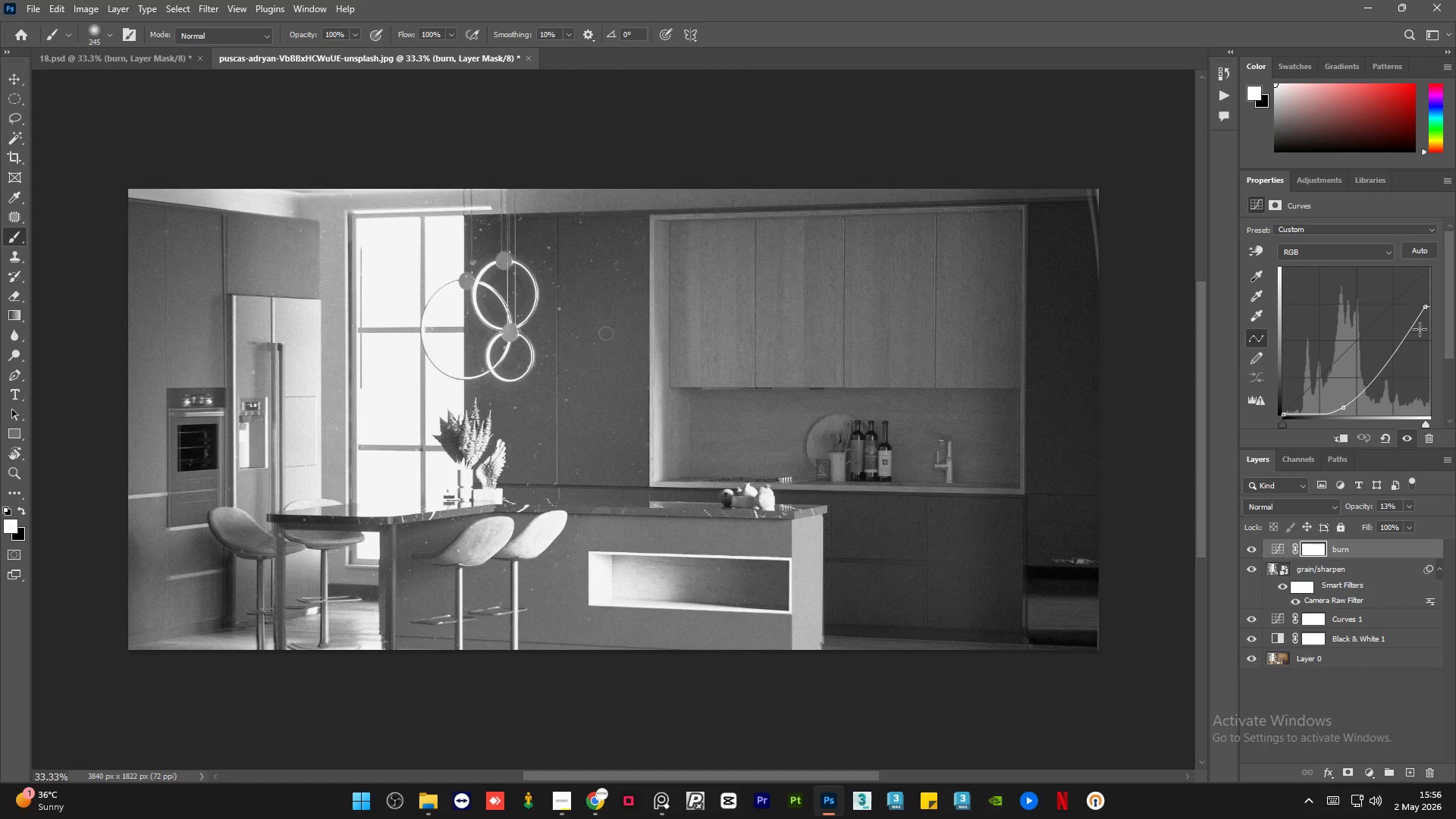 
left_click_drag(start_coordinate=[1425, 308], to_coordinate=[1435, 334])
 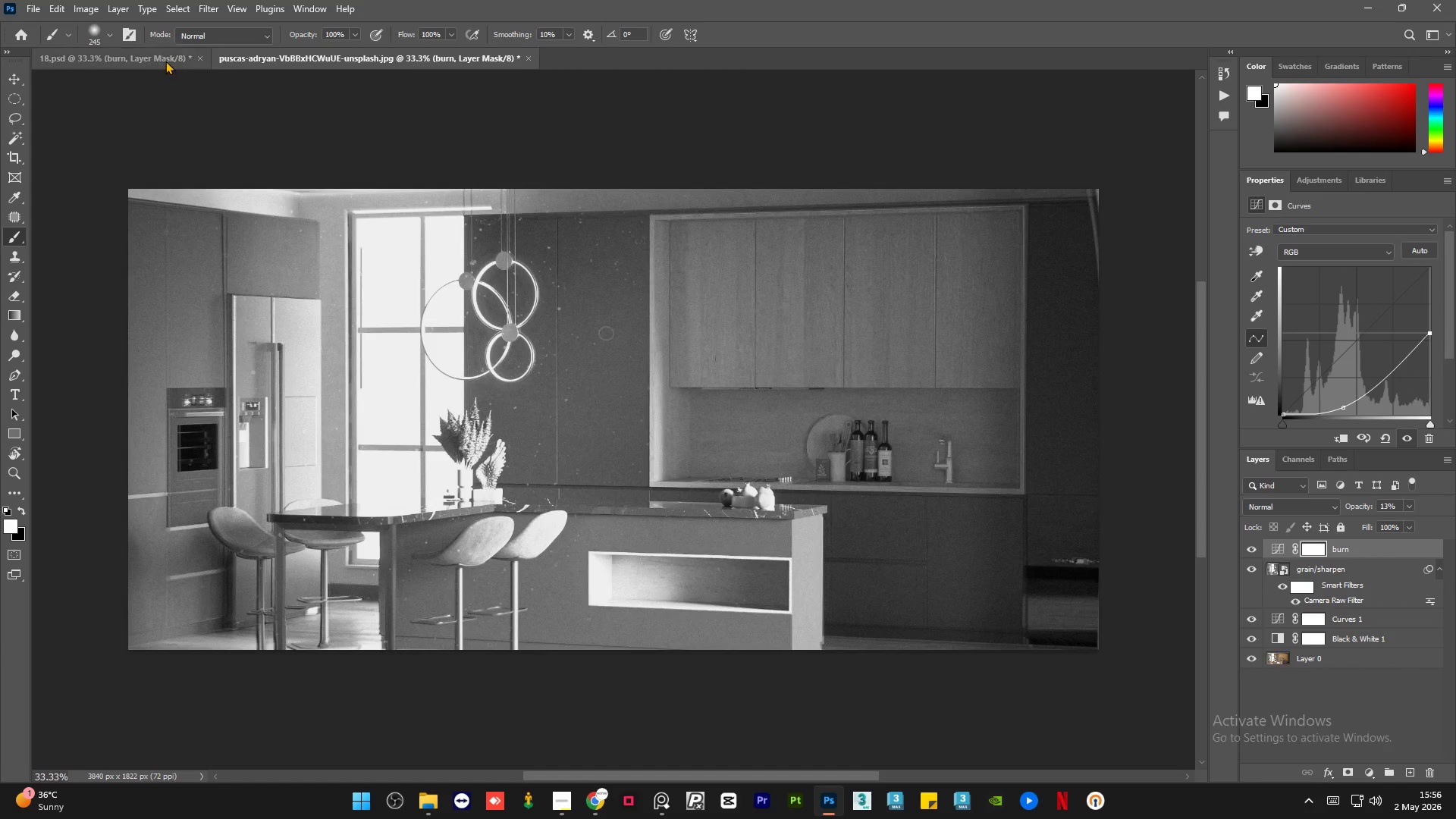 
left_click([165, 61])
 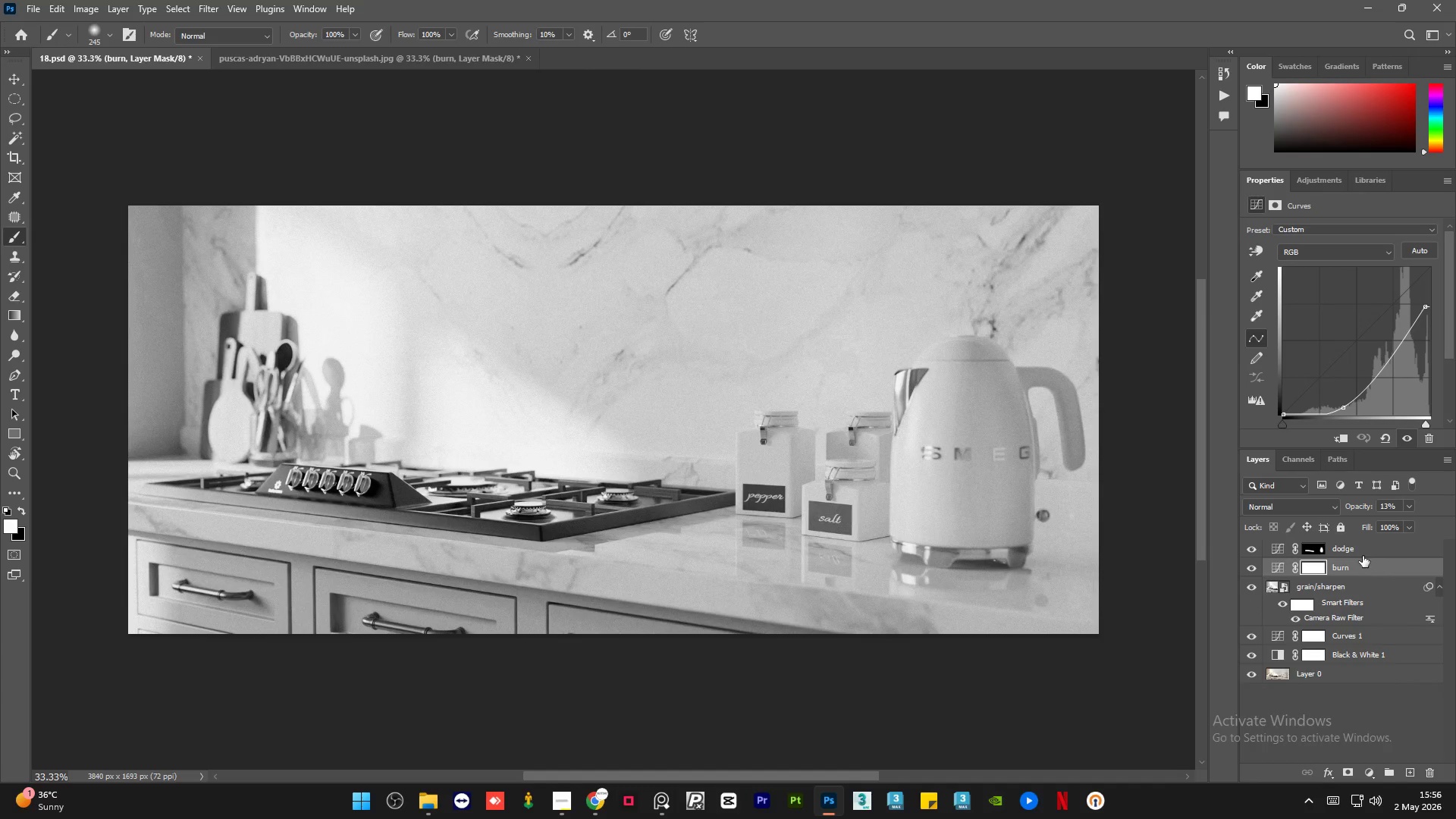 
left_click([1366, 549])
 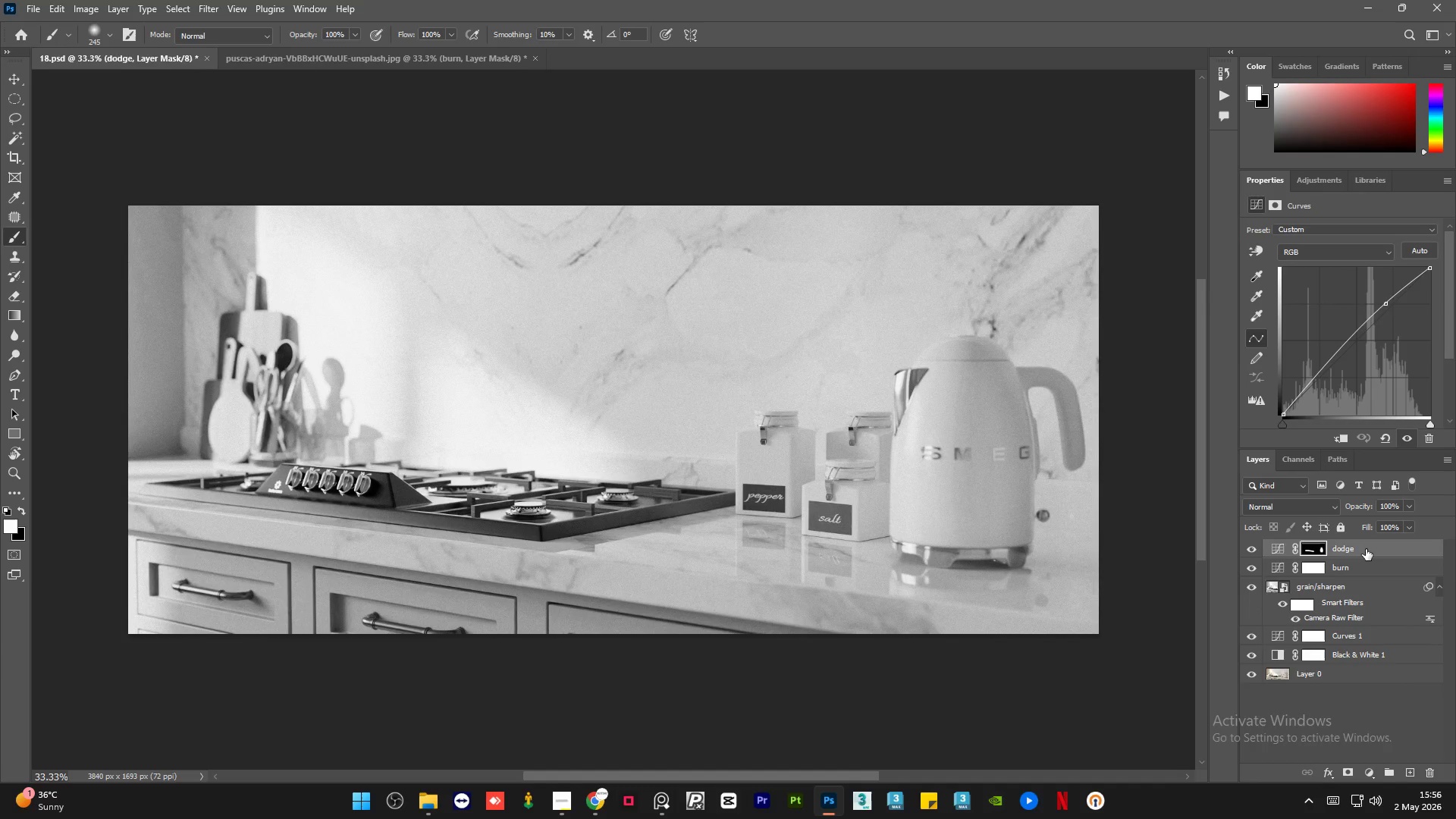 
key(Control+C)
 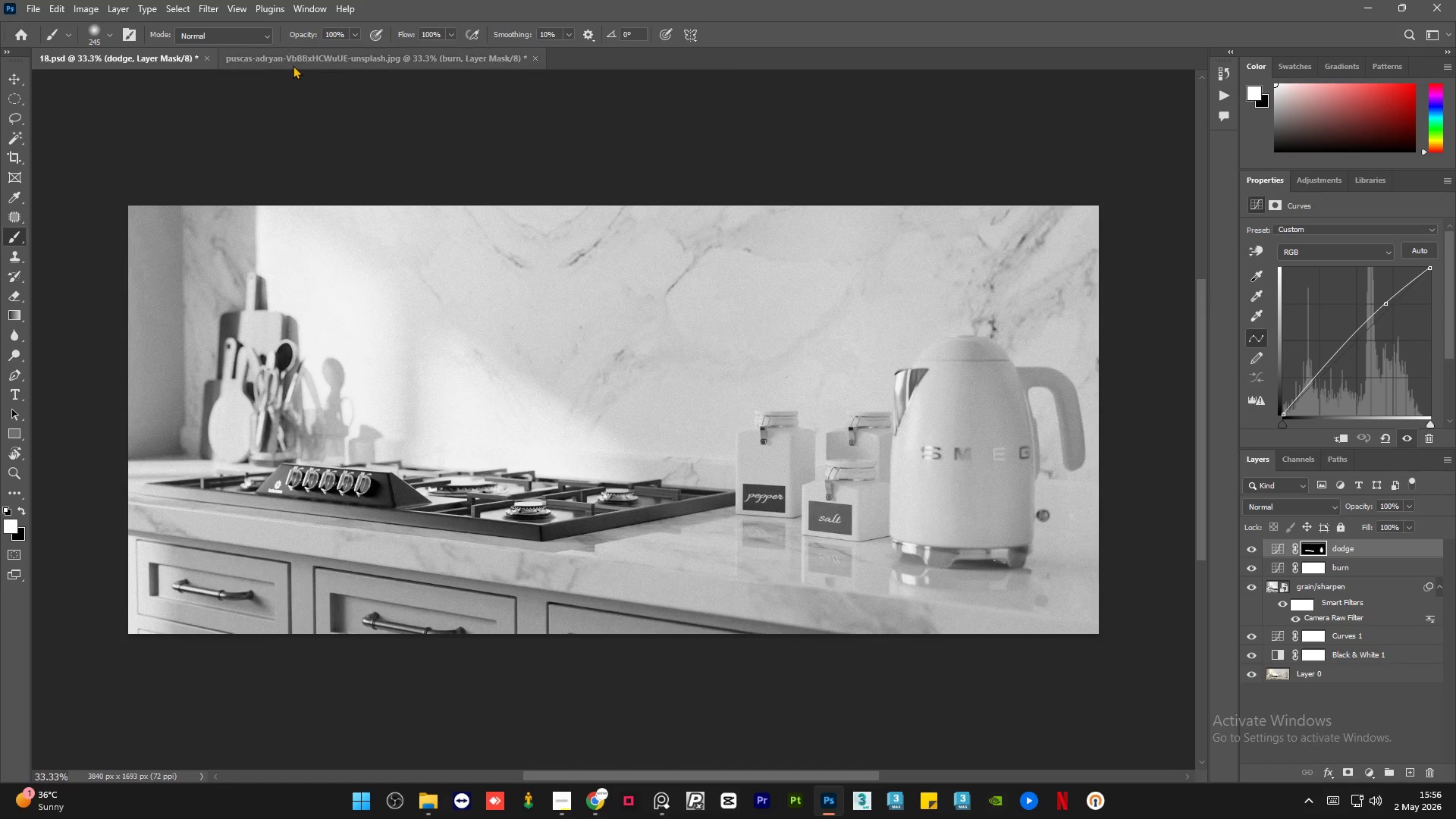 
left_click([293, 65])
 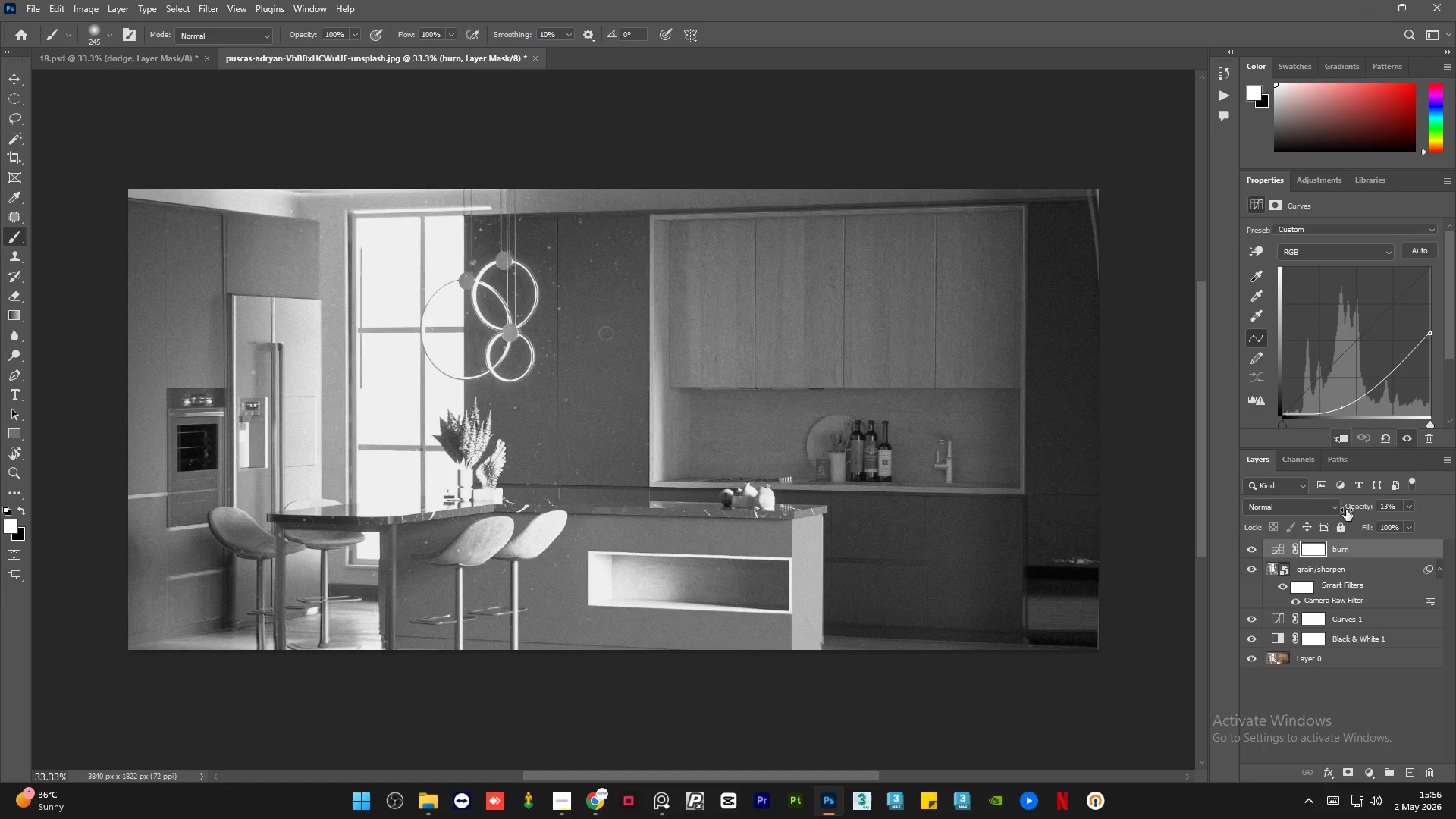 
key(Control+V)
 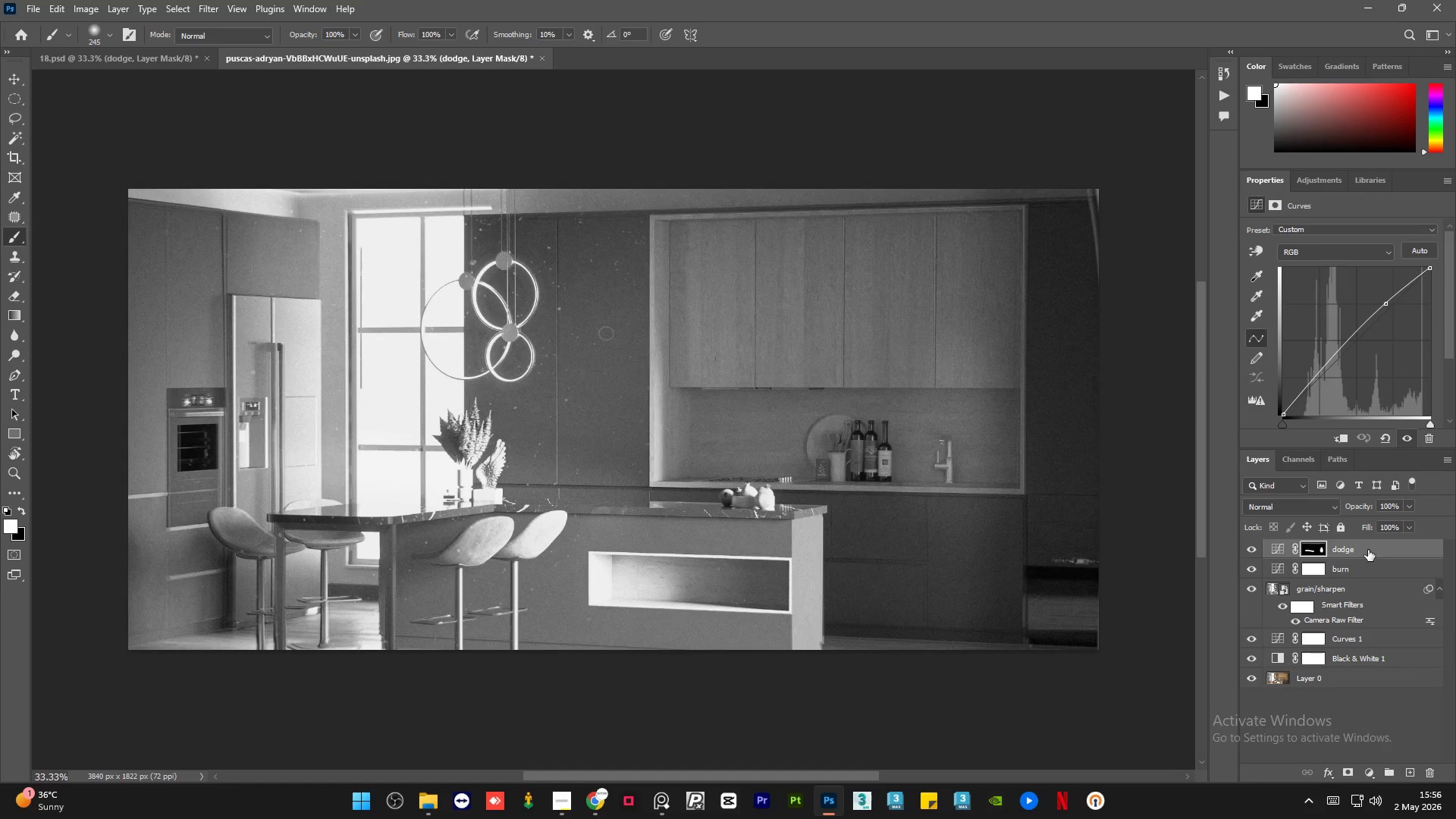 
right_click([1368, 550])
 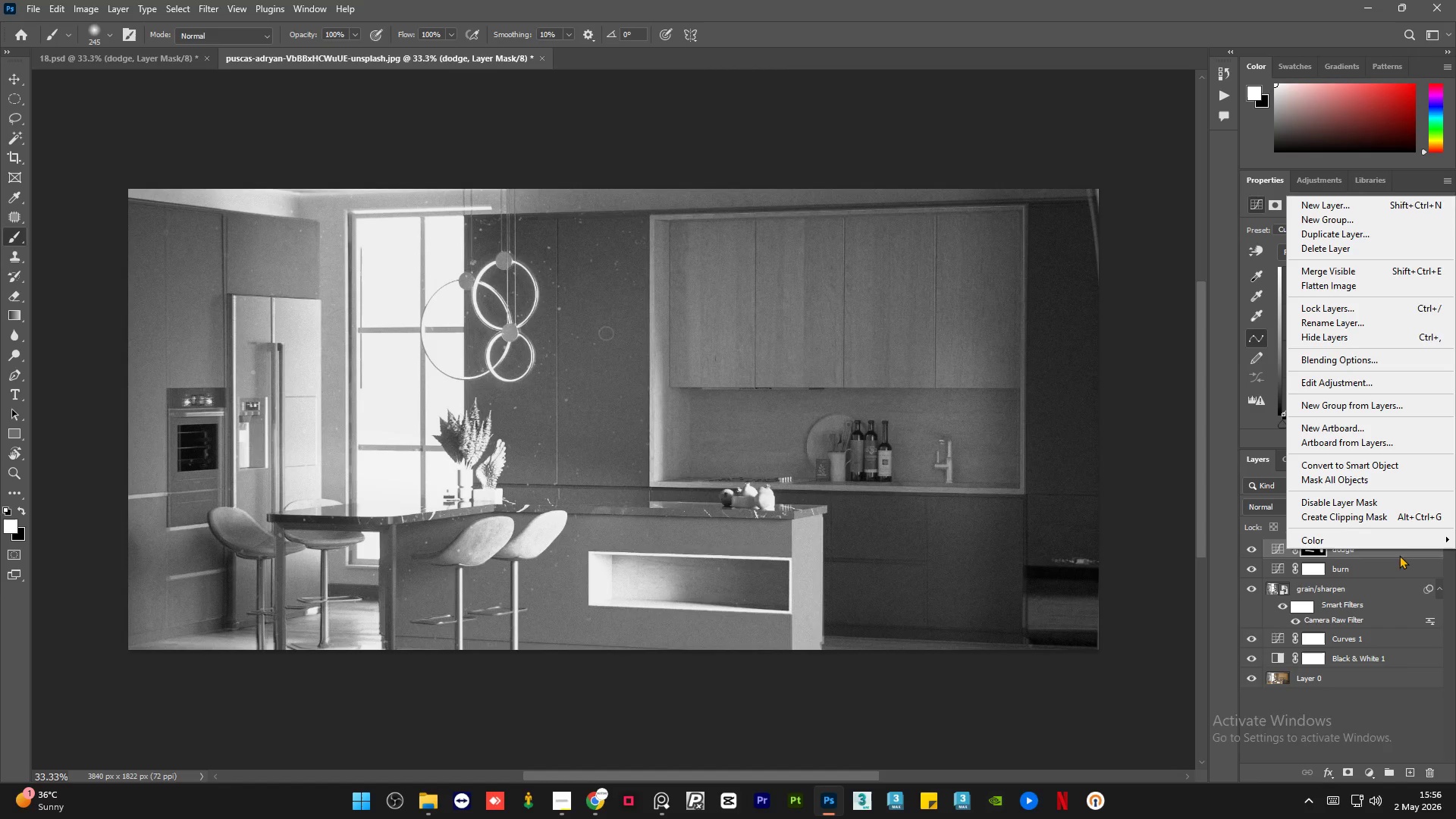 
left_click([1395, 554])
 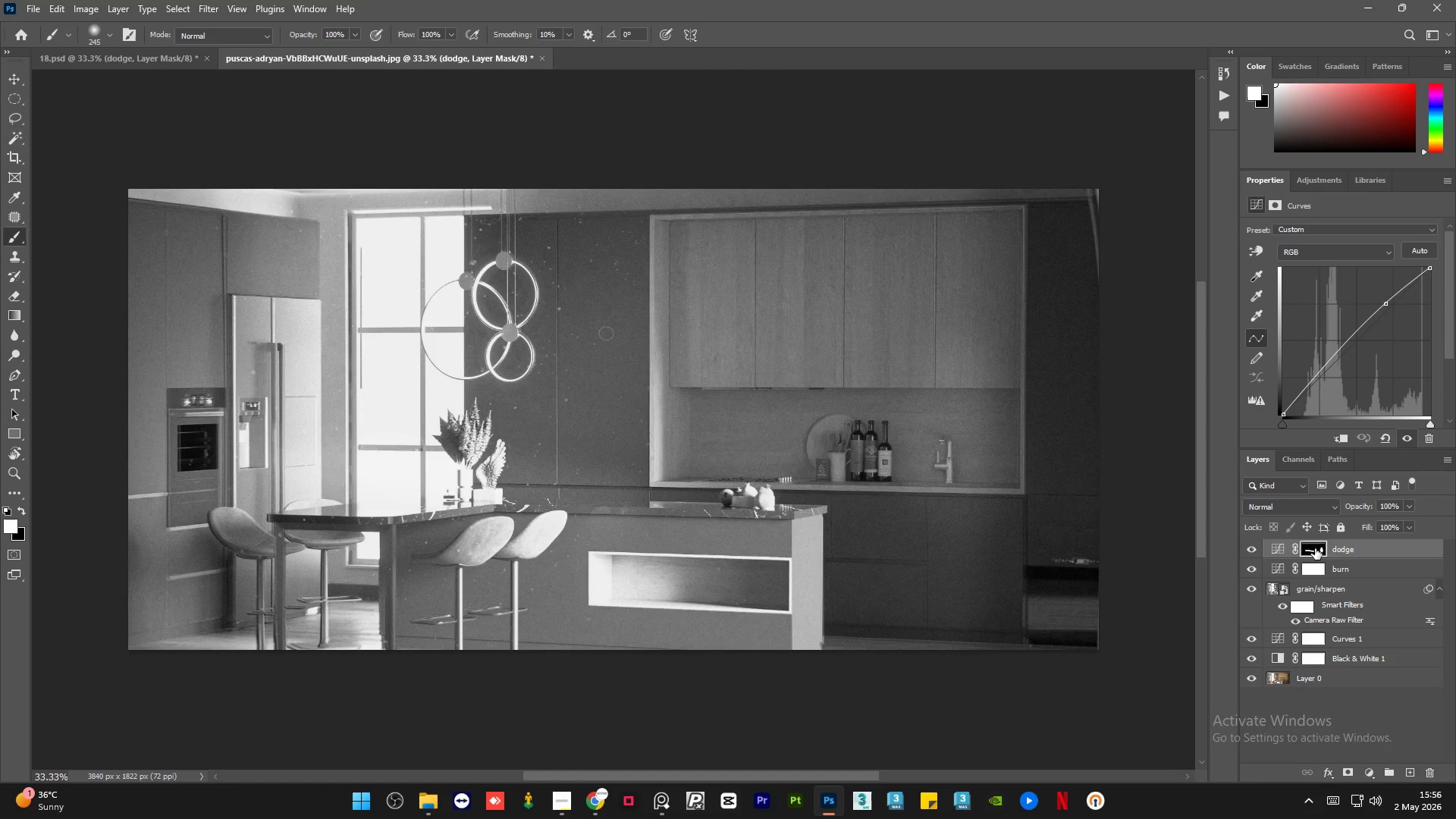 
right_click([1315, 548])
 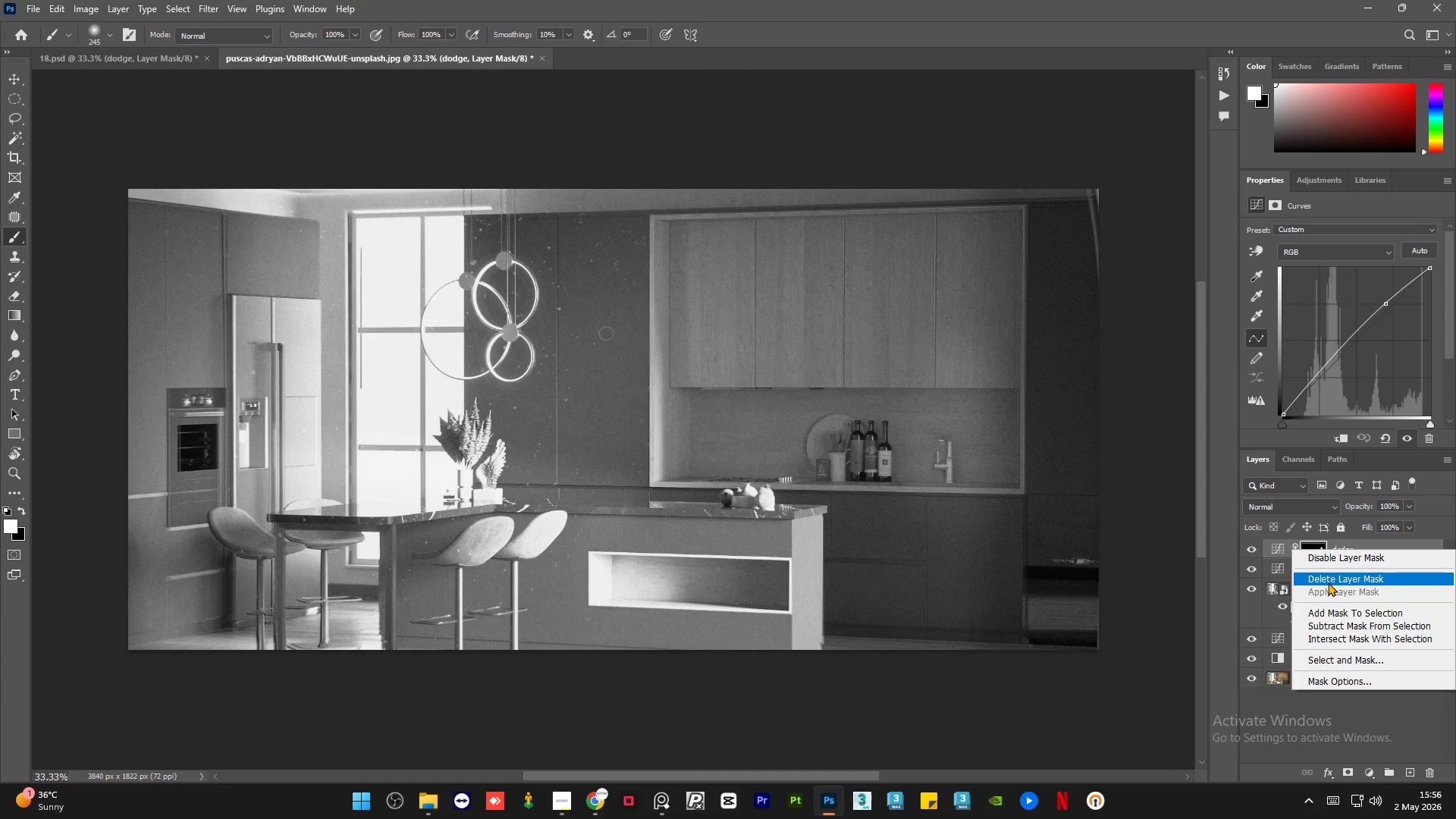 
left_click([1329, 582])
 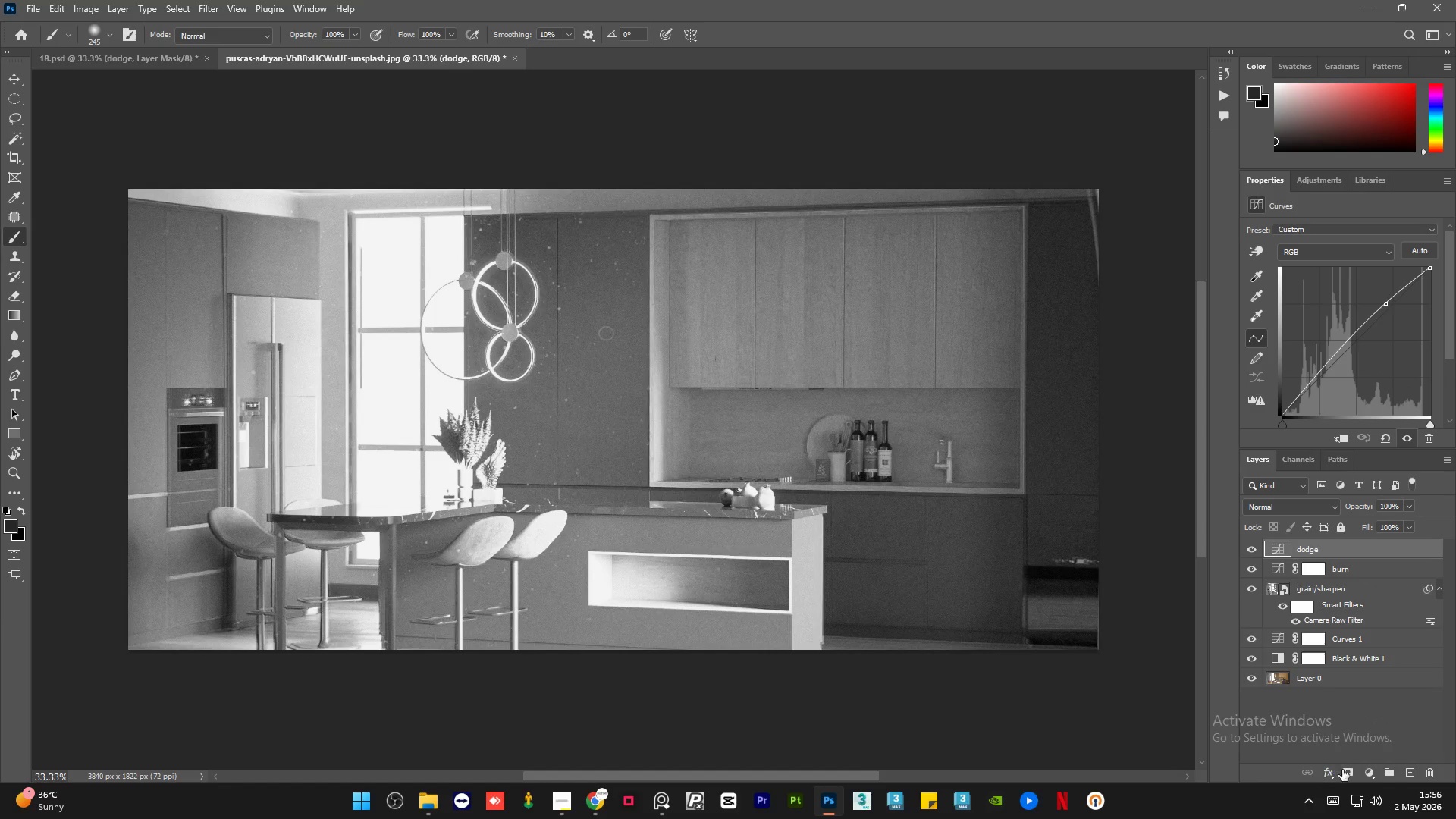 
left_click([1345, 772])
 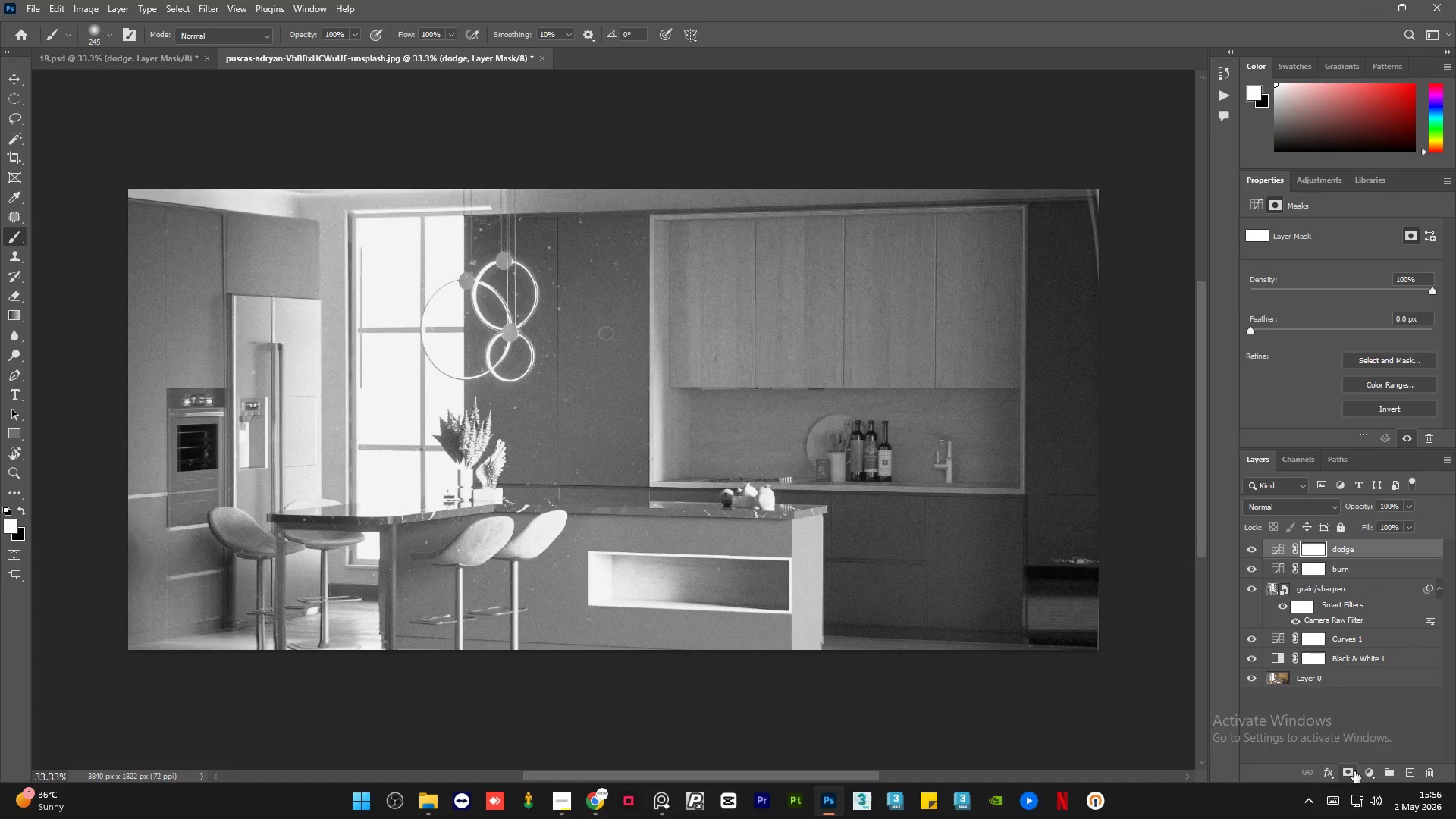 
key(Control+I)
 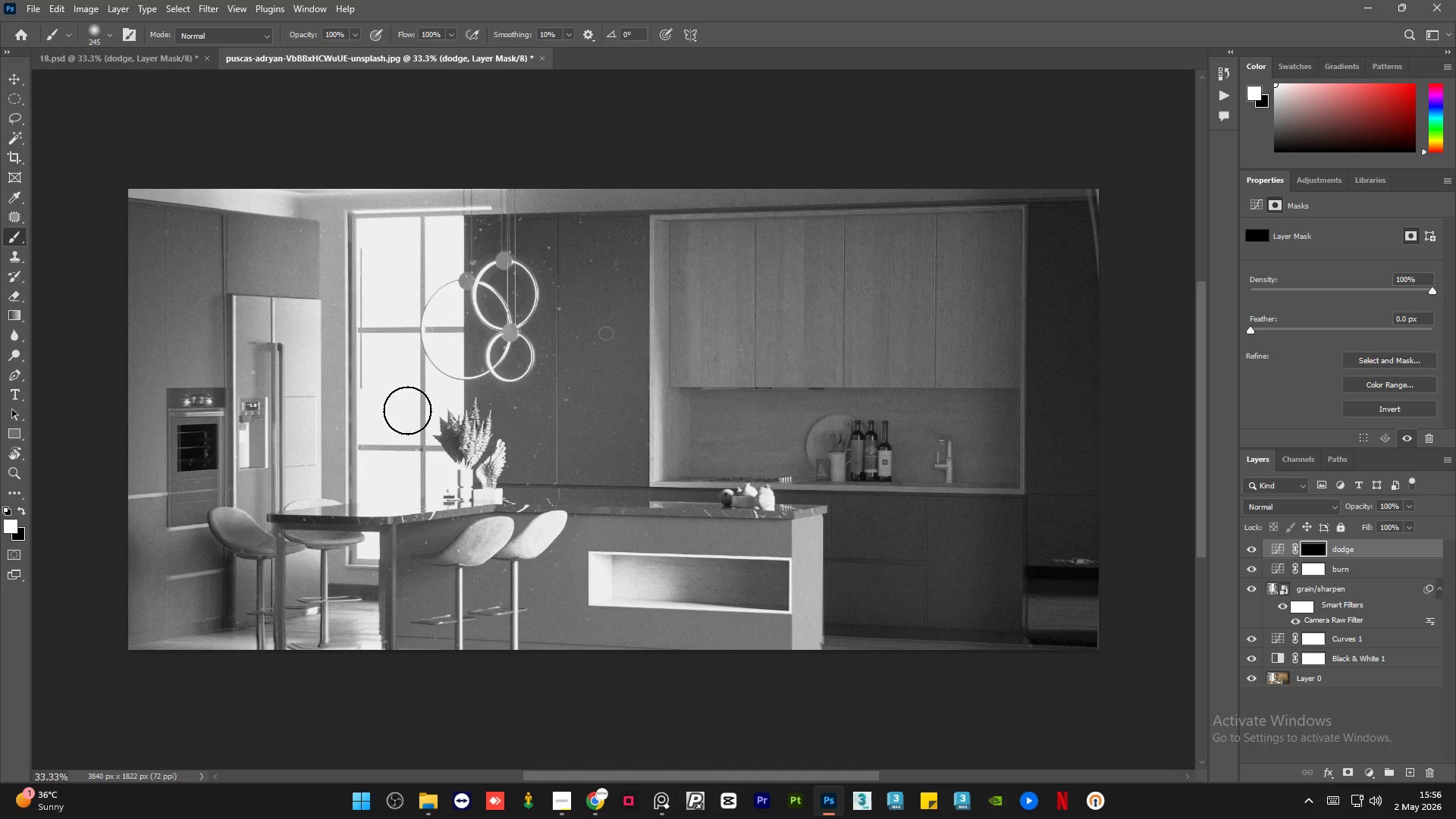 
left_click_drag(start_coordinate=[445, 522], to_coordinate=[513, 506])
 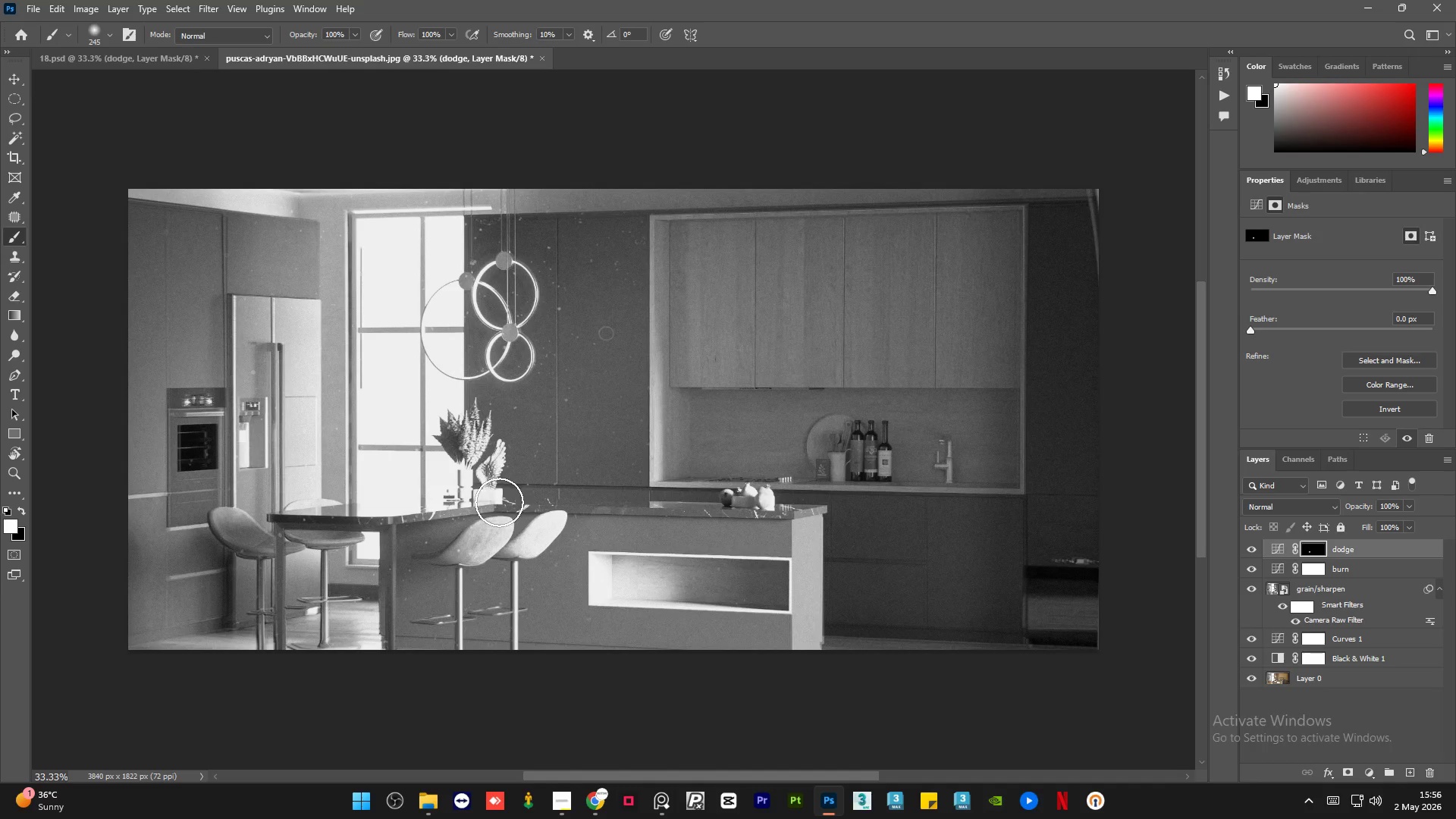 
left_click_drag(start_coordinate=[499, 502], to_coordinate=[355, 530])
 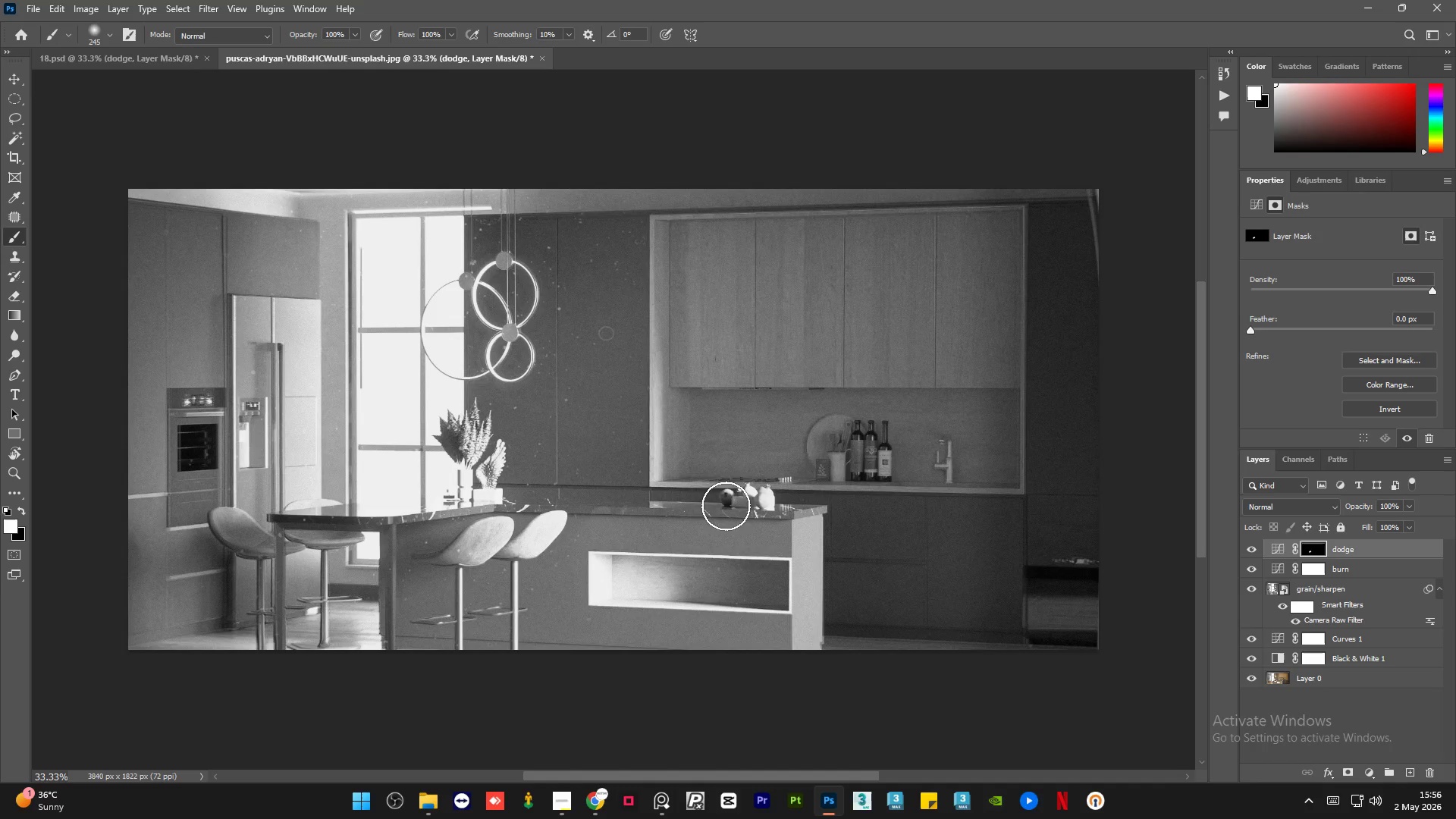 
left_click_drag(start_coordinate=[730, 504], to_coordinate=[803, 494])
 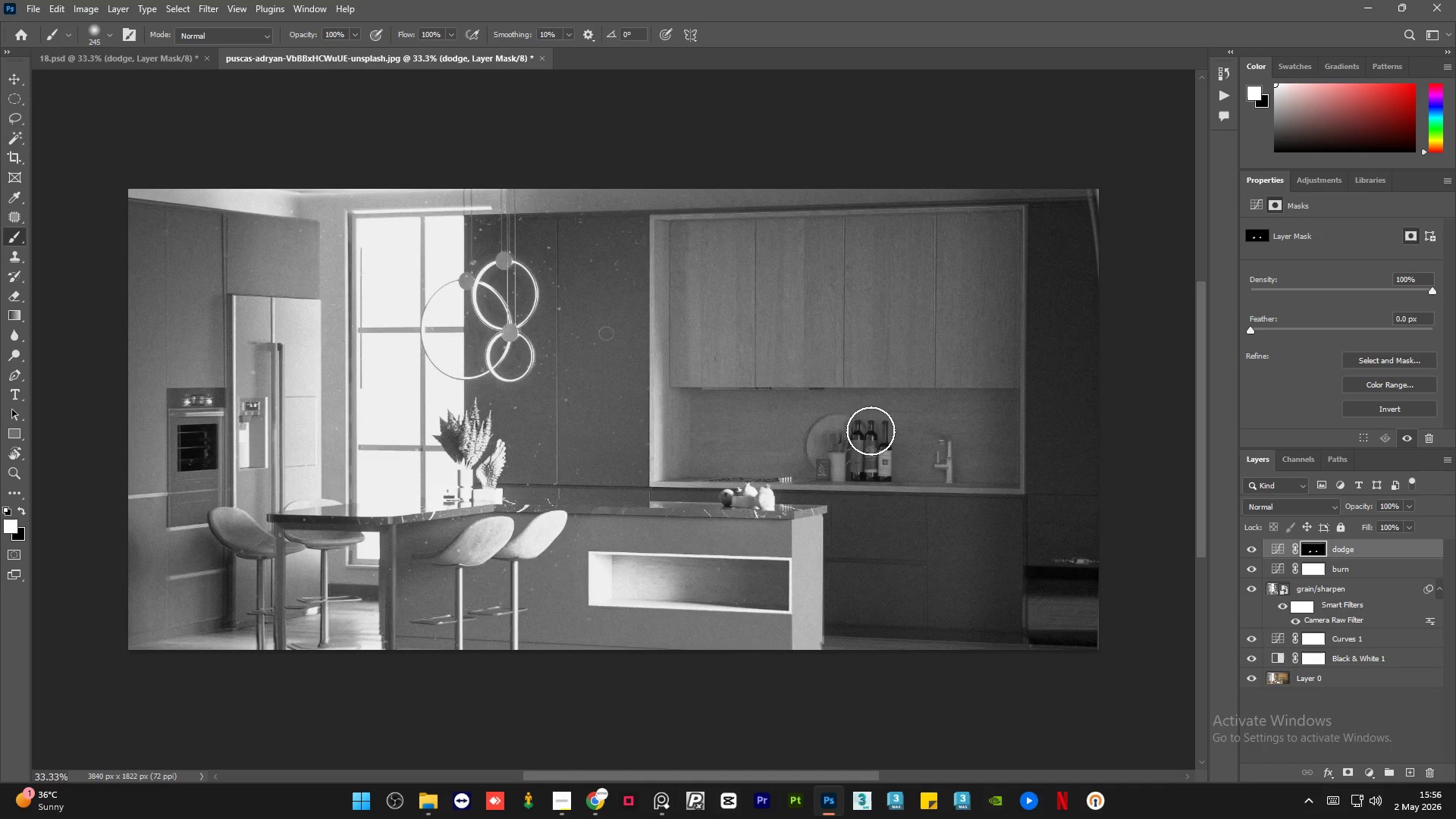 
left_click_drag(start_coordinate=[869, 433], to_coordinate=[874, 472])
 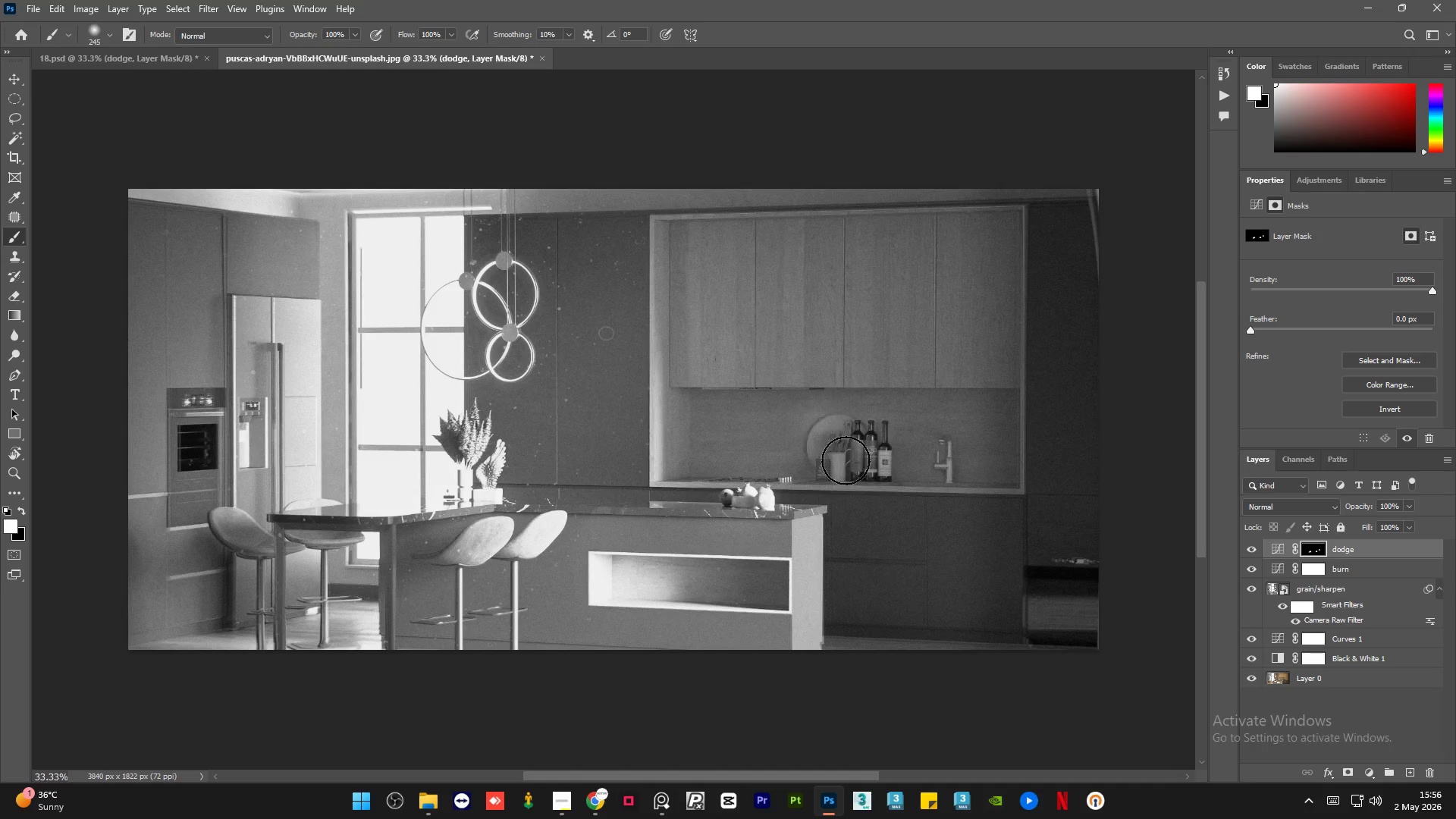 
left_click_drag(start_coordinate=[820, 423], to_coordinate=[877, 475])
 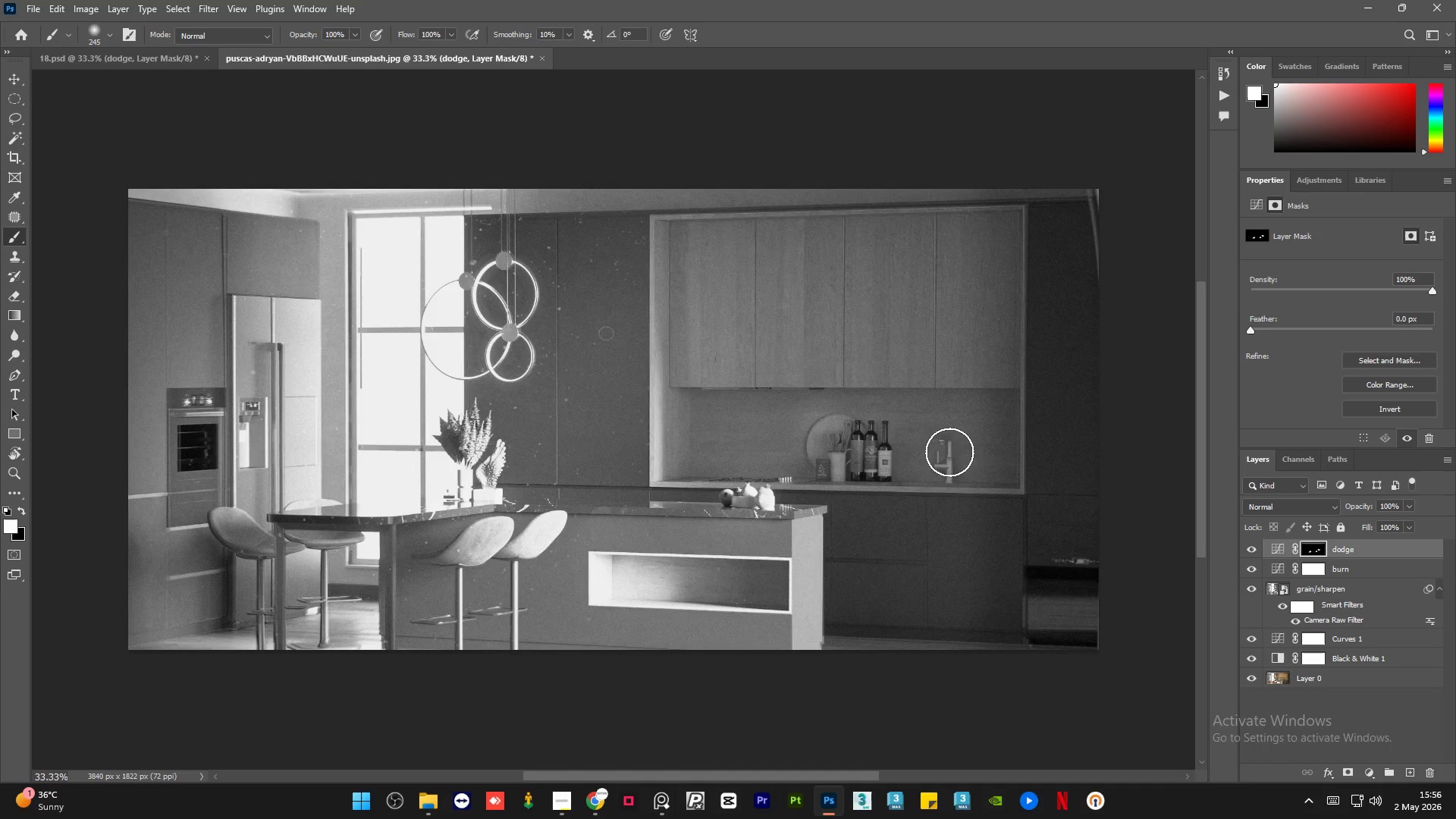 
left_click_drag(start_coordinate=[949, 453], to_coordinate=[962, 492])
 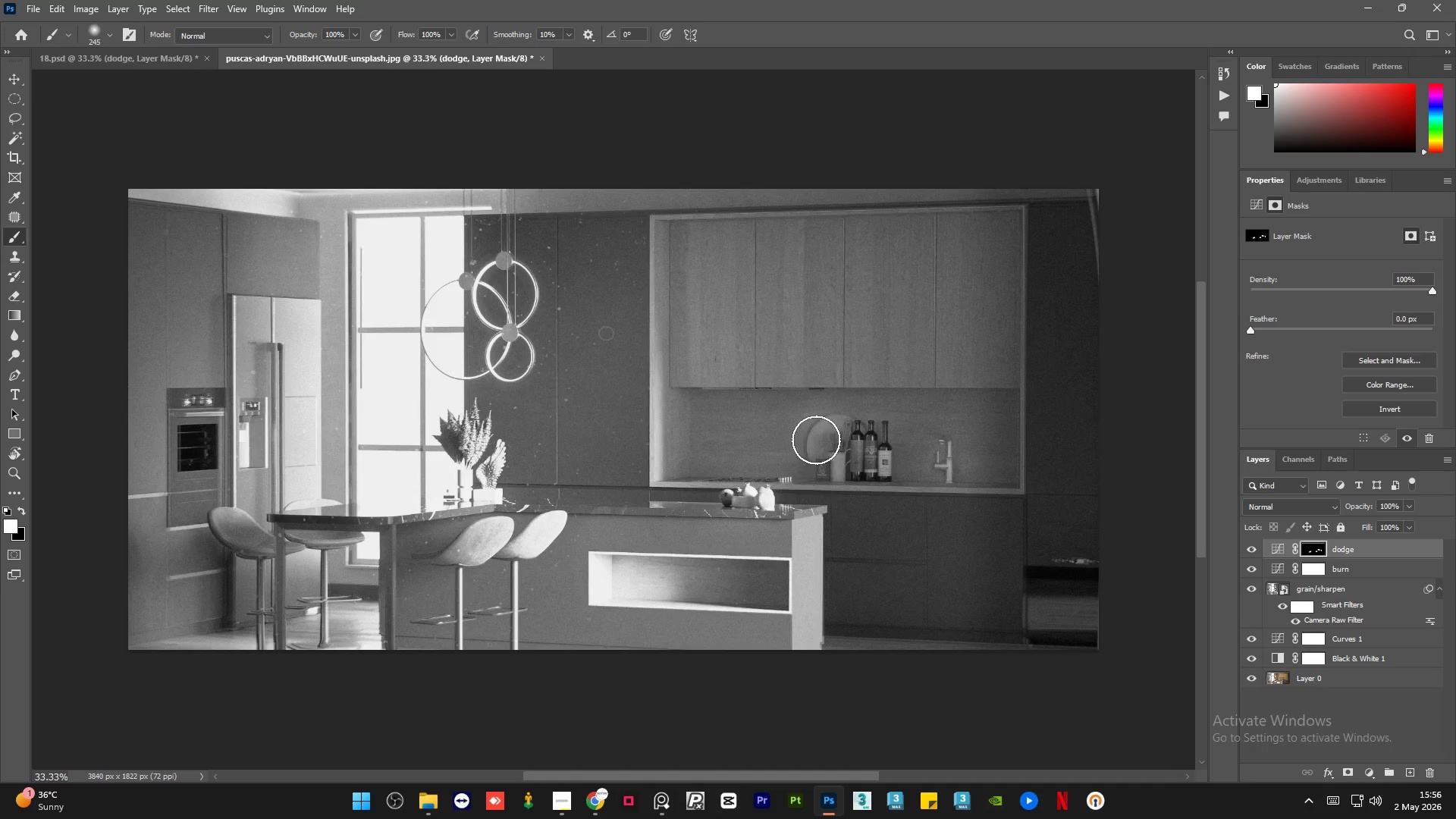 
left_click_drag(start_coordinate=[820, 436], to_coordinate=[830, 456])
 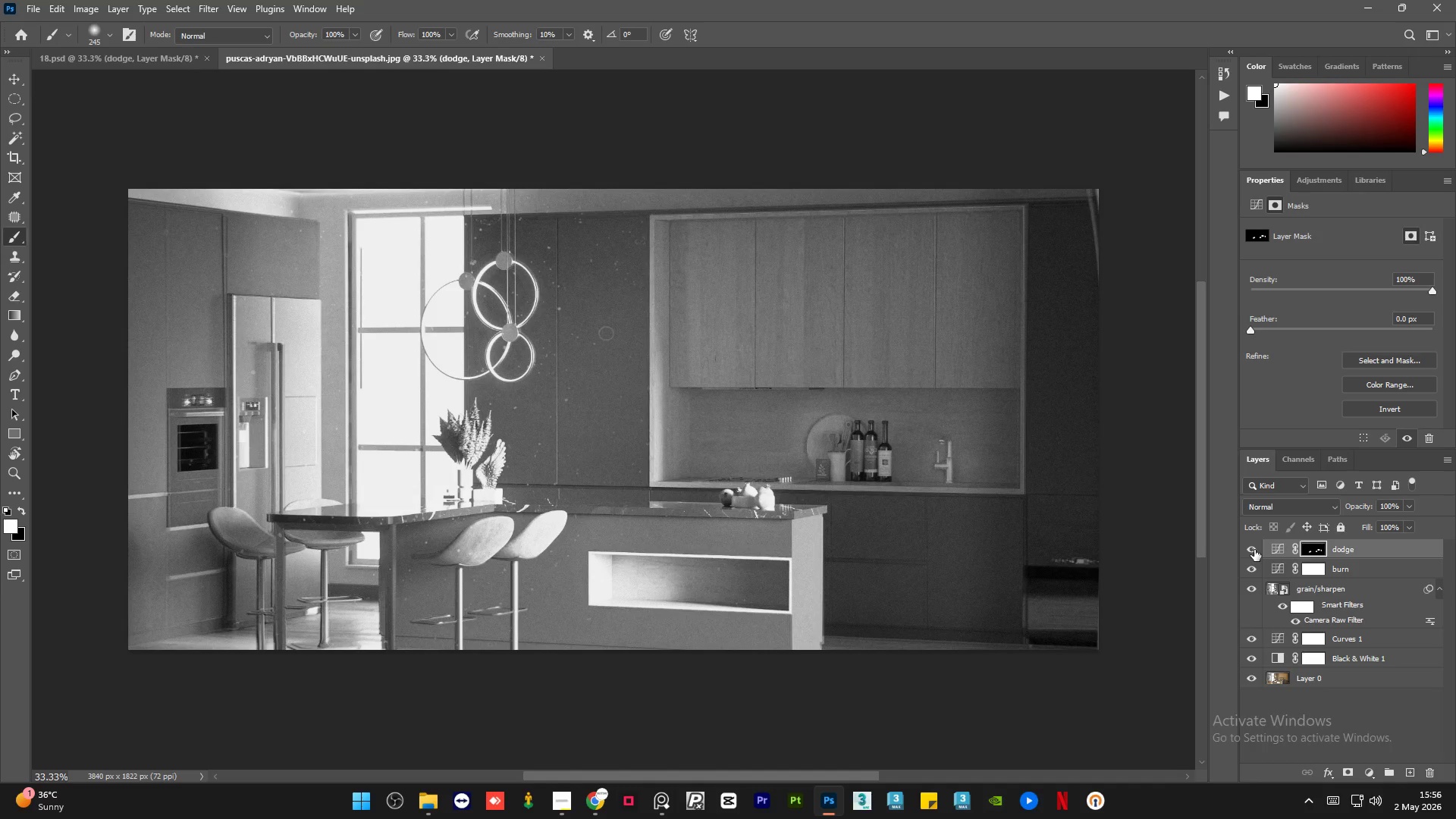 
double_click([1254, 550])
 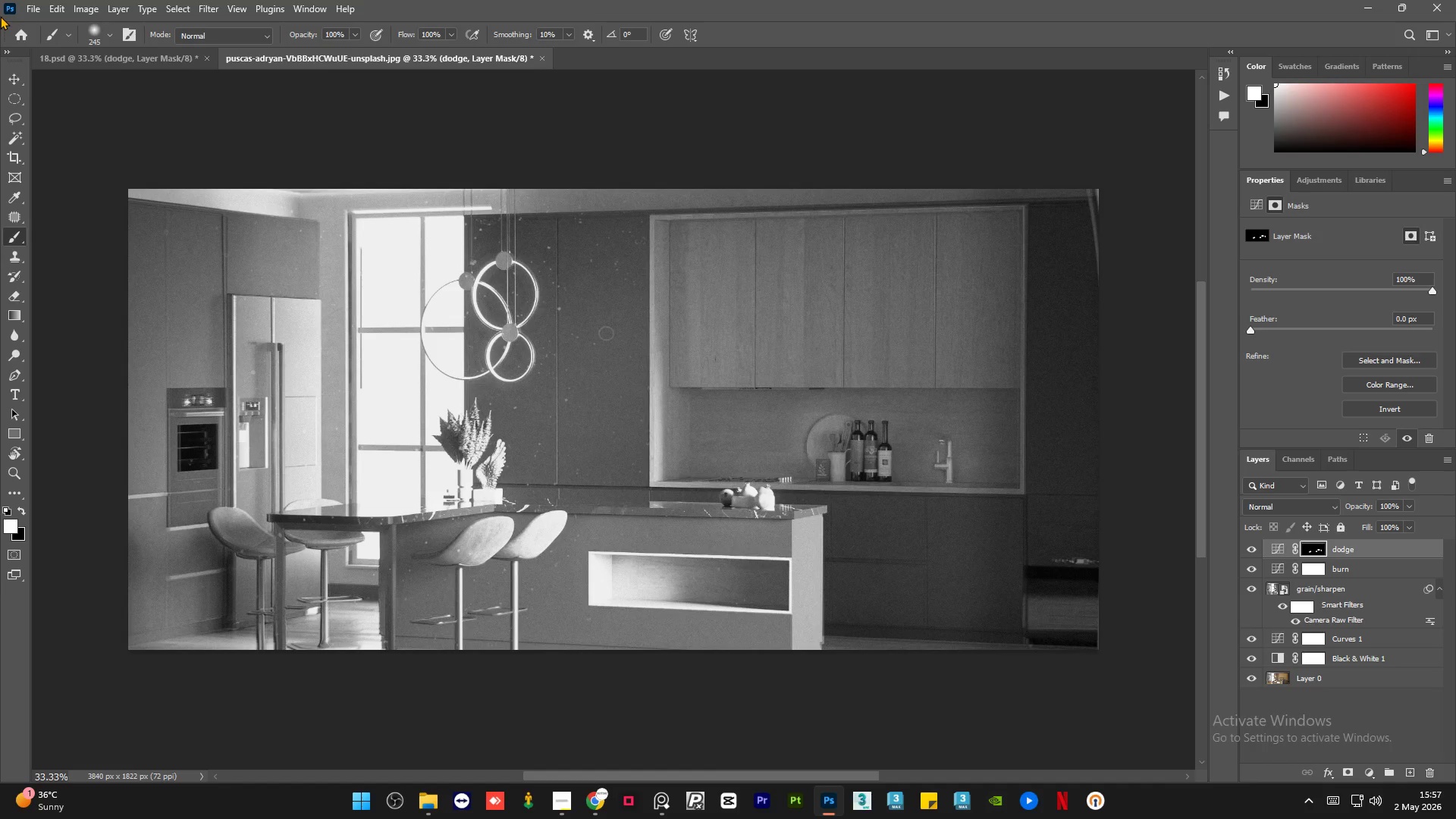 
wait(40.12)
 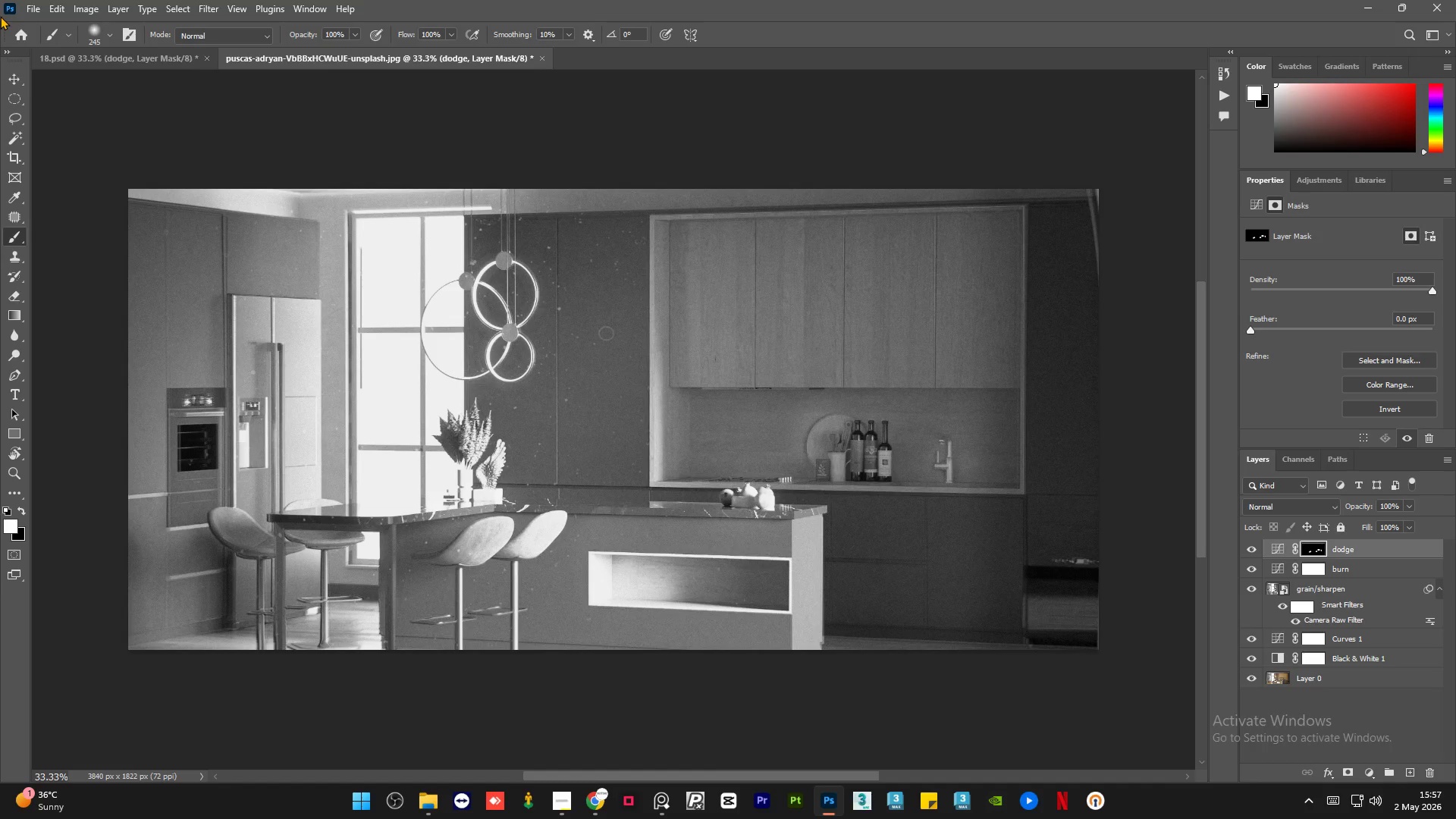 
double_click([1250, 551])
 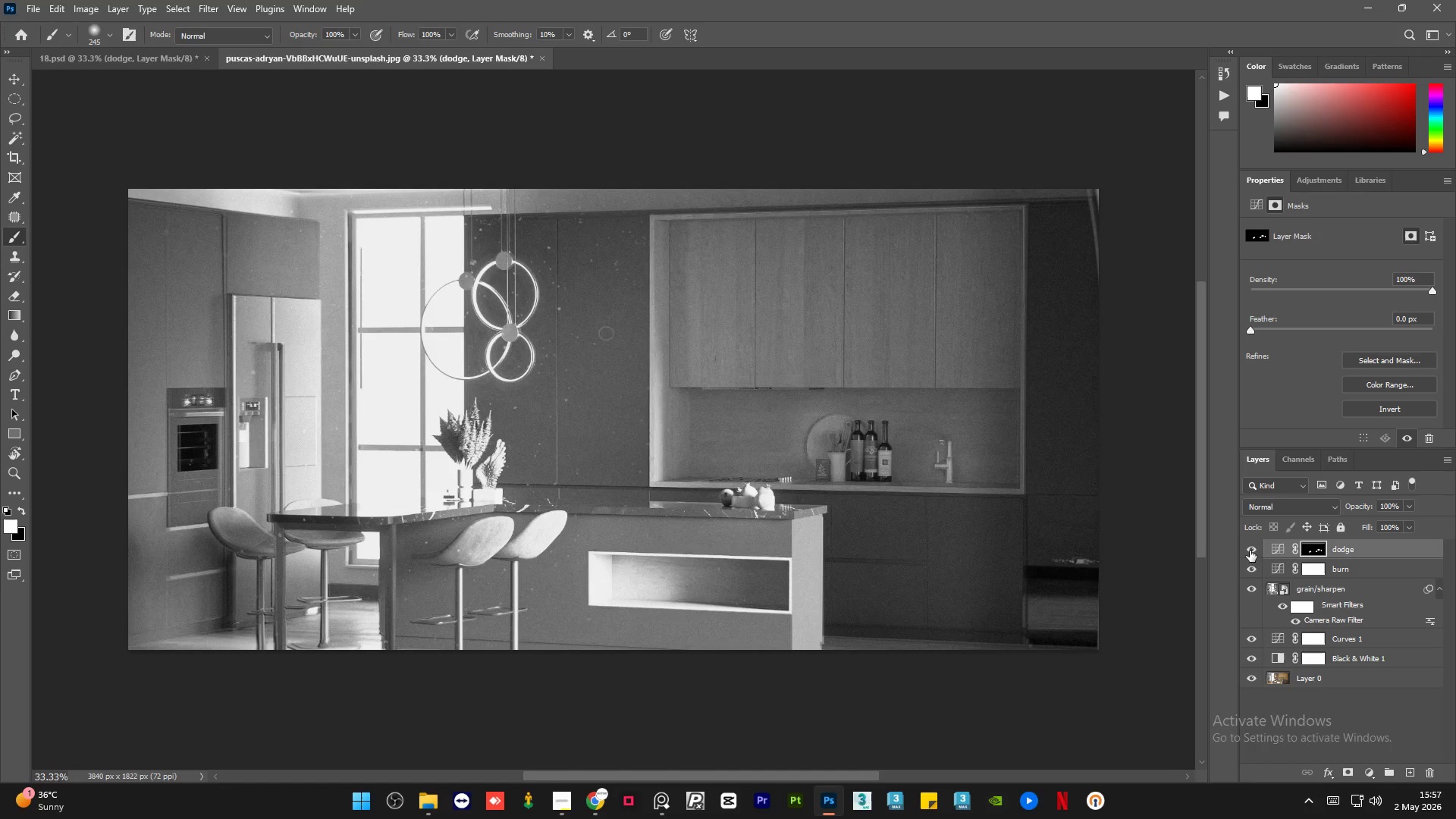 
left_click([1250, 551])
 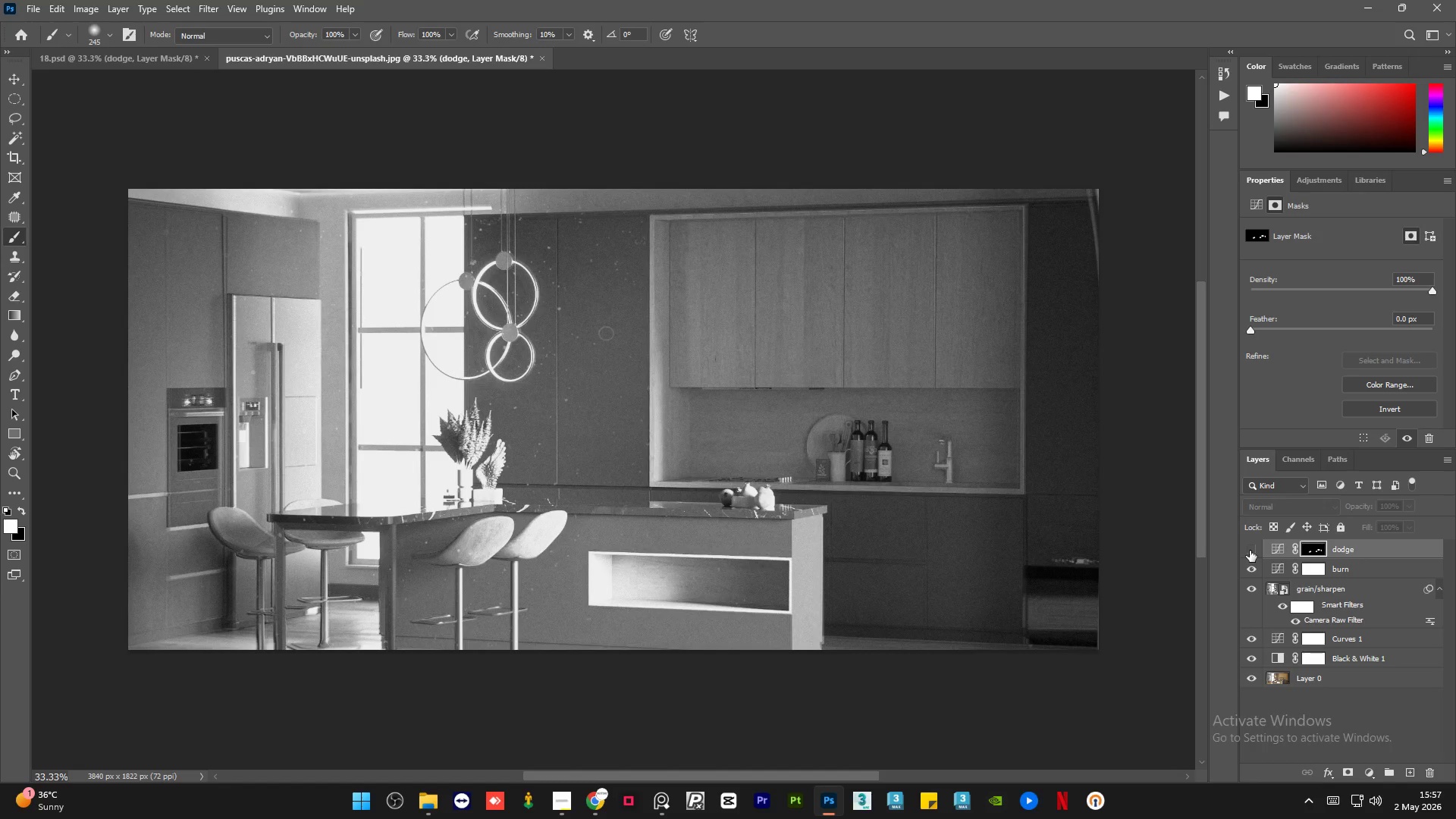 
left_click([1250, 551])
 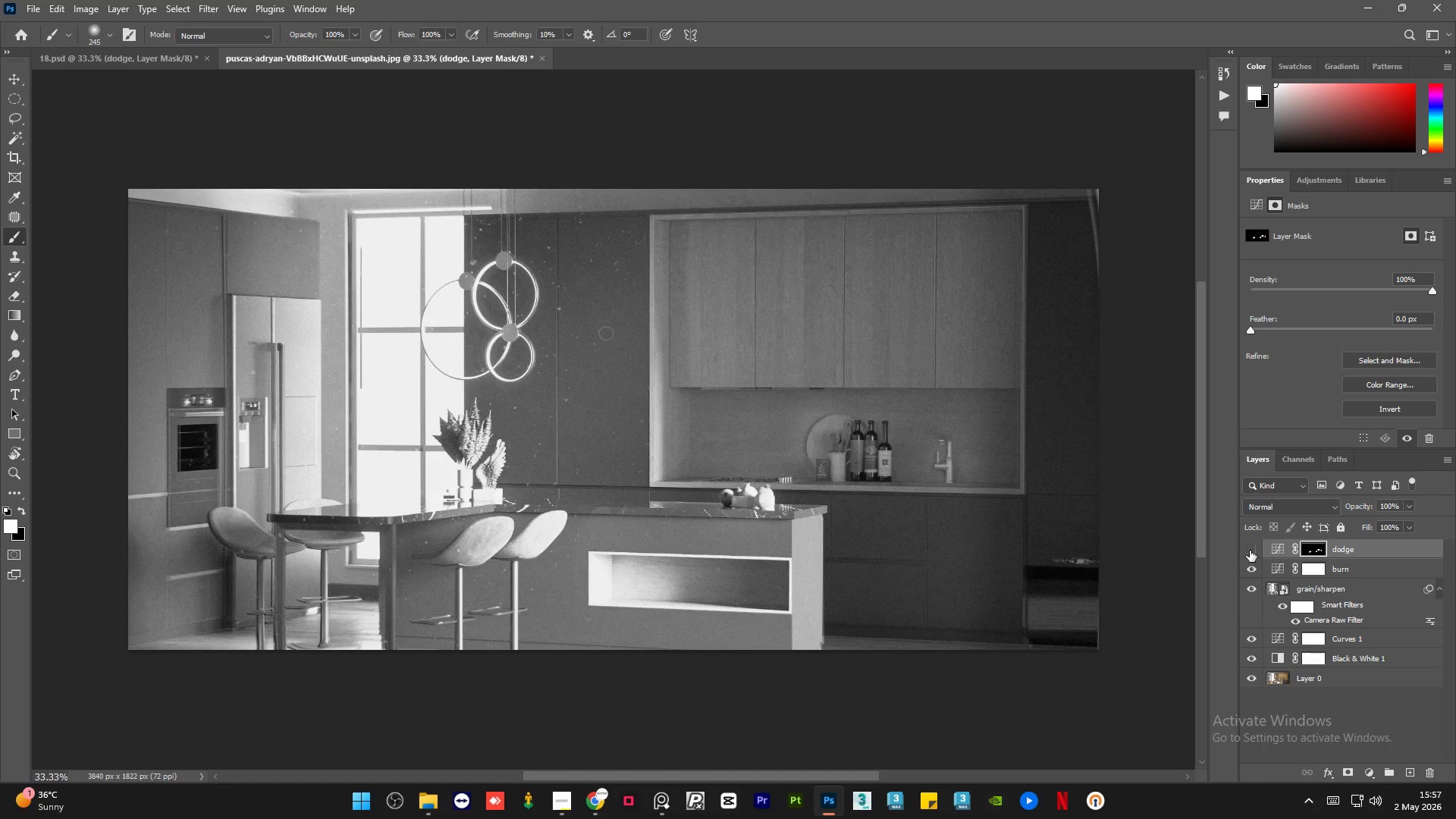 
double_click([1250, 551])
 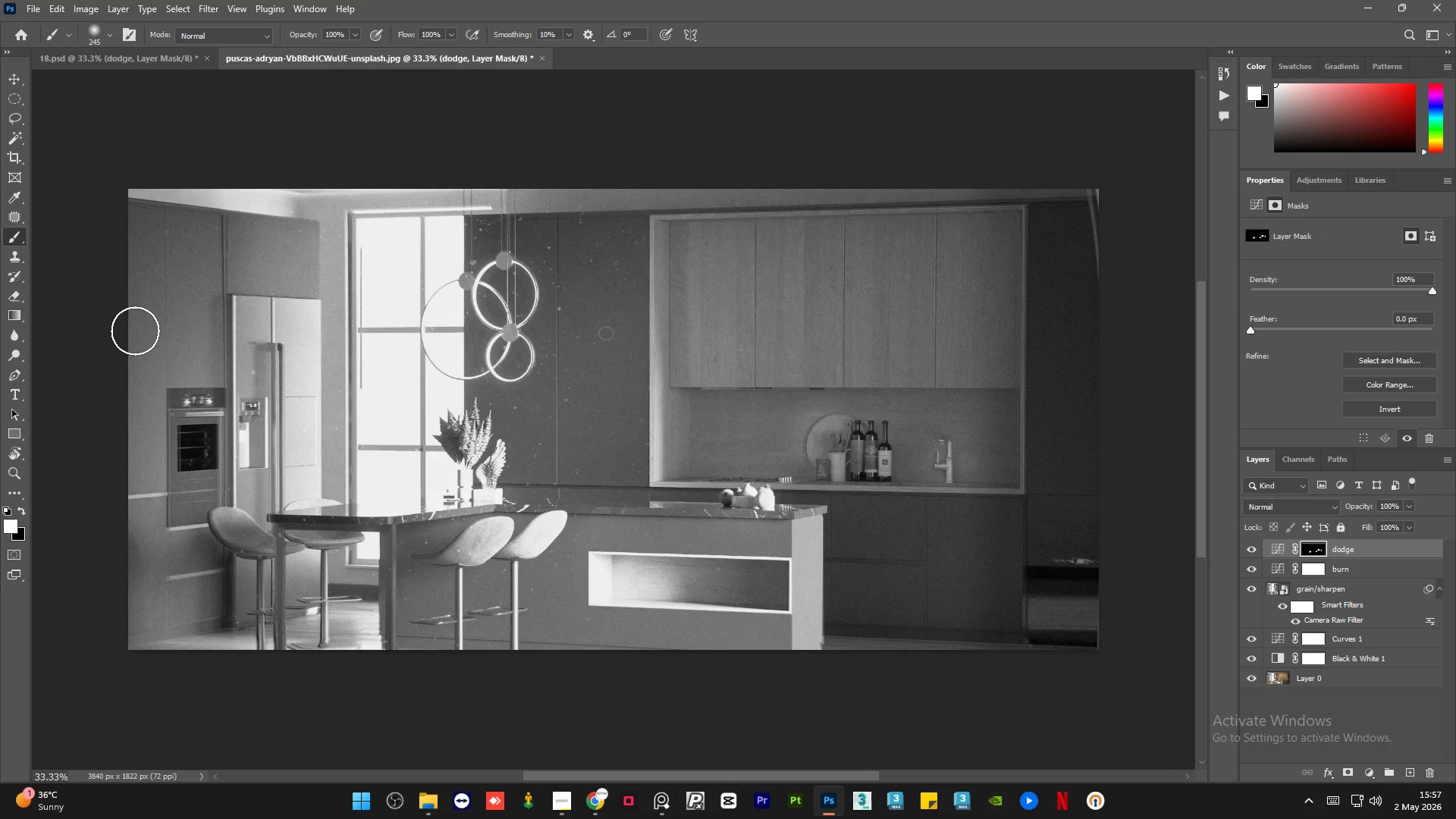 
key(X)
 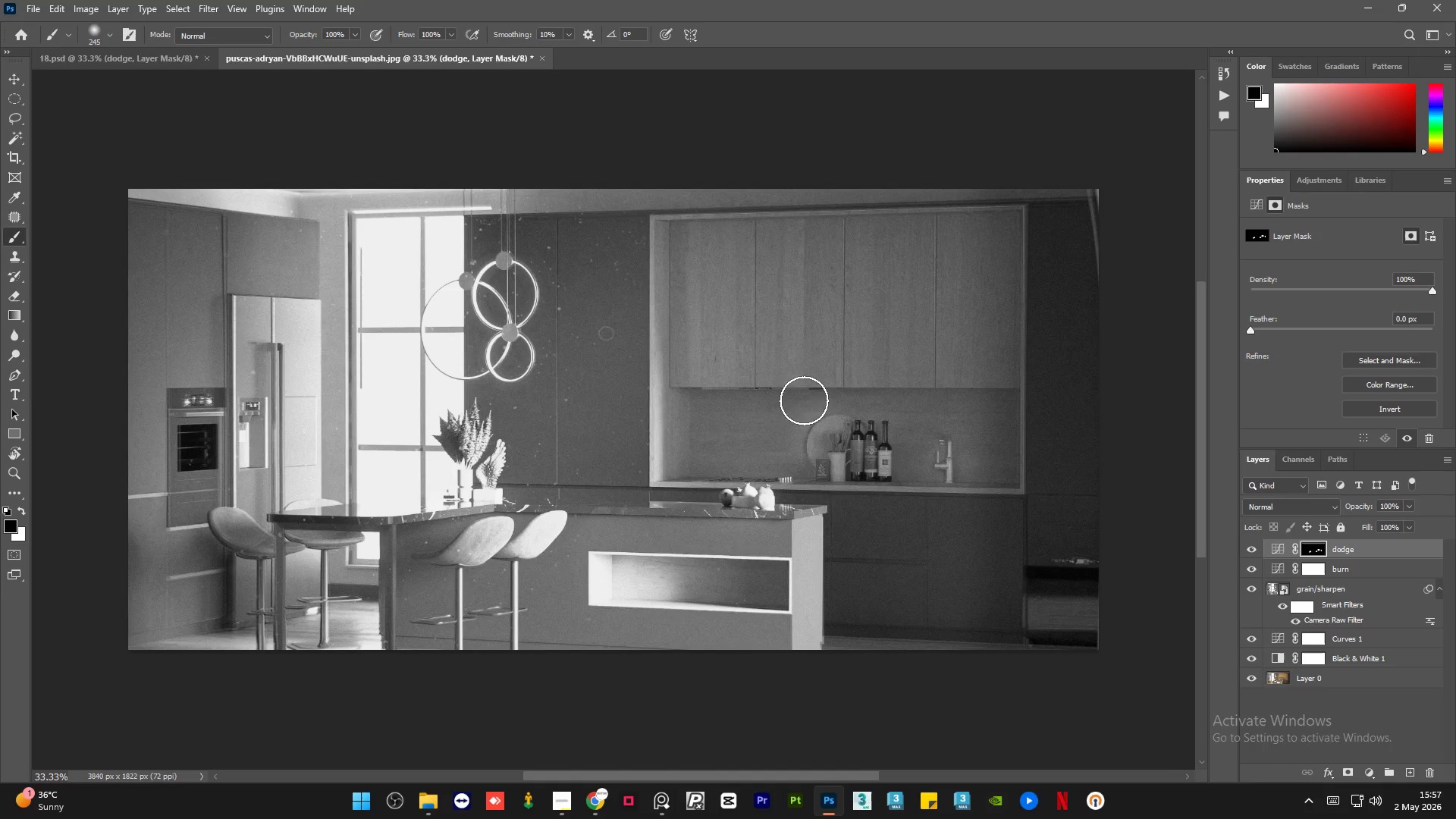 
left_click_drag(start_coordinate=[788, 412], to_coordinate=[900, 388])
 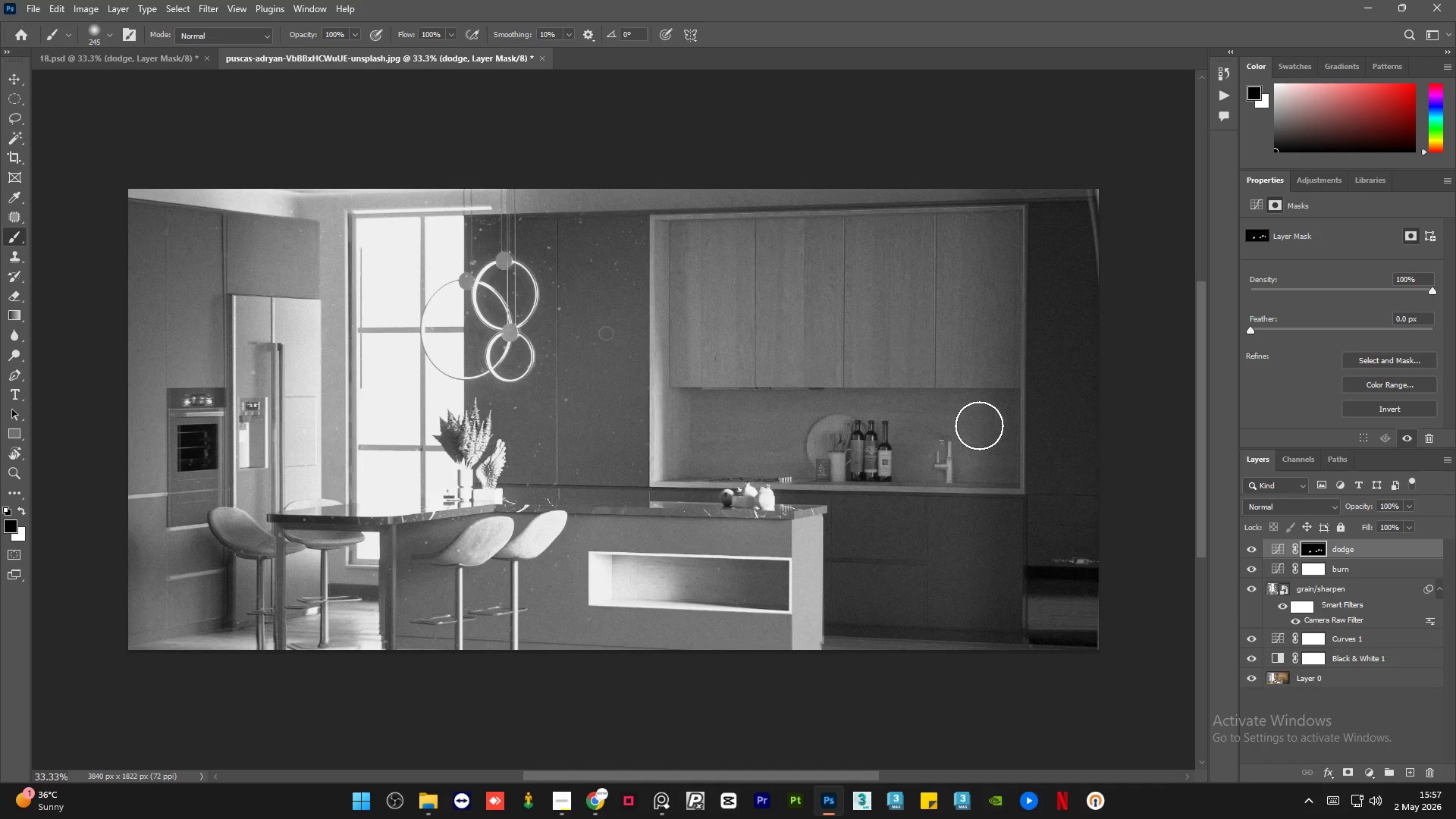 
left_click_drag(start_coordinate=[980, 425], to_coordinate=[978, 511])
 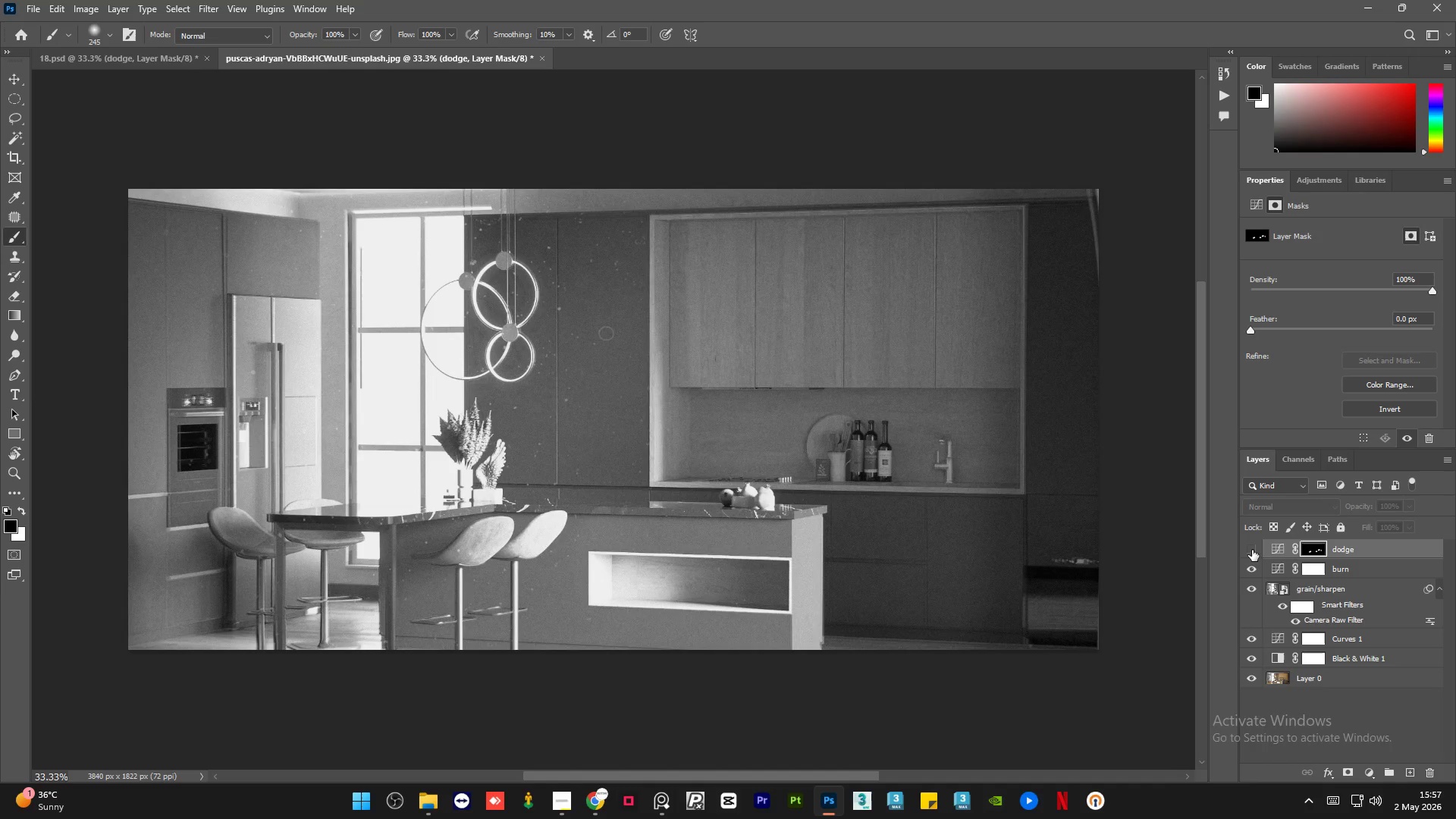 
double_click([1252, 550])
 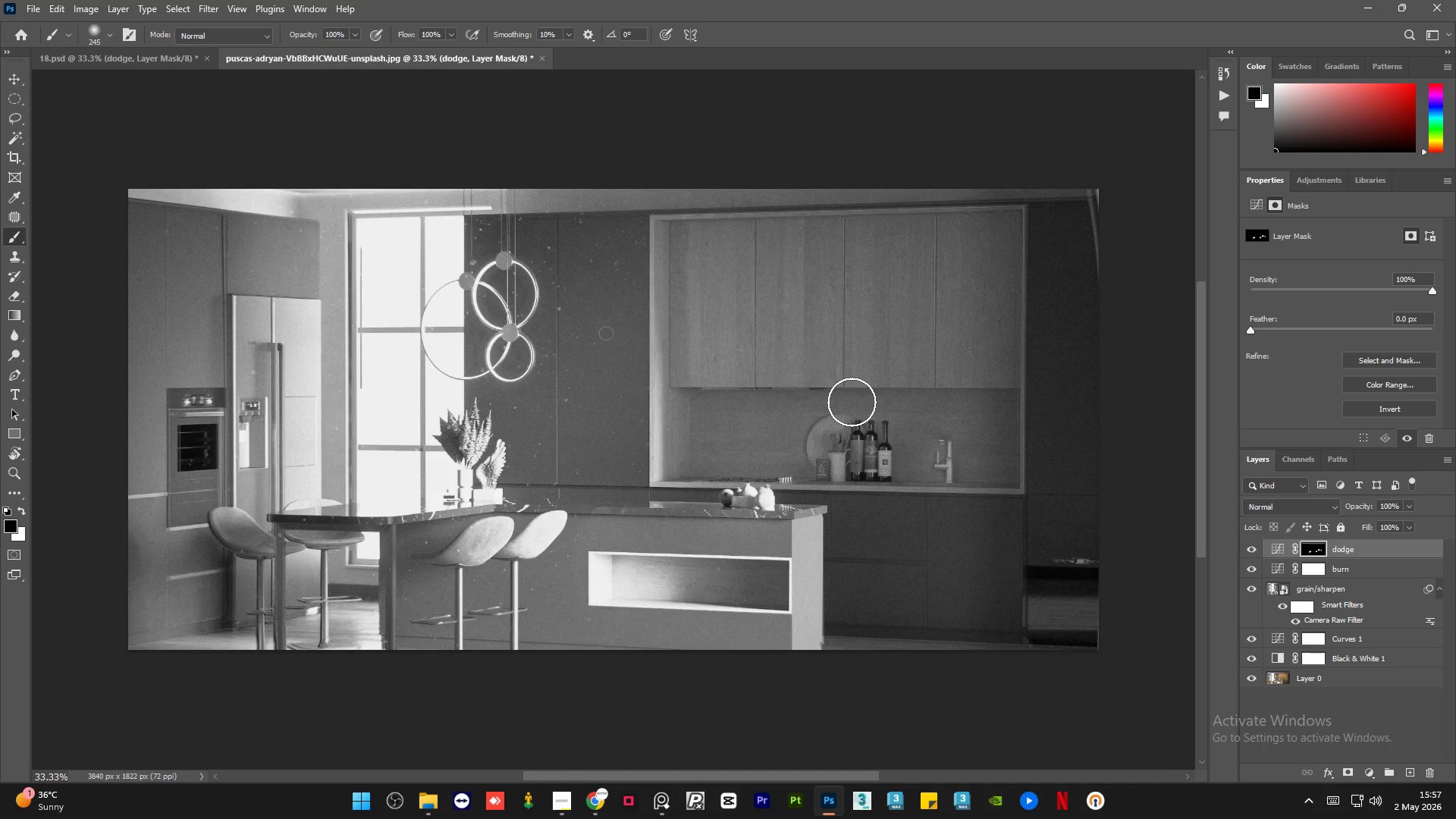 
left_click_drag(start_coordinate=[883, 399], to_coordinate=[909, 435])
 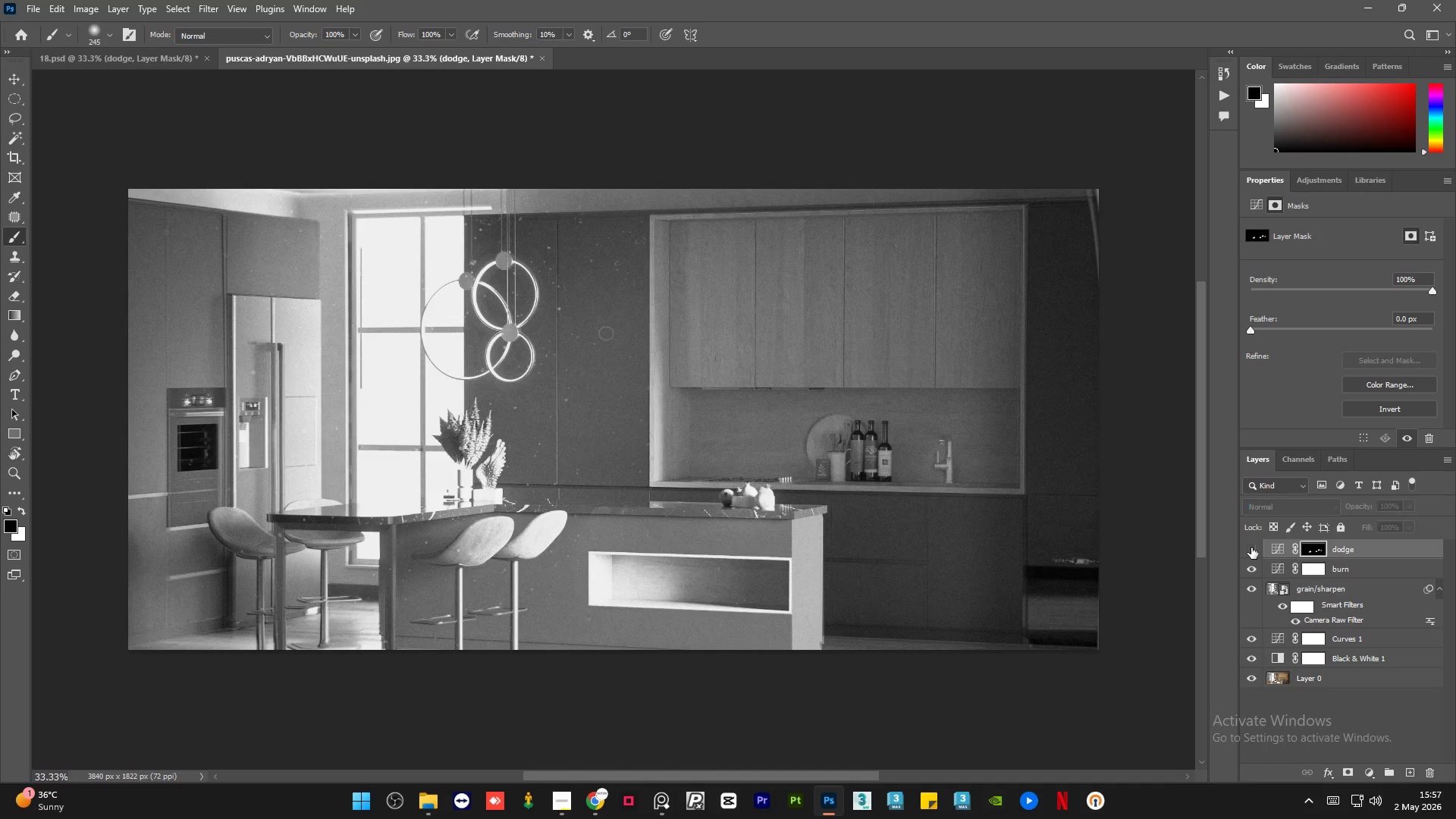 
double_click([1251, 548])
 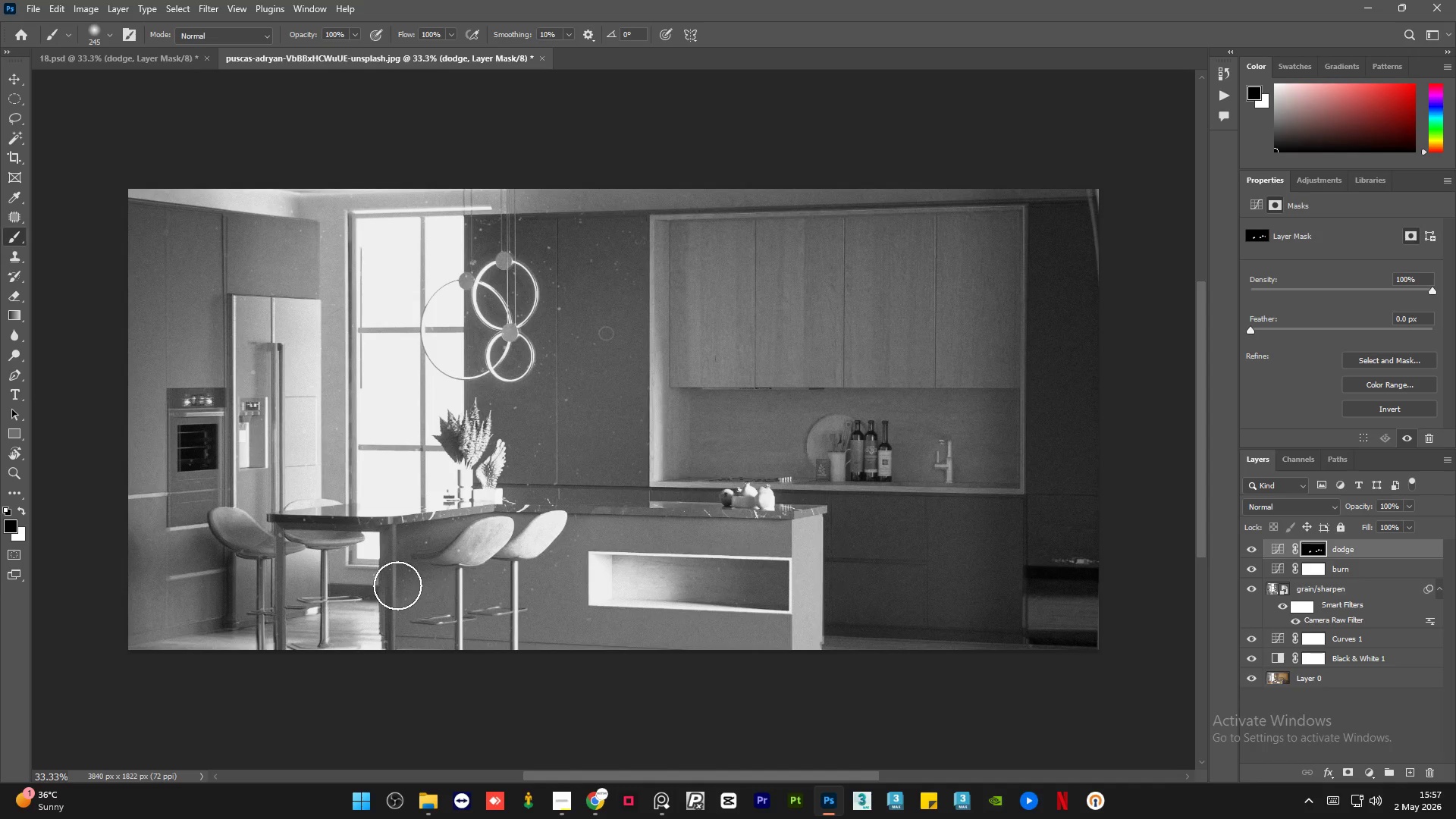 
left_click_drag(start_coordinate=[397, 585], to_coordinate=[521, 516])
 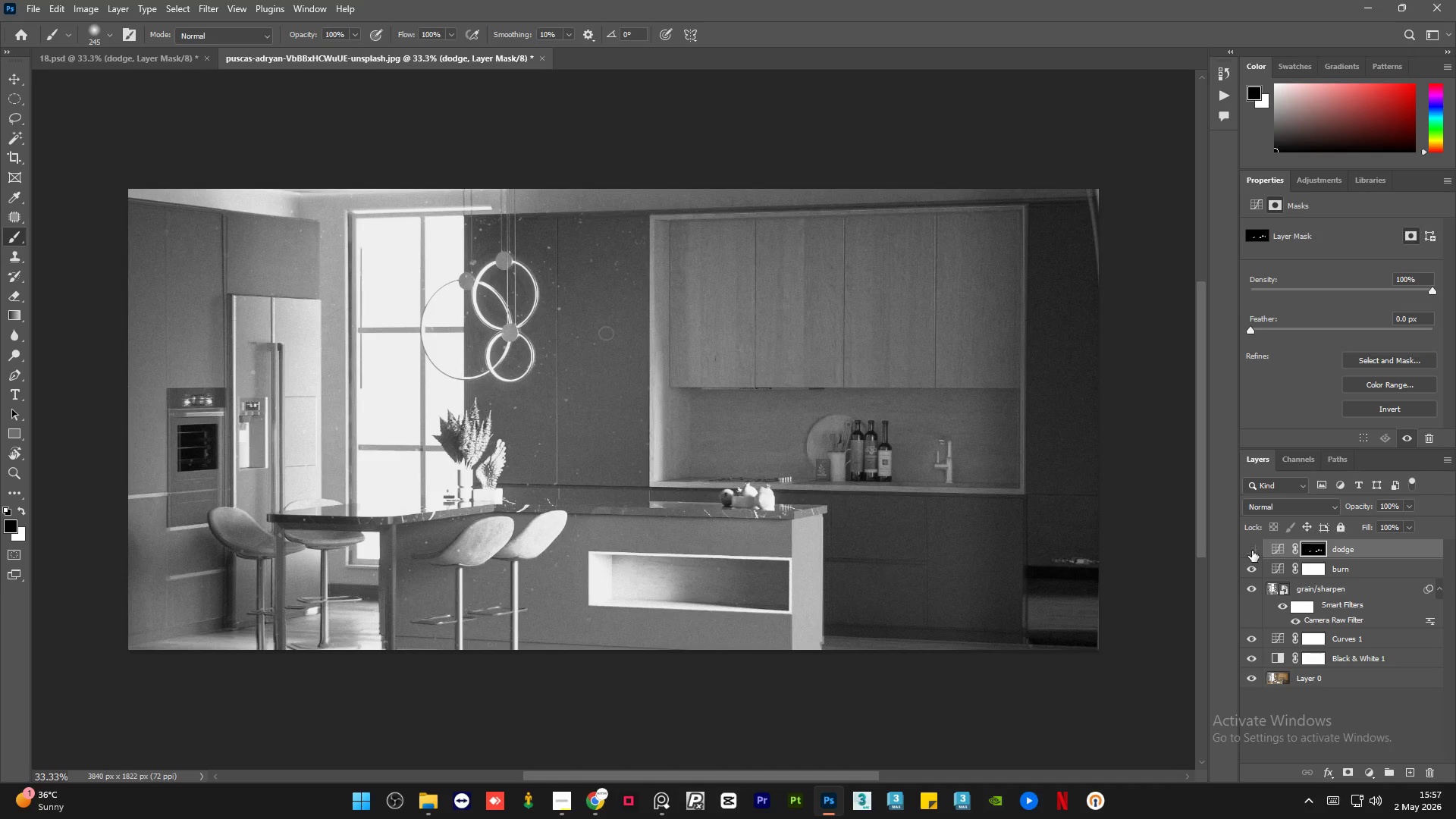 
double_click([1252, 550])
 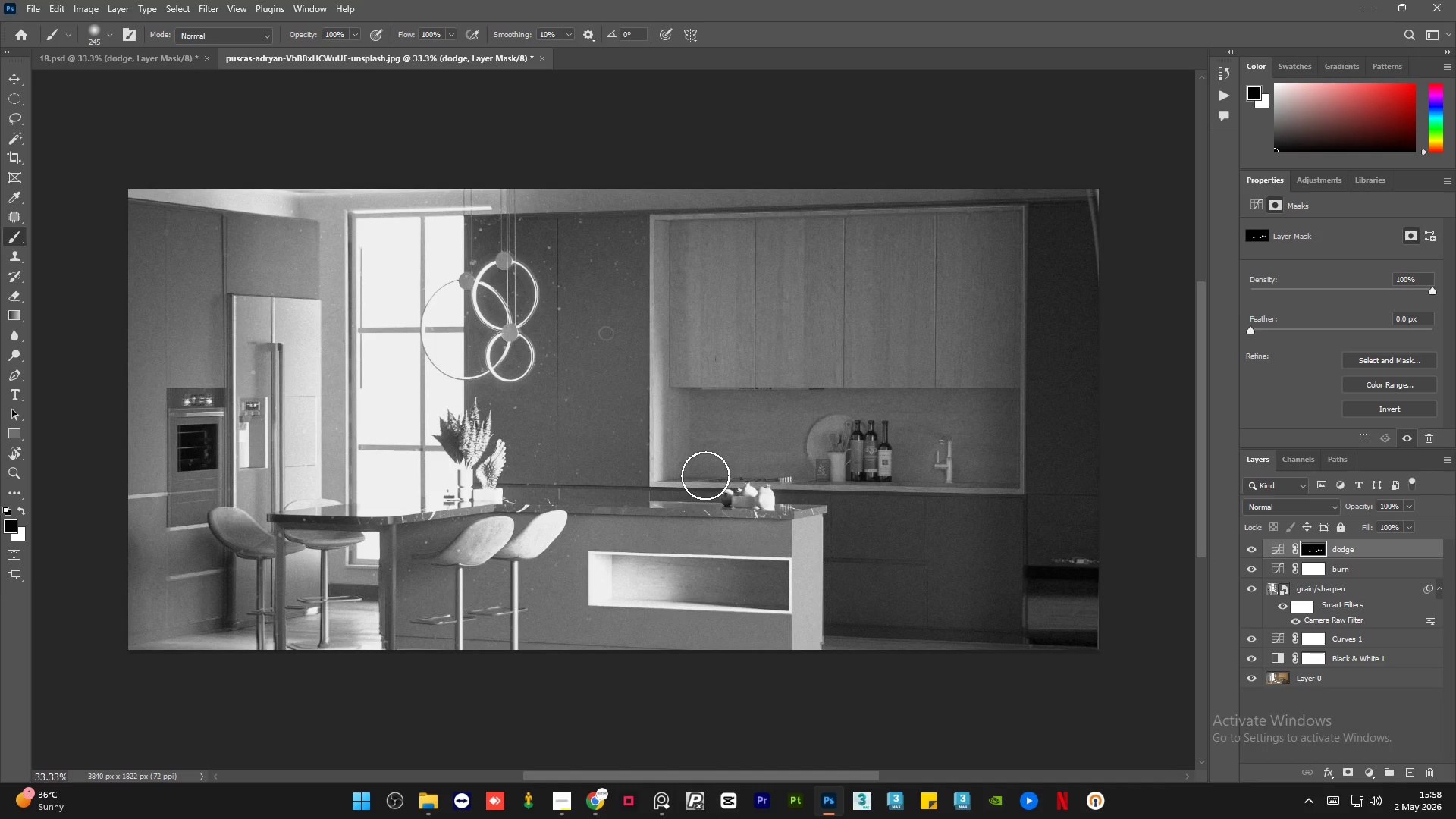 
wait(7.05)
 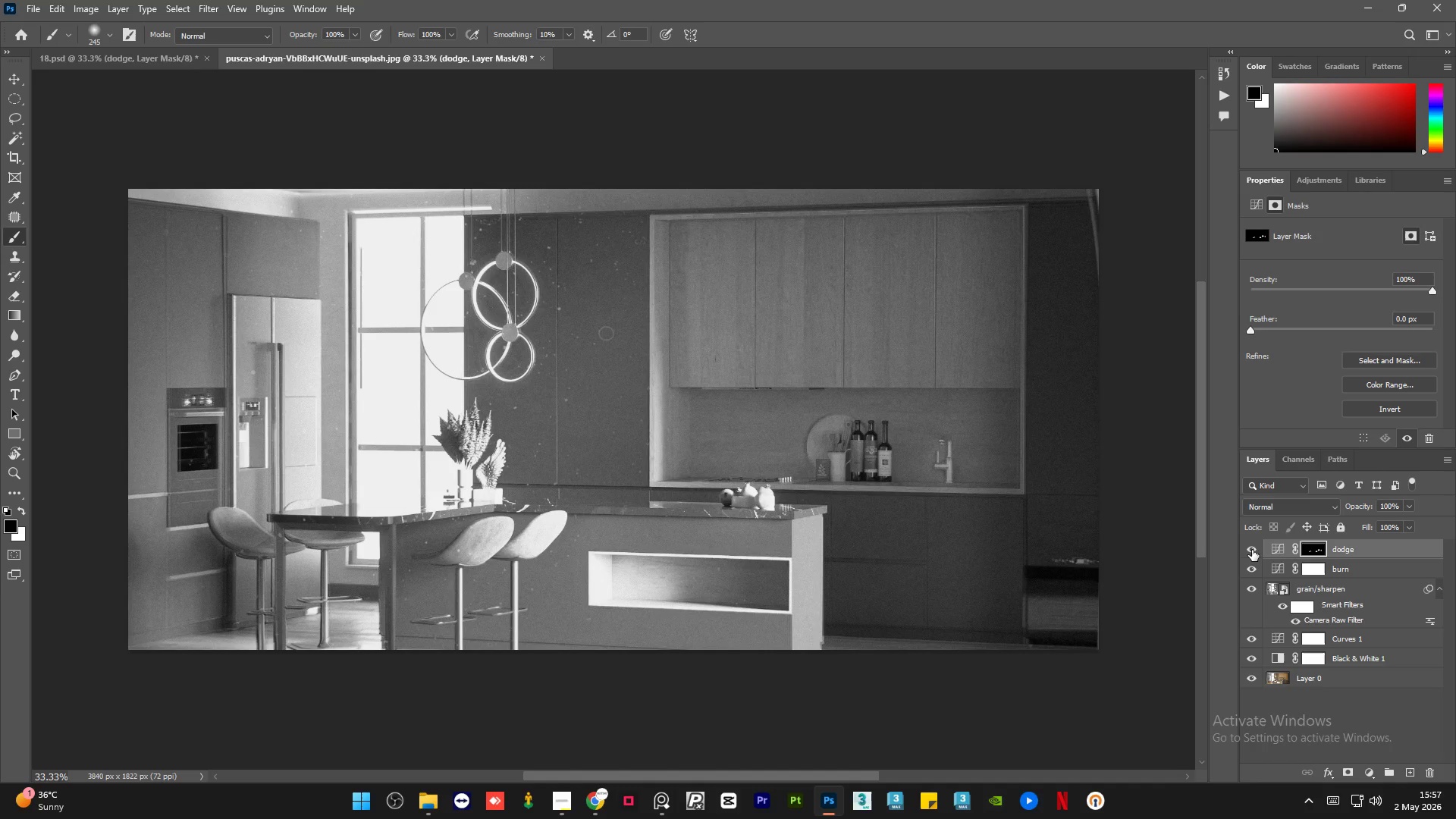 
left_click_drag(start_coordinate=[726, 544], to_coordinate=[774, 546])
 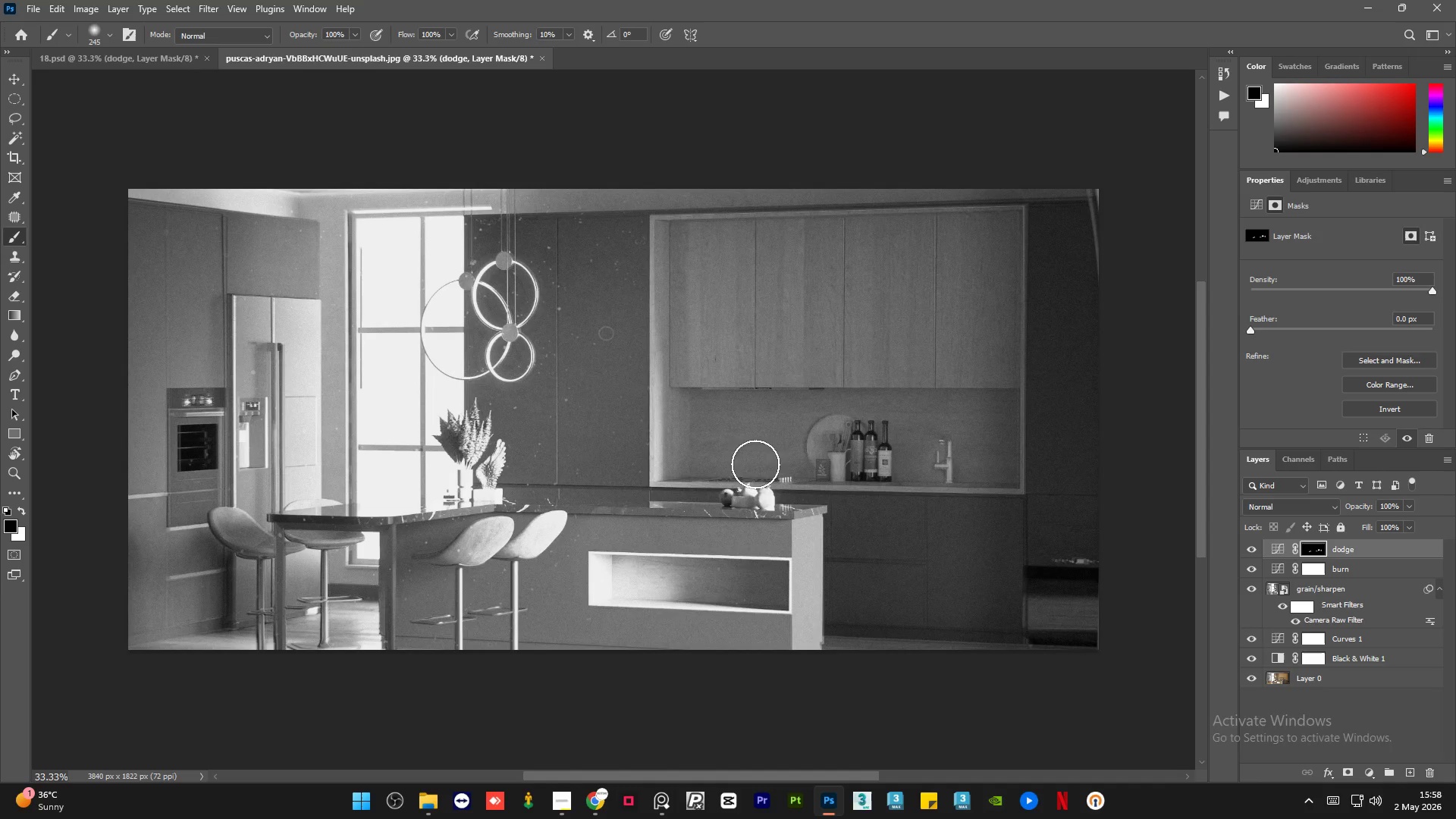 
left_click_drag(start_coordinate=[740, 462], to_coordinate=[670, 472])
 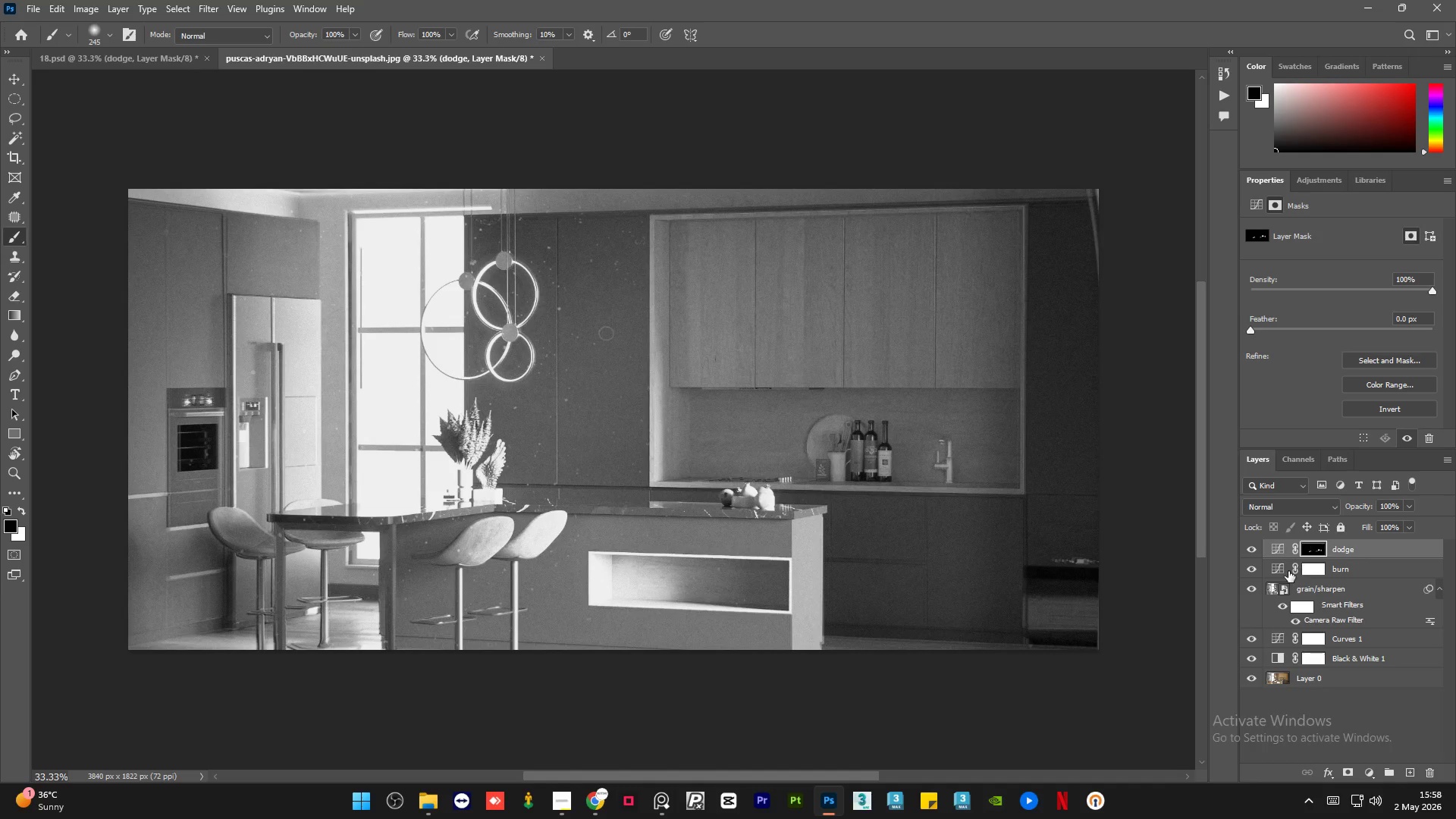 
left_click([1251, 549])
 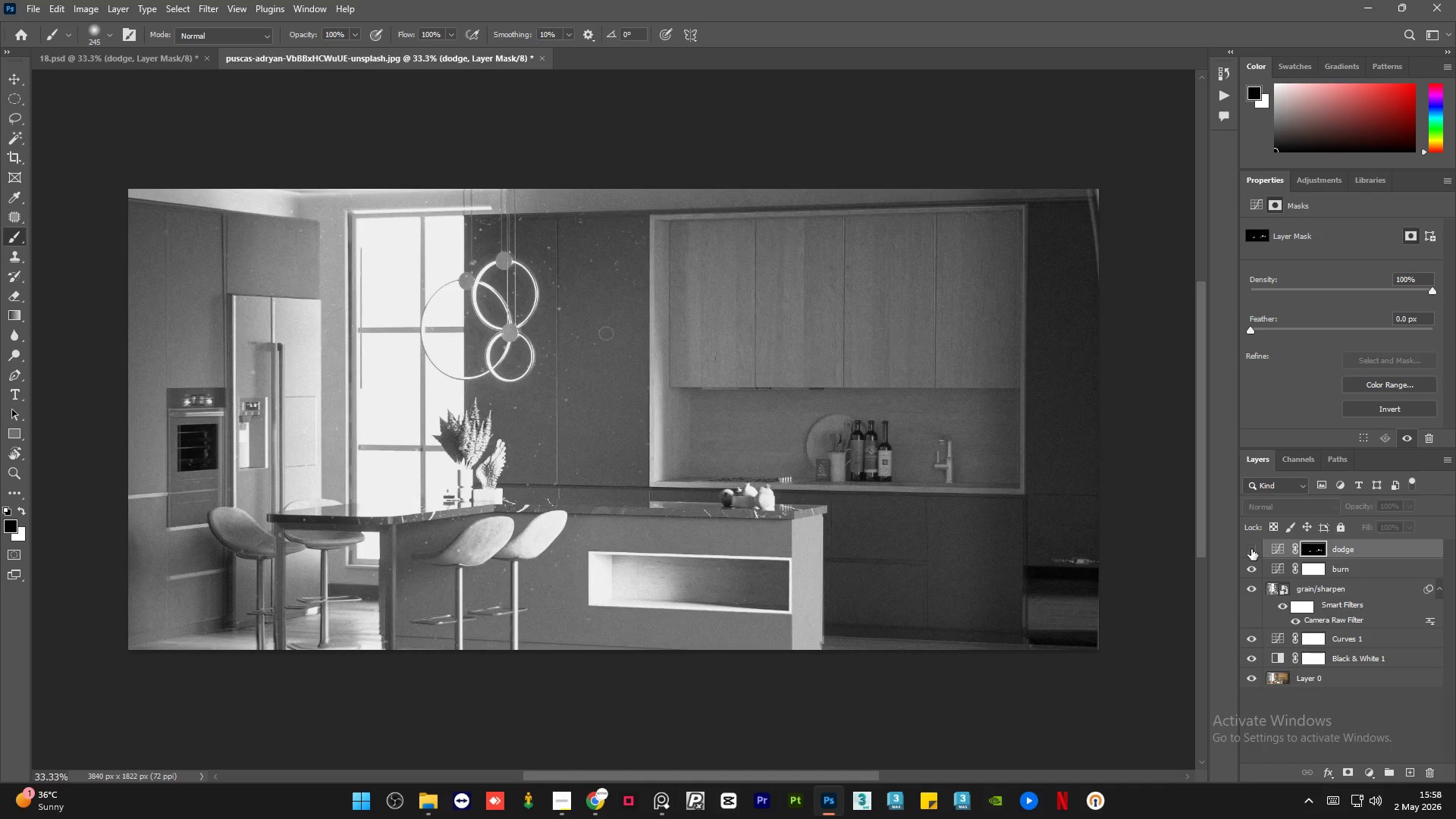 
left_click([1251, 549])
 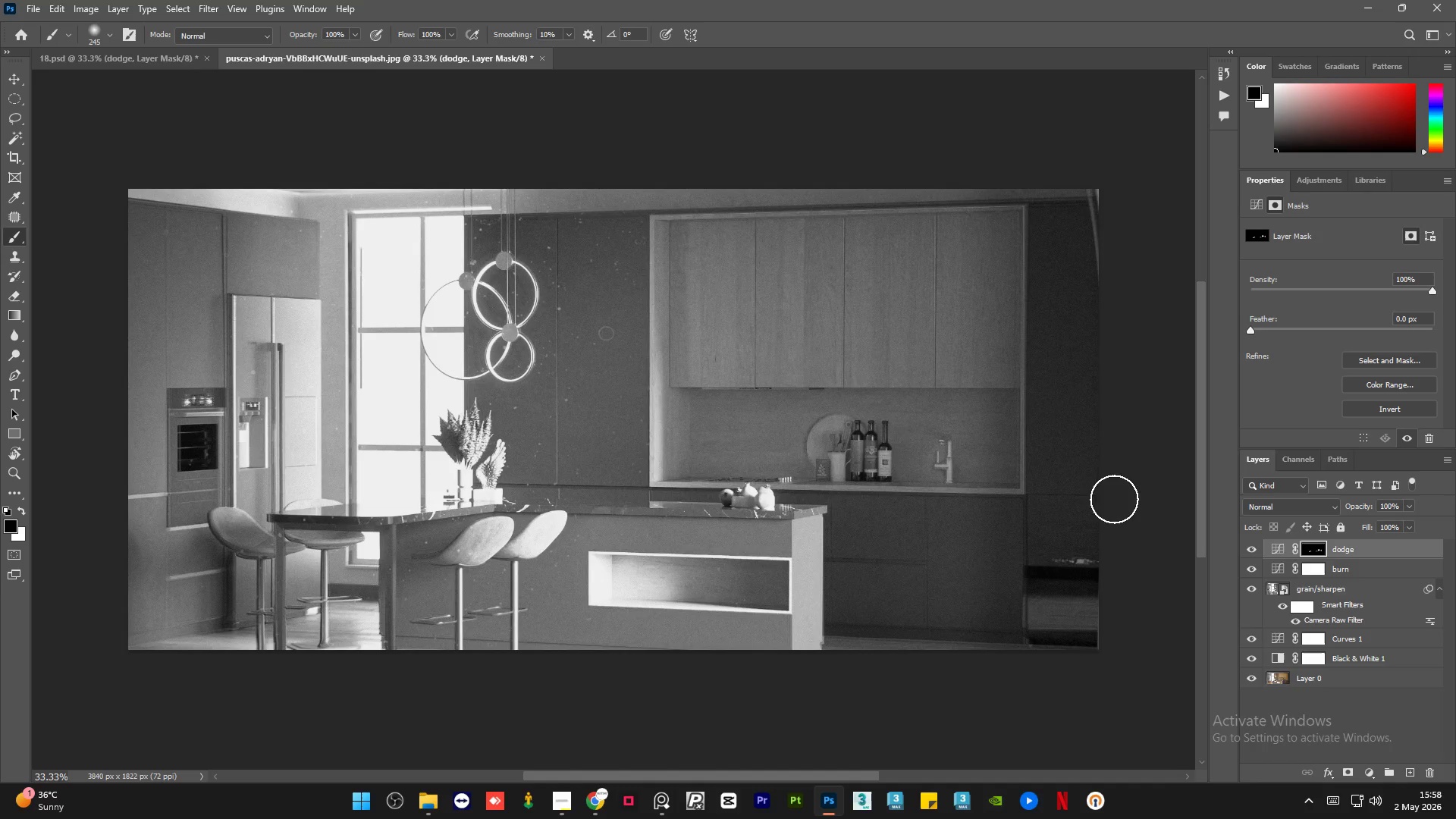 
hold_key(key=AltLeft, duration=0.67)
 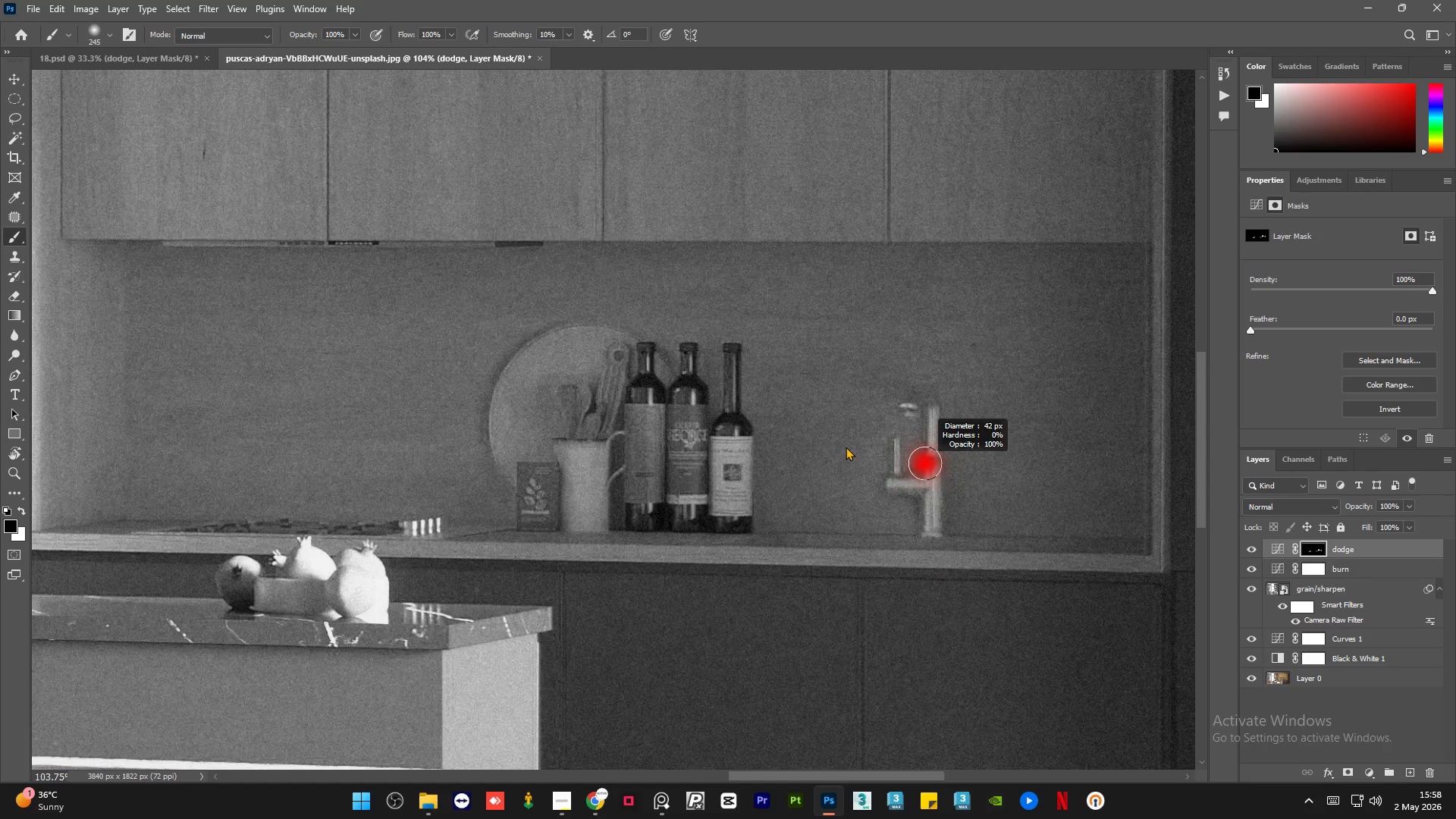 
hold_key(key=AltLeft, duration=0.59)
 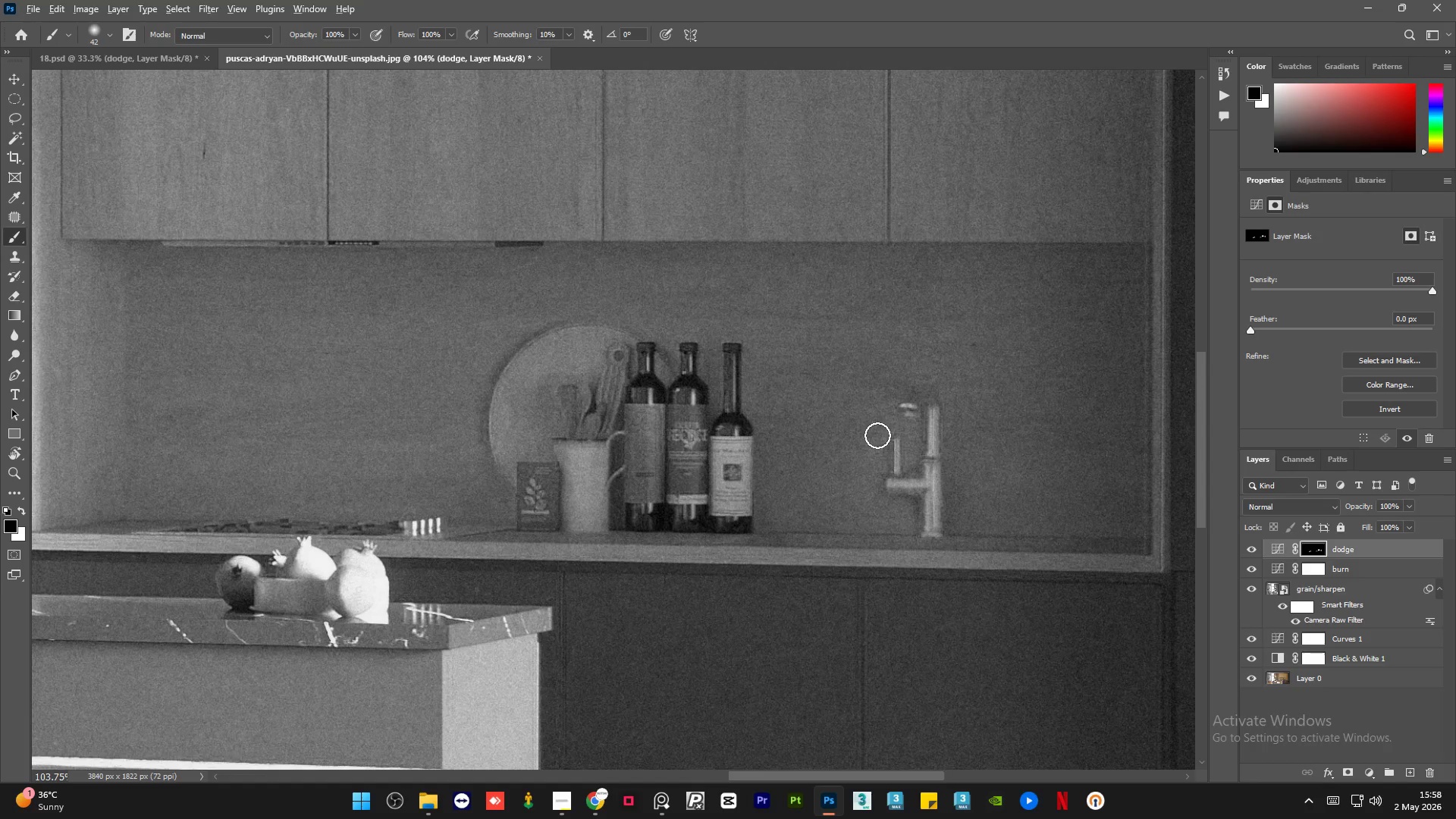 
scroll: coordinate [952, 457], scroll_direction: up, amount: 12.0
 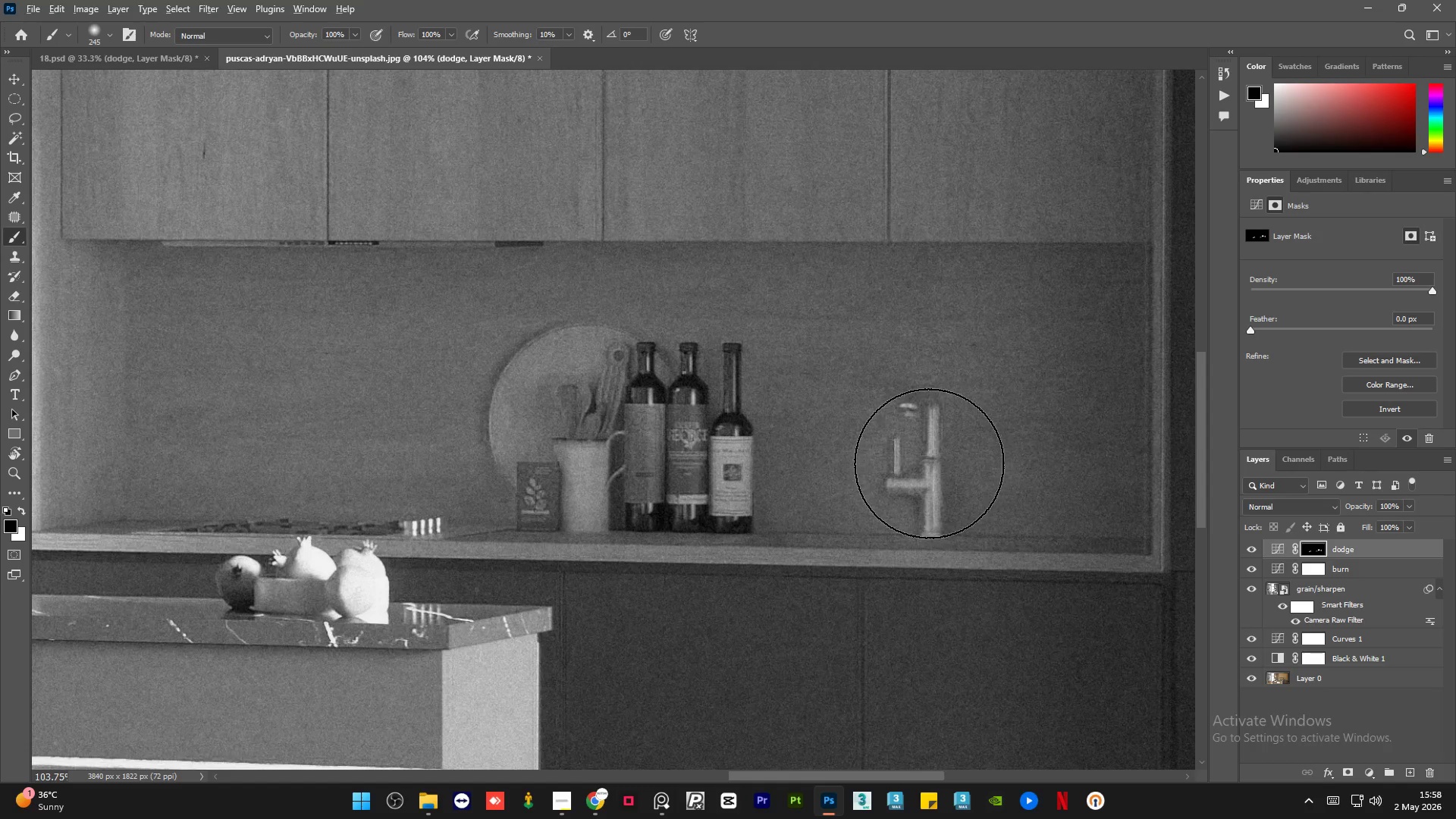 
hold_key(key=AltLeft, duration=0.48)
 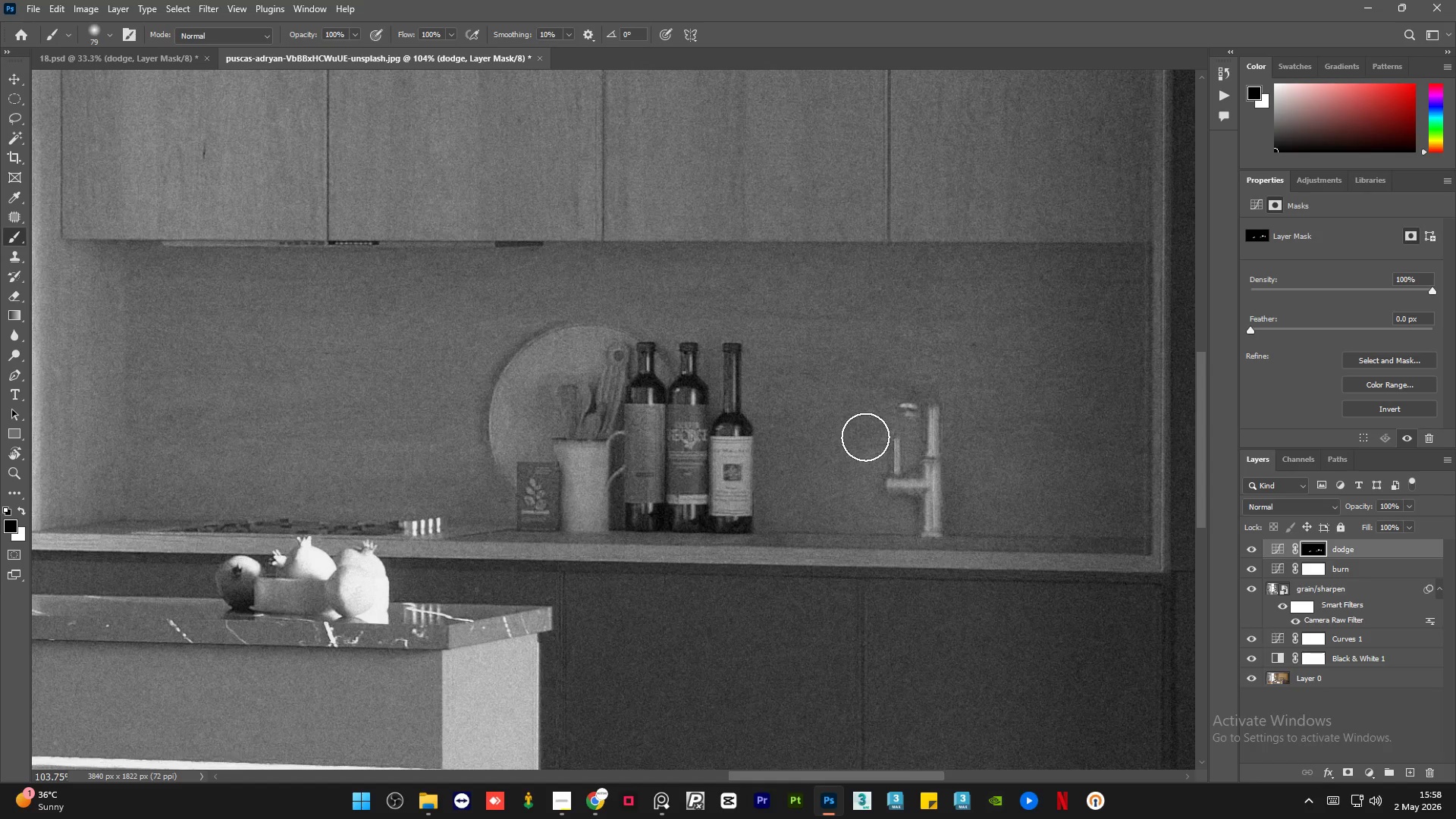 
left_click_drag(start_coordinate=[865, 422], to_coordinate=[893, 580])
 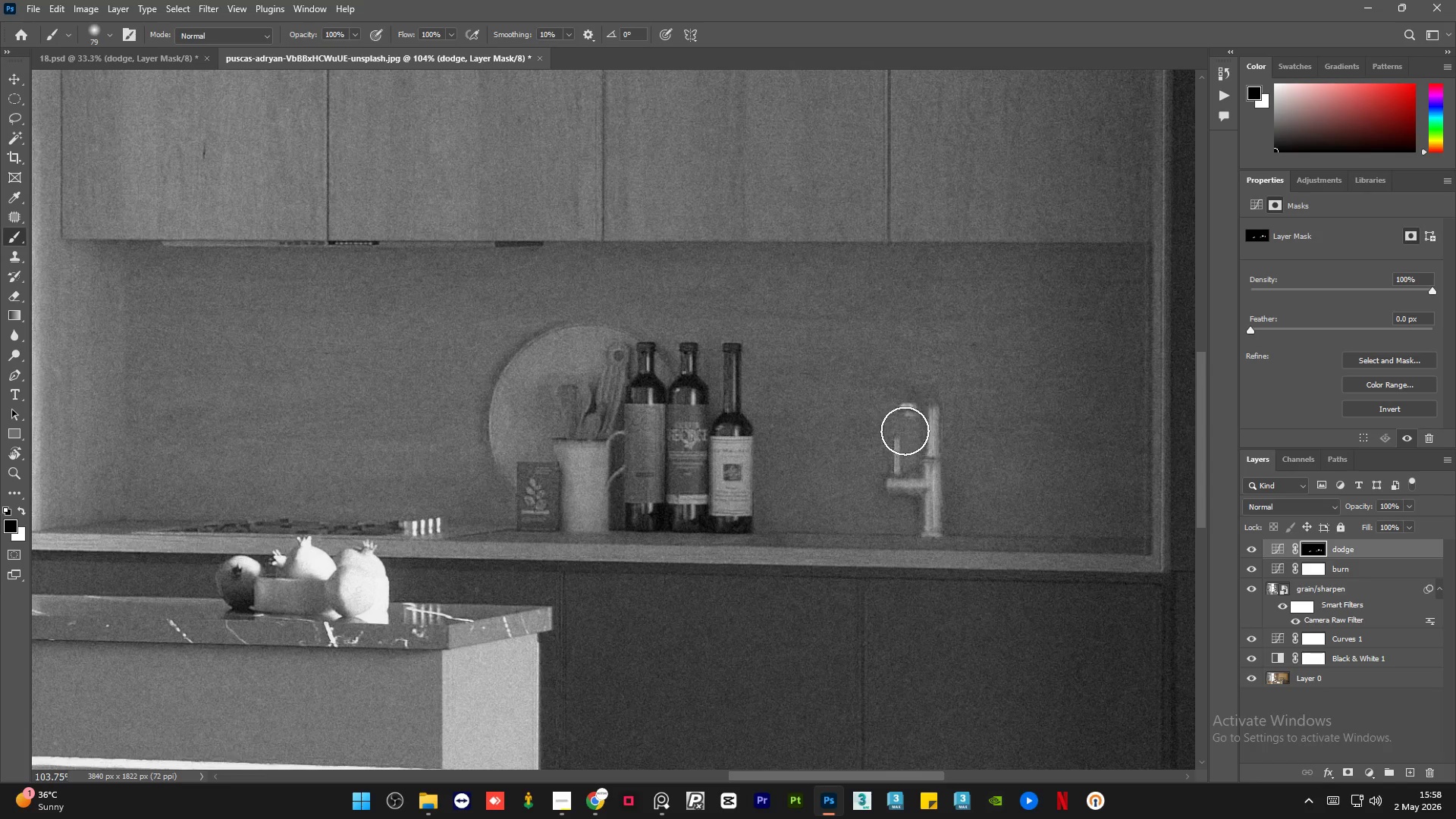 
hold_key(key=AltLeft, duration=0.33)
right_click([905, 438])
 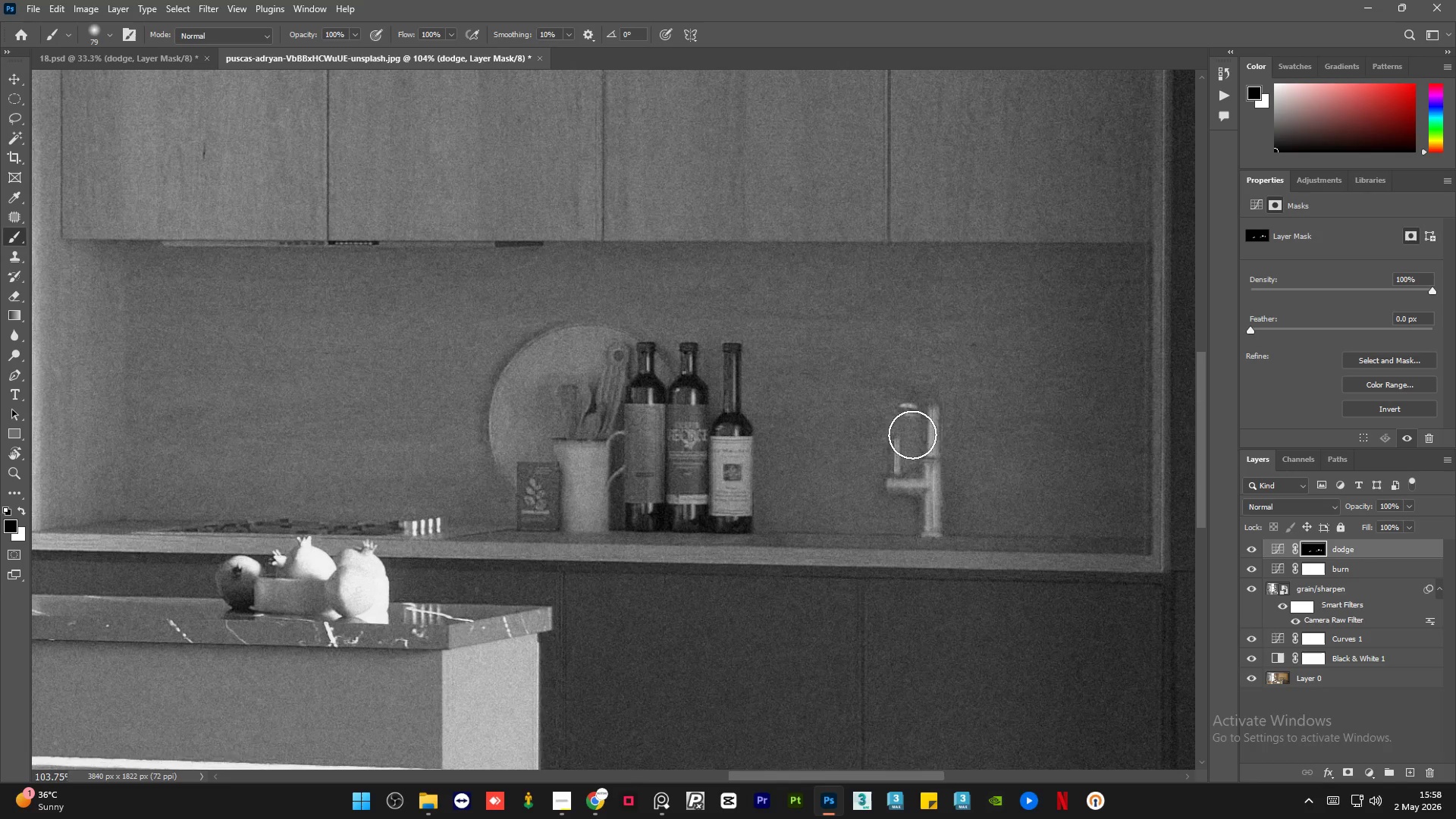 
key(Alt+AltLeft)
 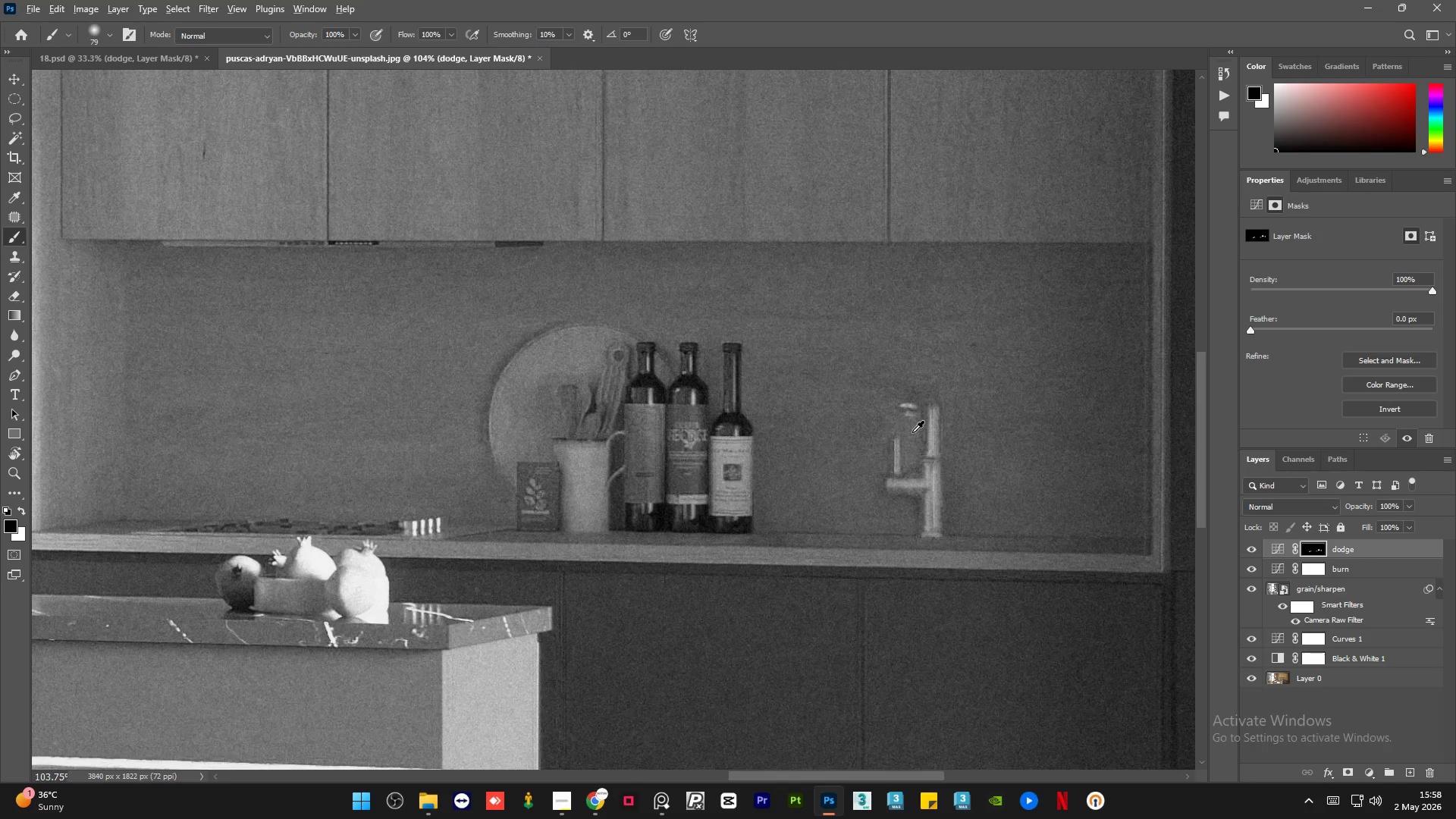 
hold_key(key=AltLeft, duration=0.58)
 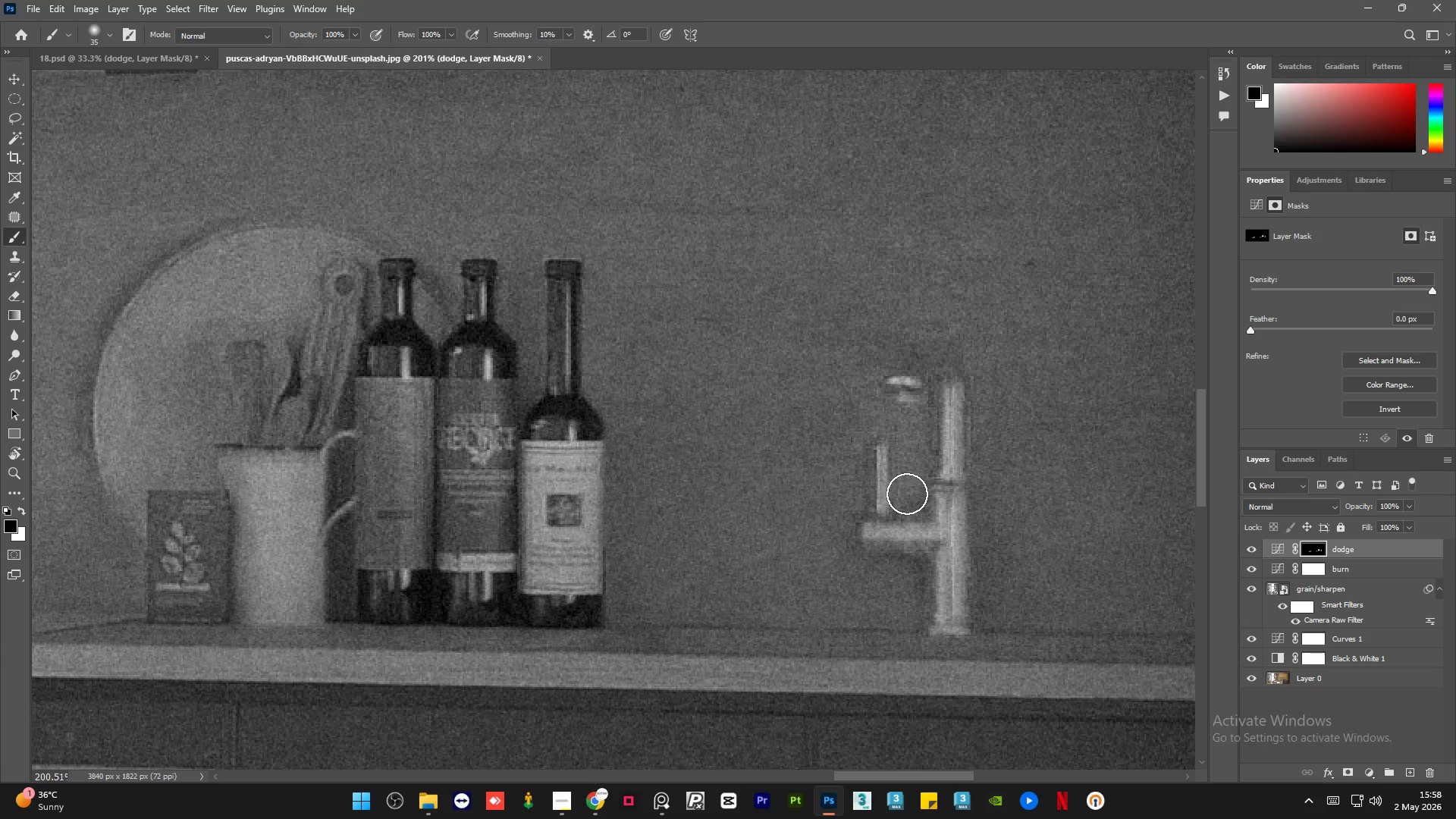 
scroll: coordinate [913, 431], scroll_direction: up, amount: 7.0
 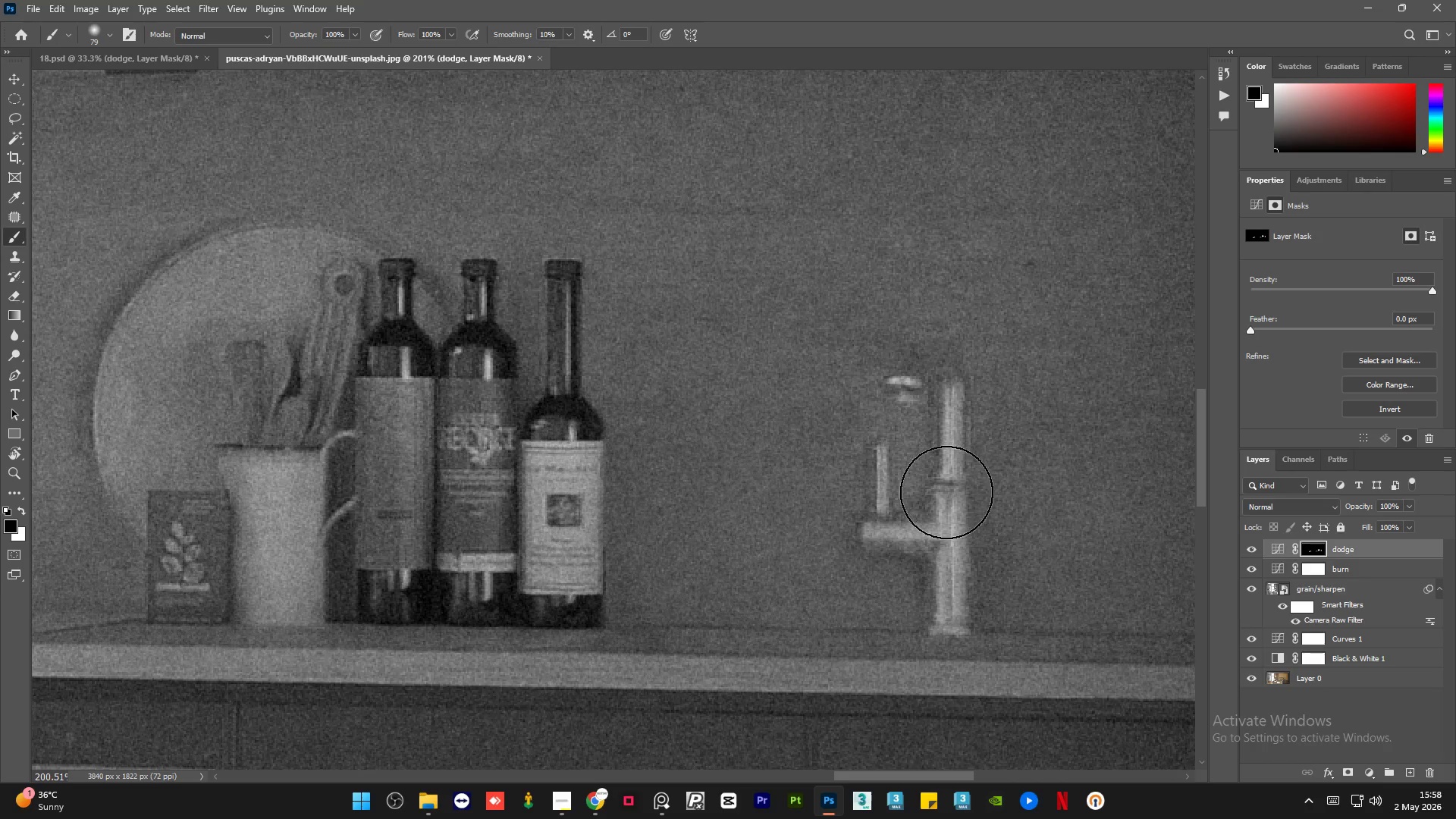 
left_click_drag(start_coordinate=[907, 494], to_coordinate=[865, 306])
 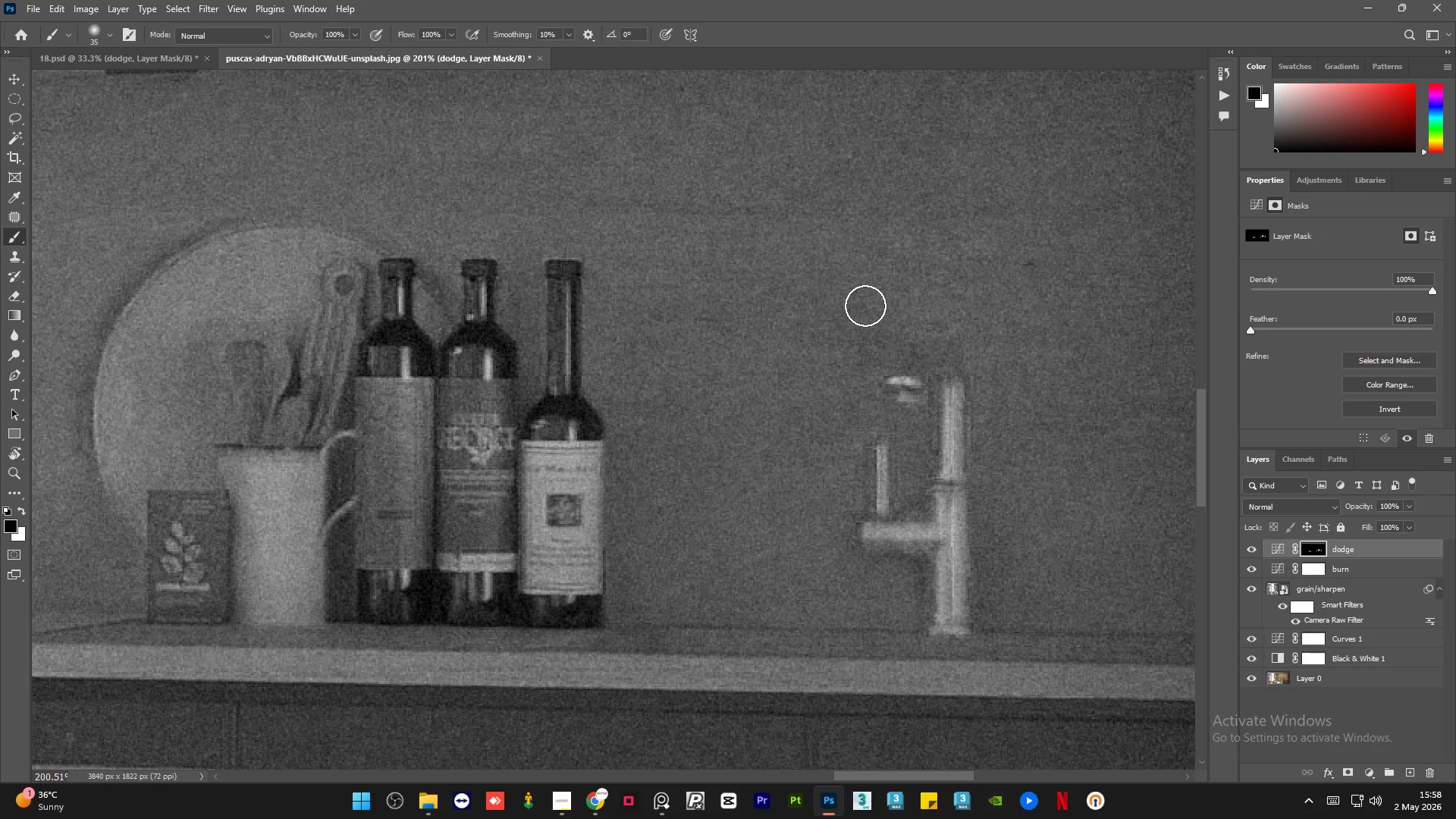 
hold_key(key=AltLeft, duration=2.89)
scroll: coordinate [925, 387], scroll_direction: down, amount: 19.0
 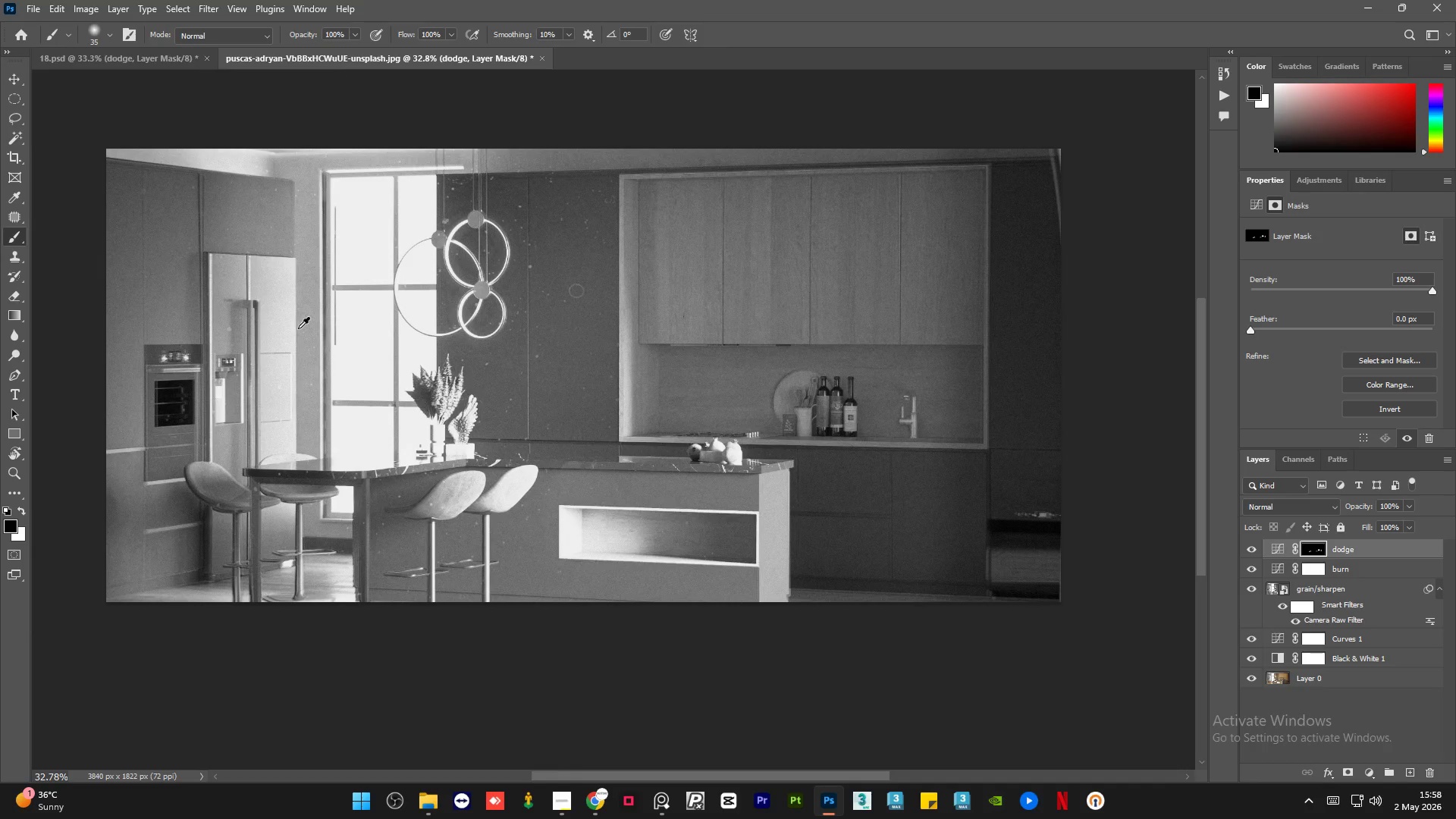 
scroll: coordinate [169, 322], scroll_direction: up, amount: 2.0
 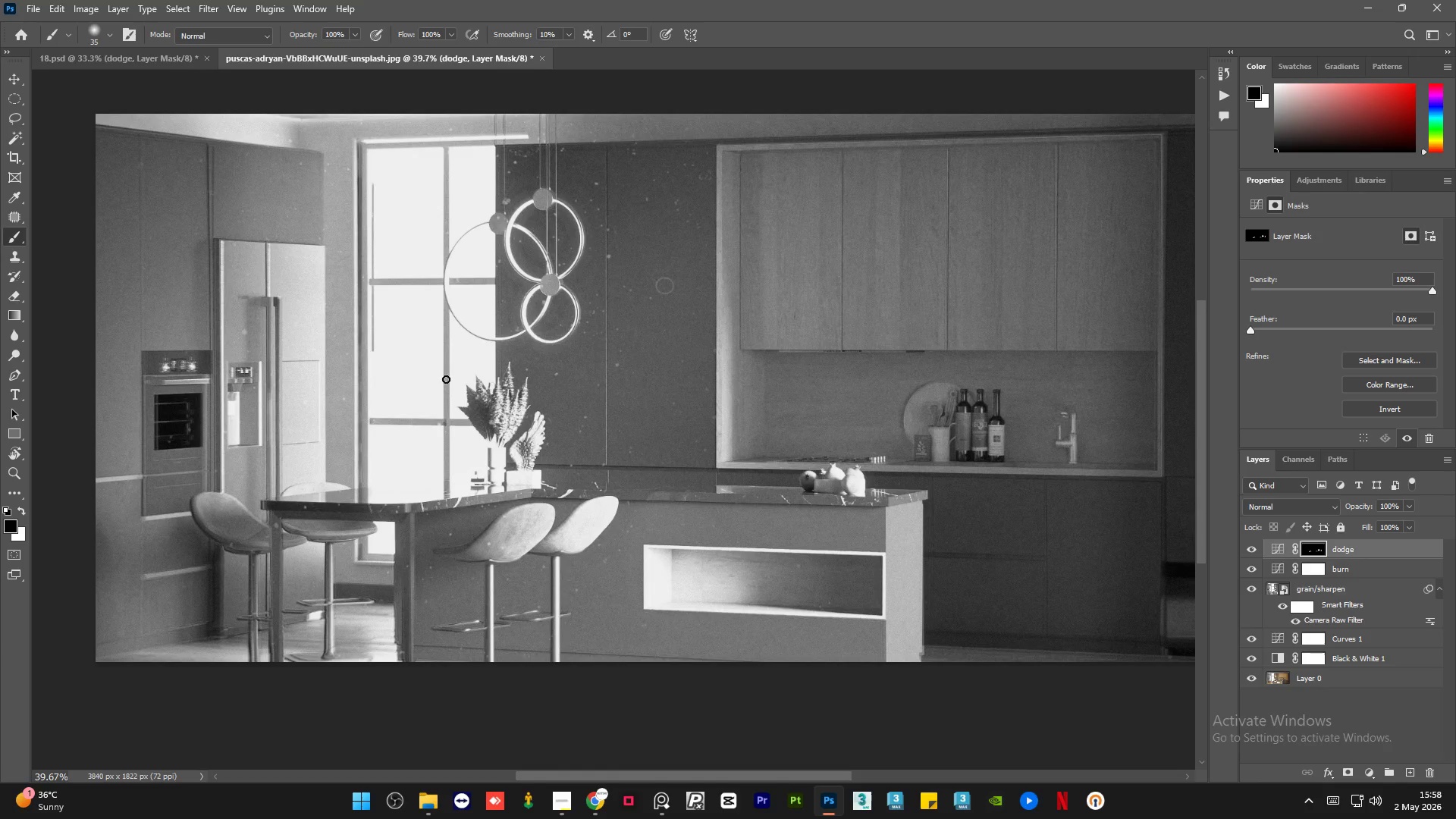 
hold_key(key=AltLeft, duration=0.53)
scroll: coordinate [358, 381], scroll_direction: down, amount: 1.0
 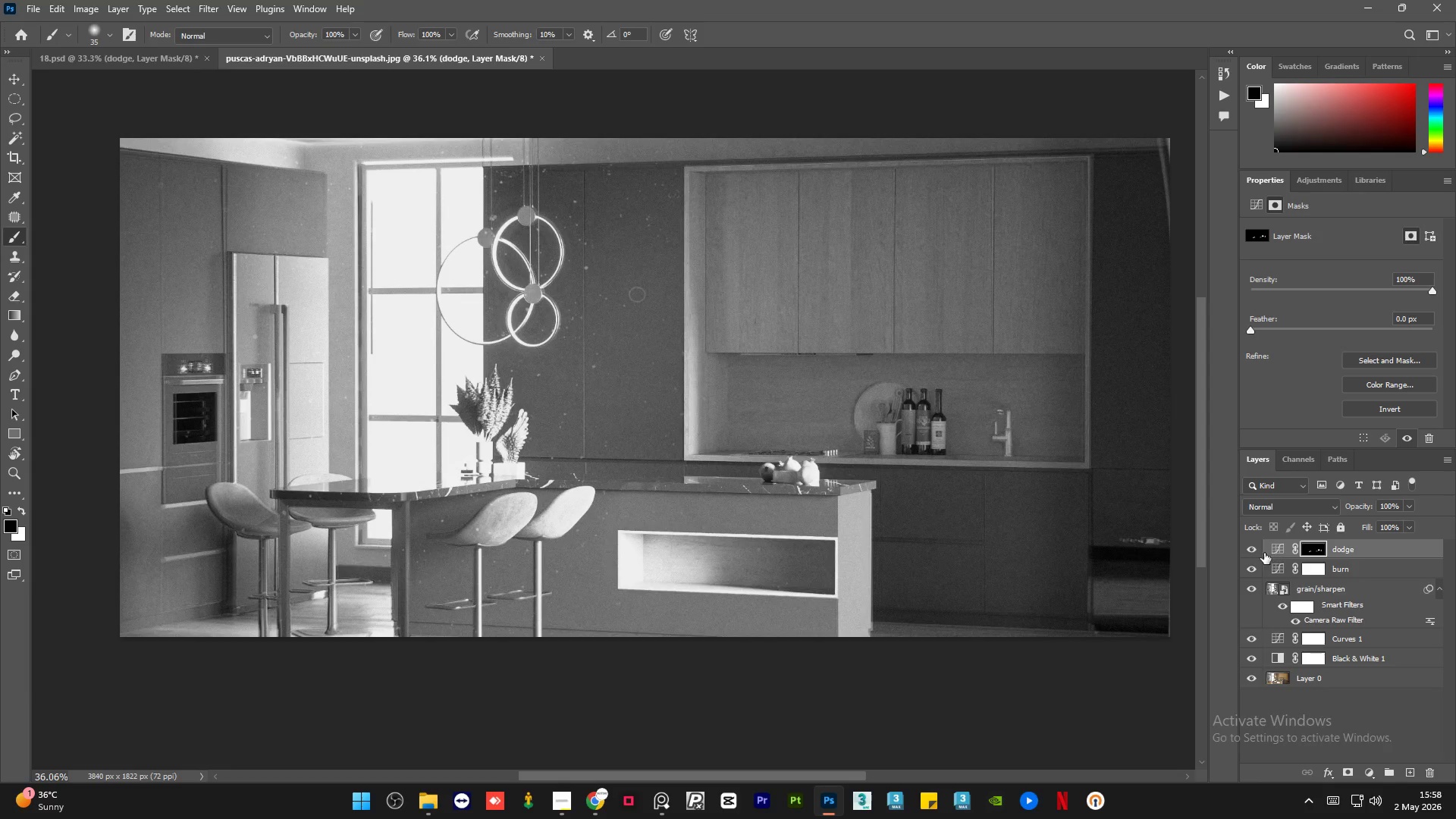 
left_click([1253, 552])
 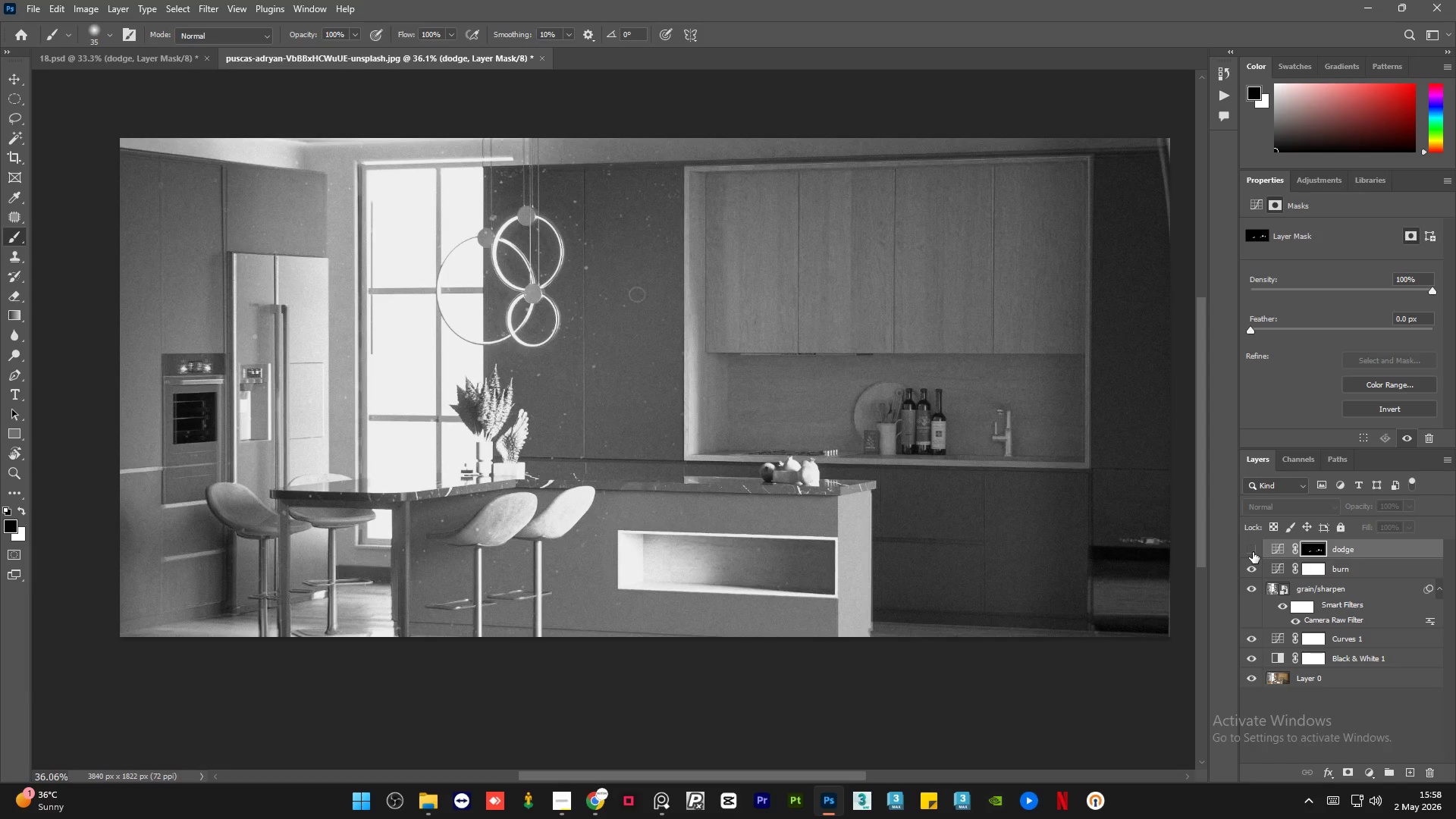 
left_click([1253, 552])
 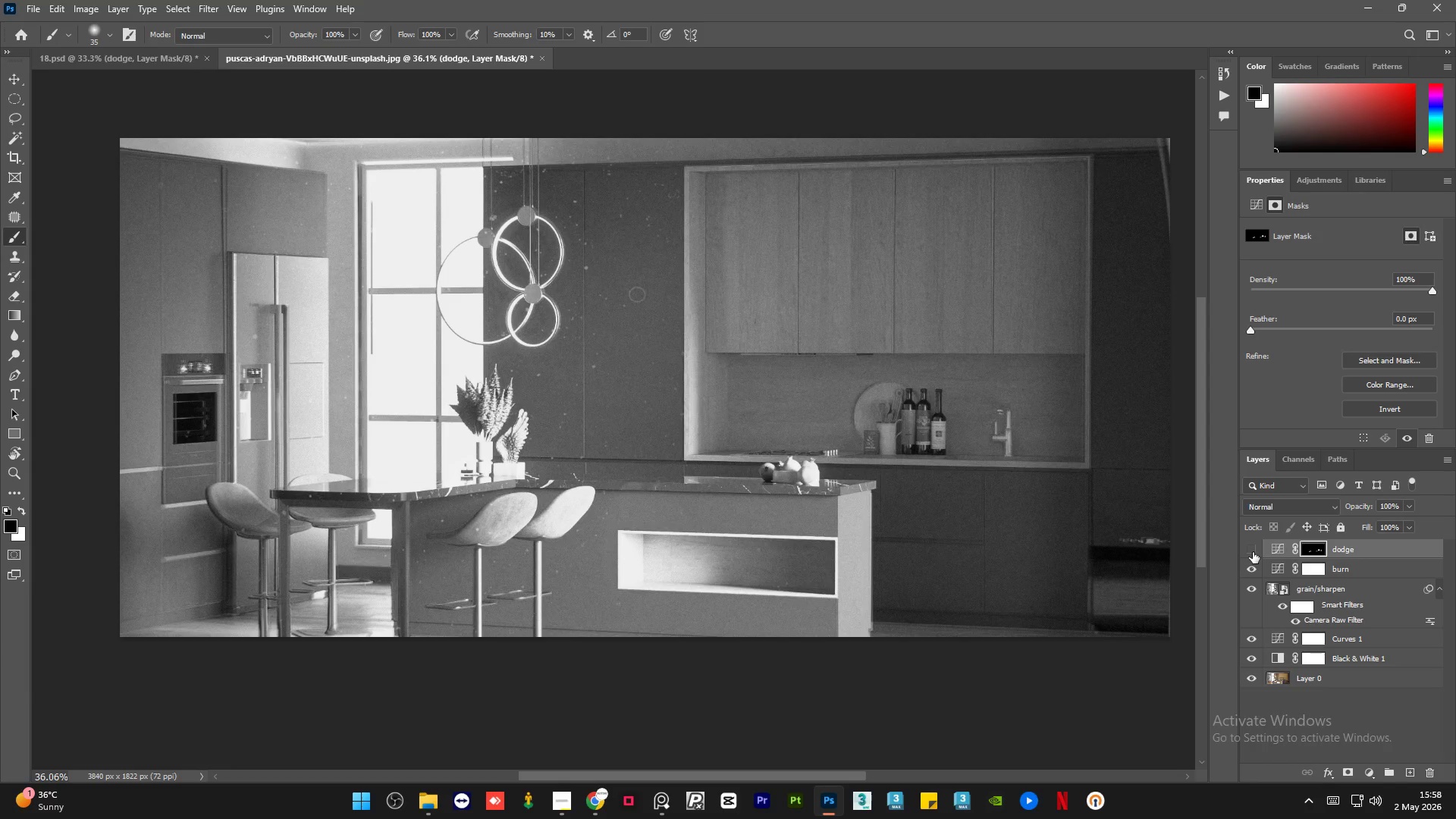 
double_click([1253, 552])
 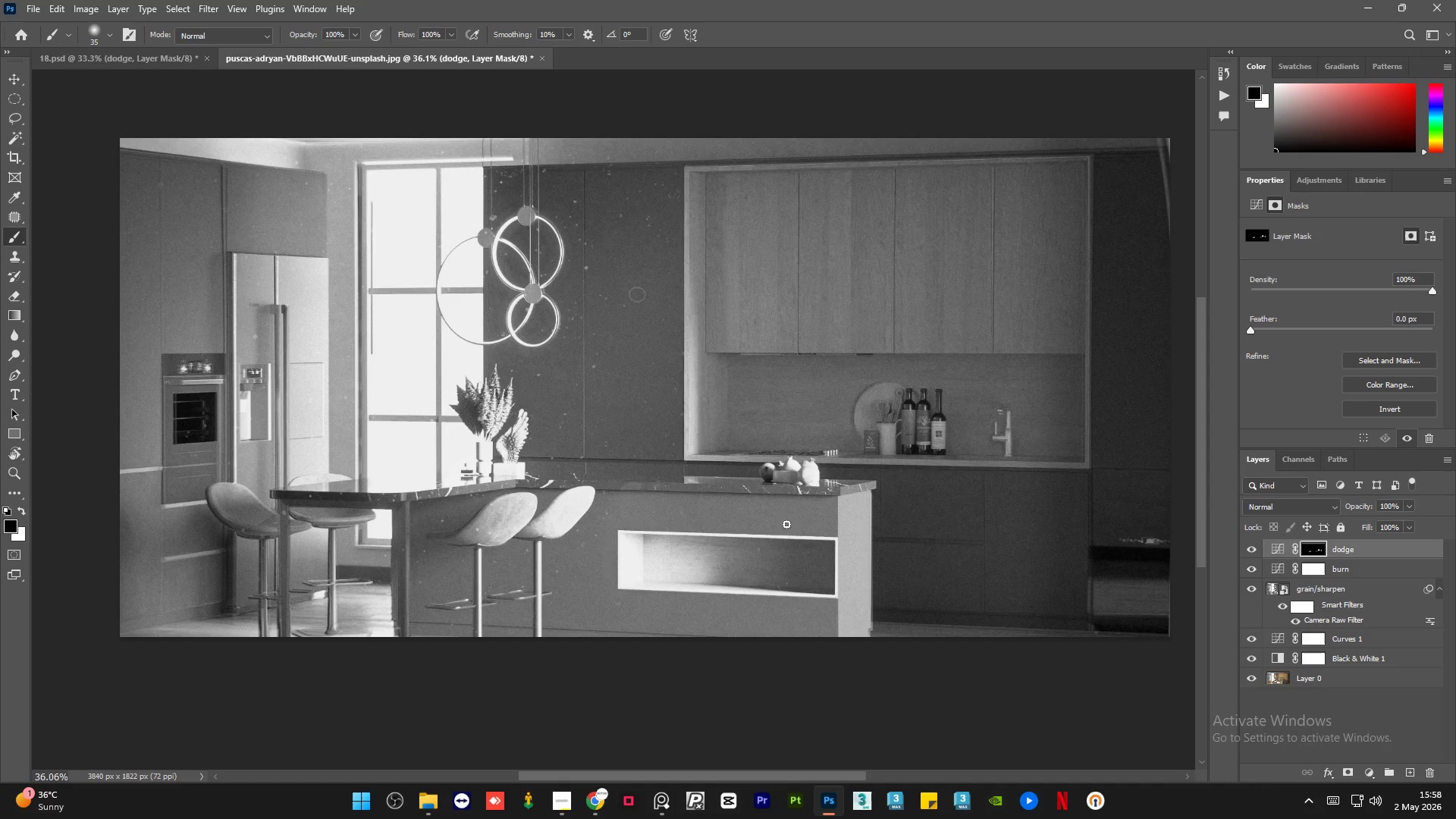 
hold_key(key=AltLeft, duration=1.34)
scroll: coordinate [309, 499], scroll_direction: down, amount: 1.0
 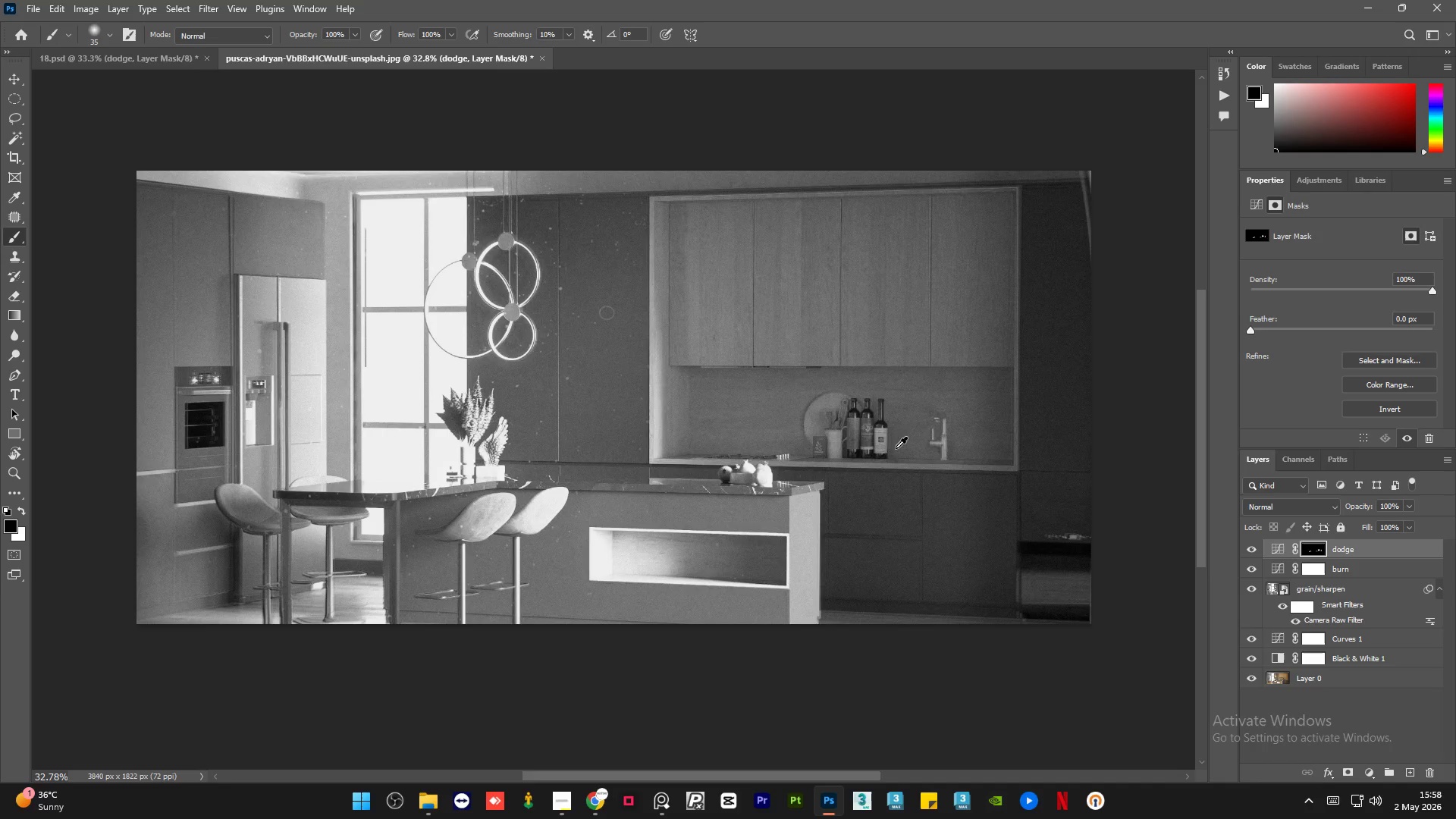 
scroll: coordinate [818, 430], scroll_direction: up, amount: 2.0
 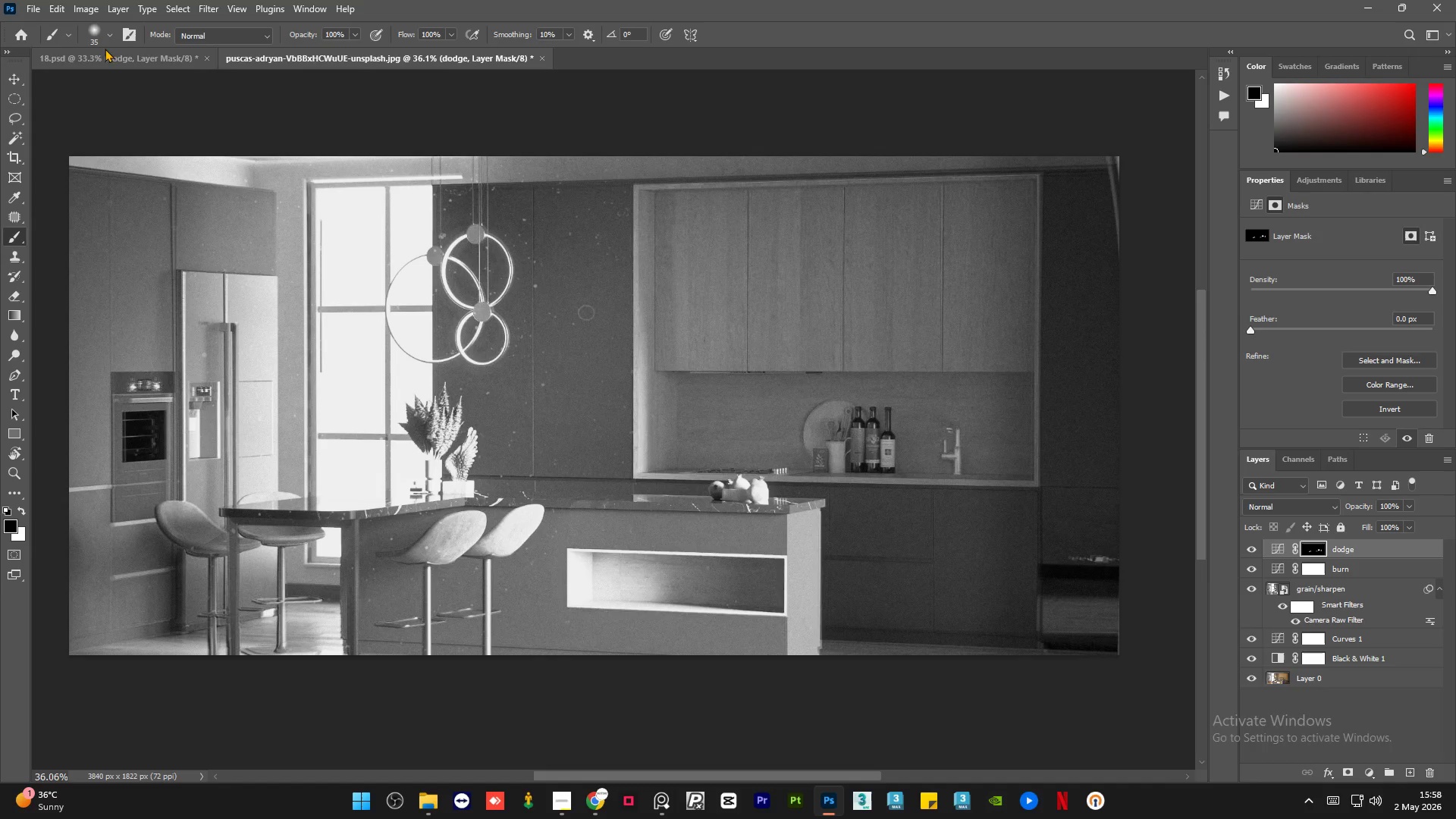 
left_click([122, 58])
 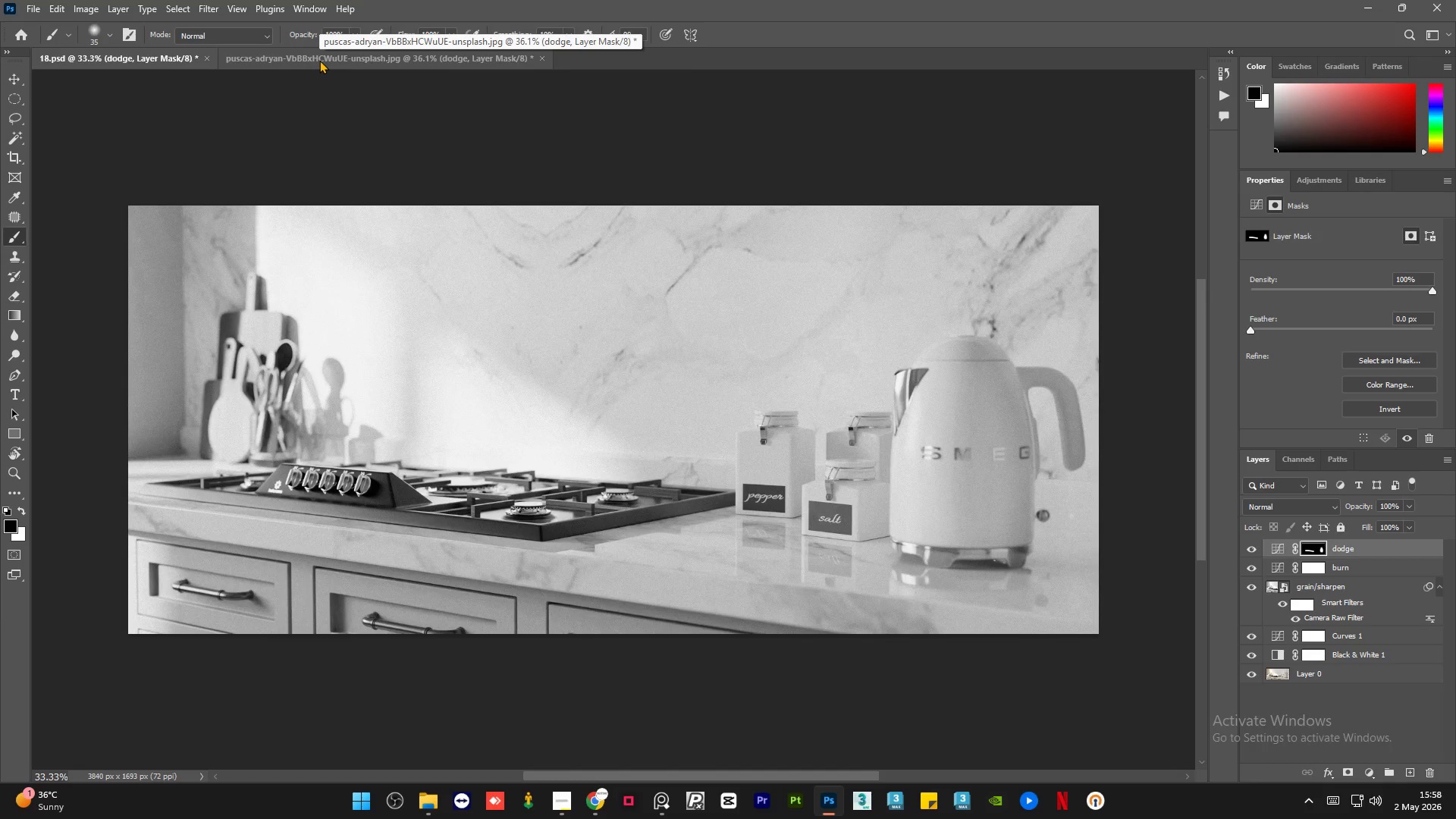 
left_click([319, 60])
 